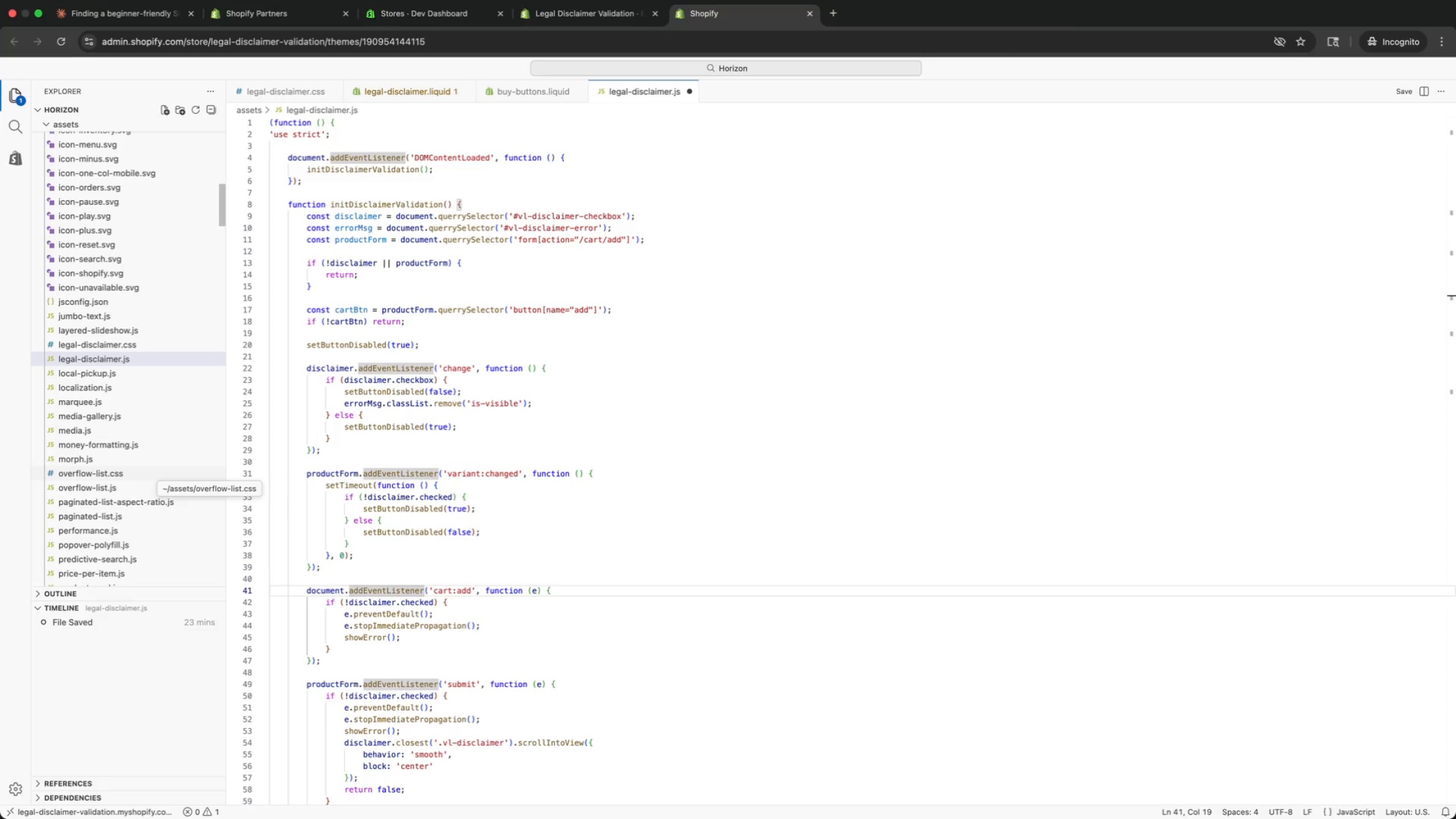 
key(ArrowDown)
 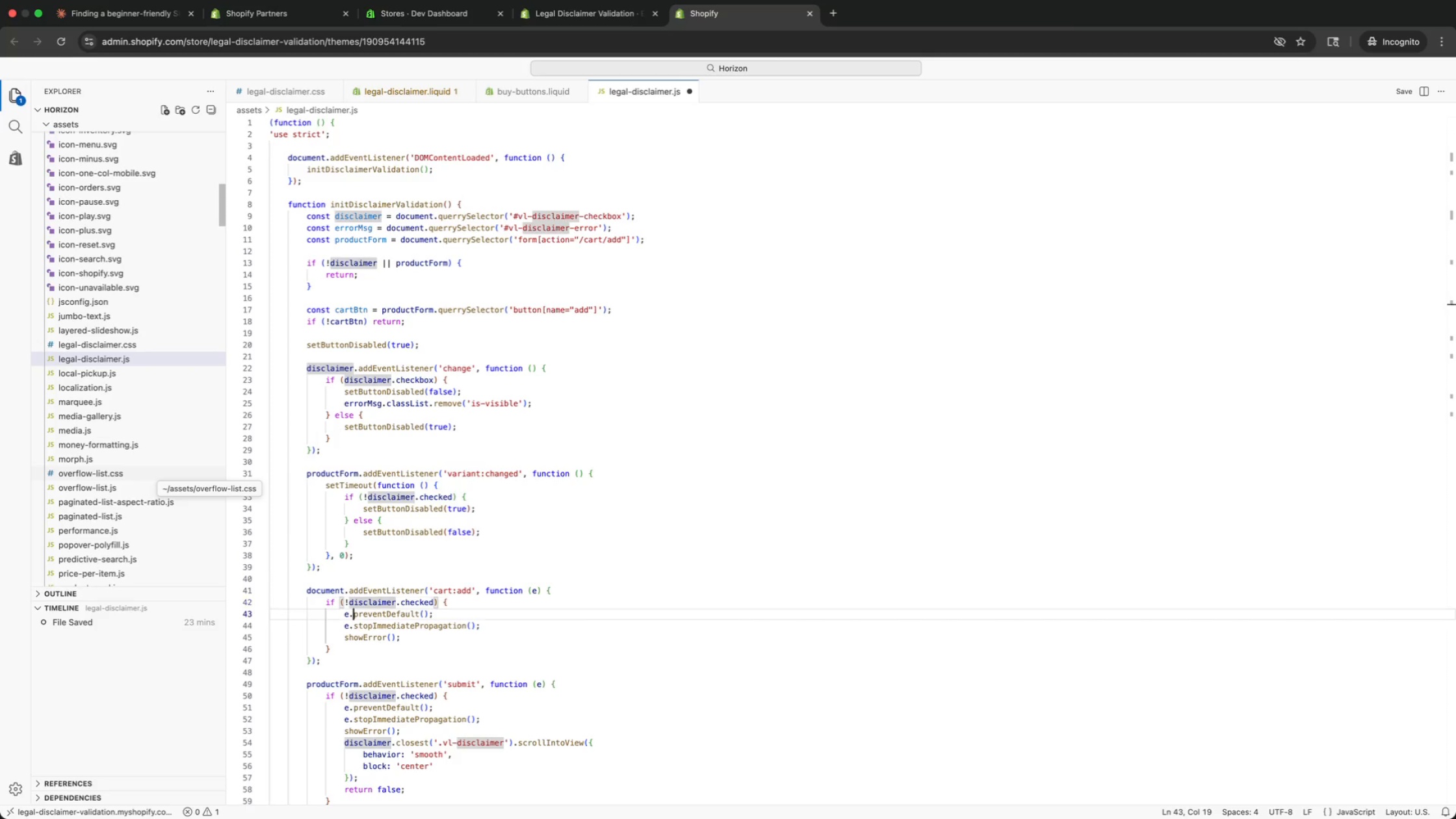 
key(ArrowDown)
 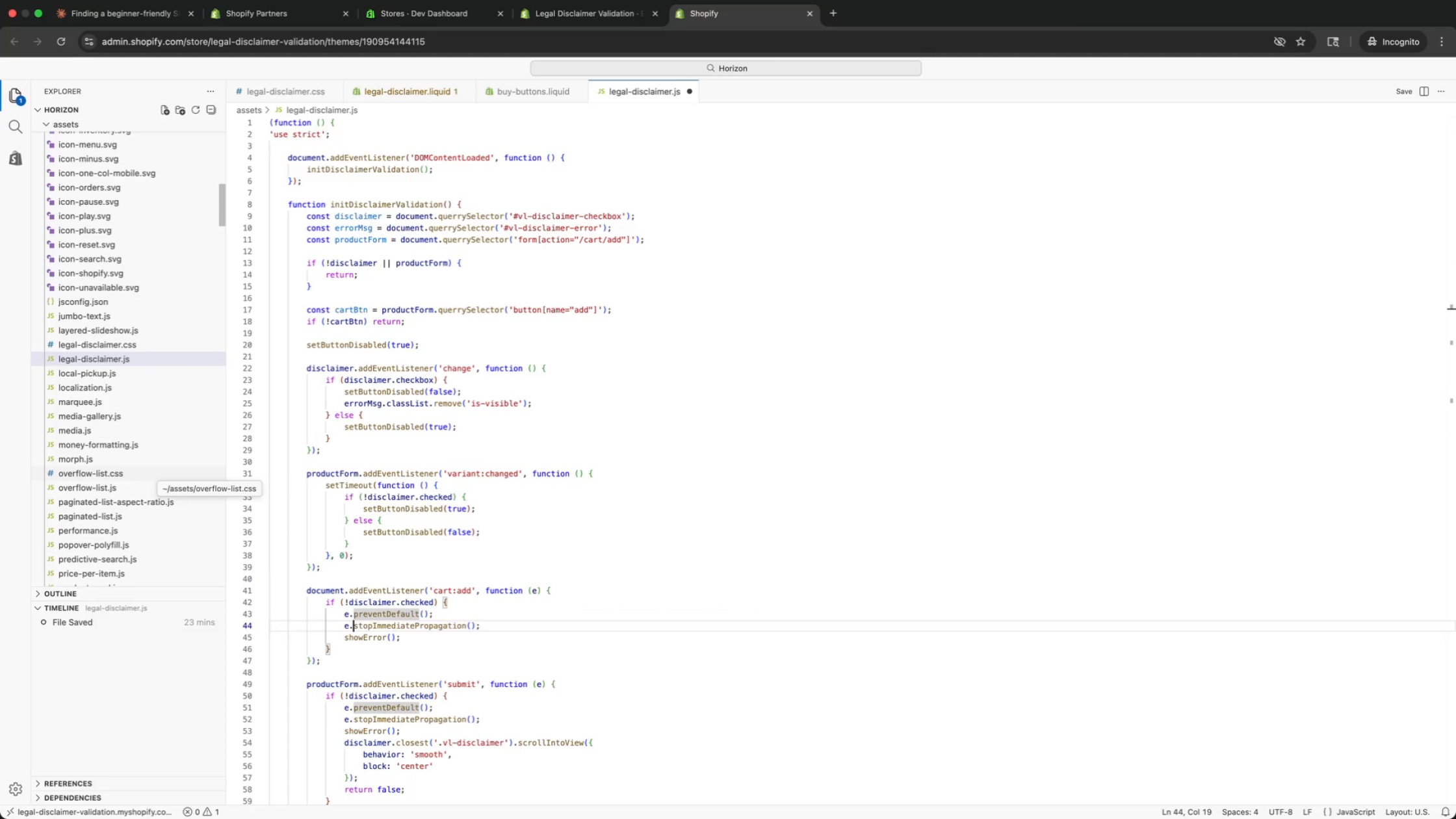 
key(ArrowDown)
 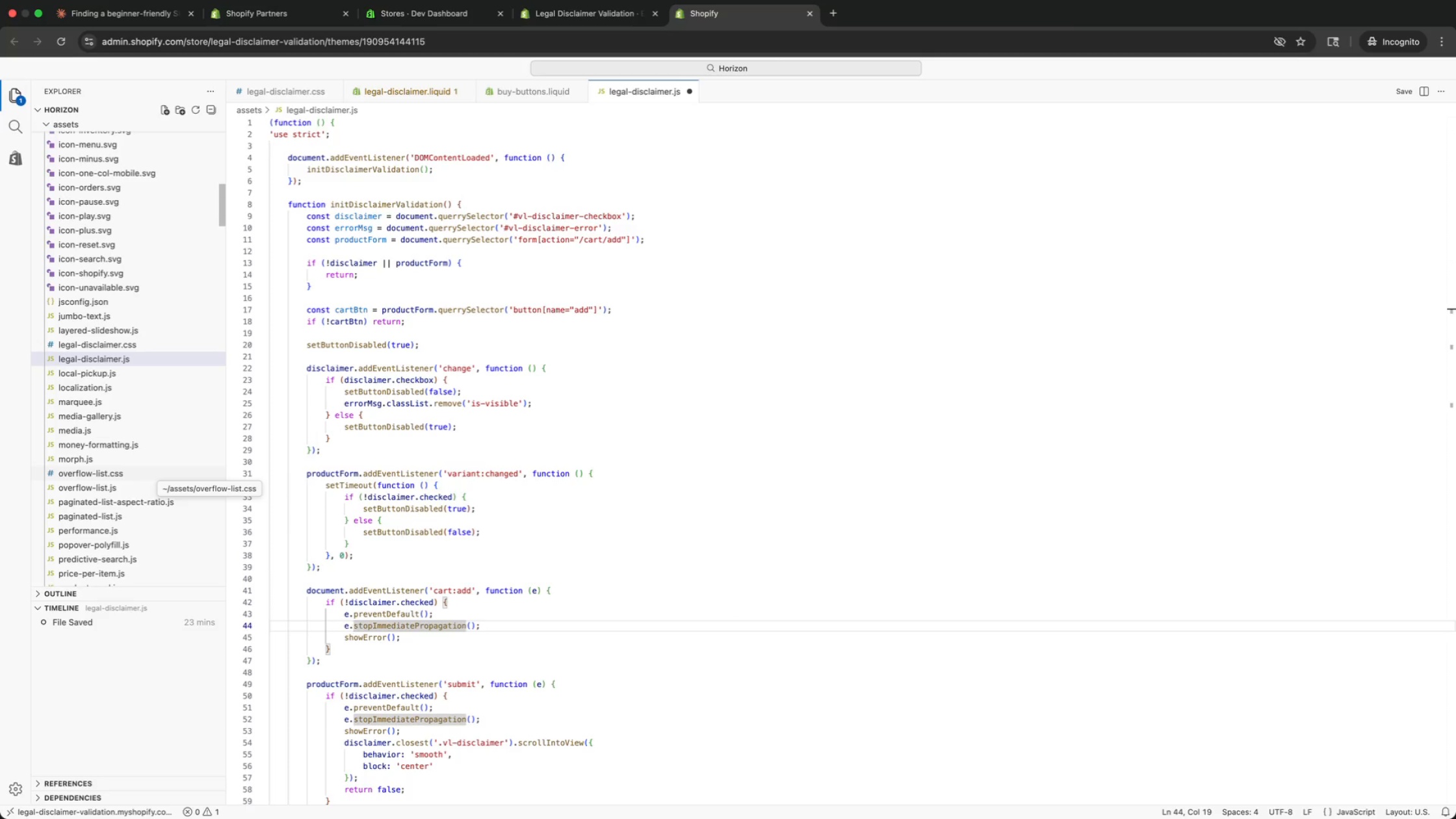 
key(ArrowDown)
 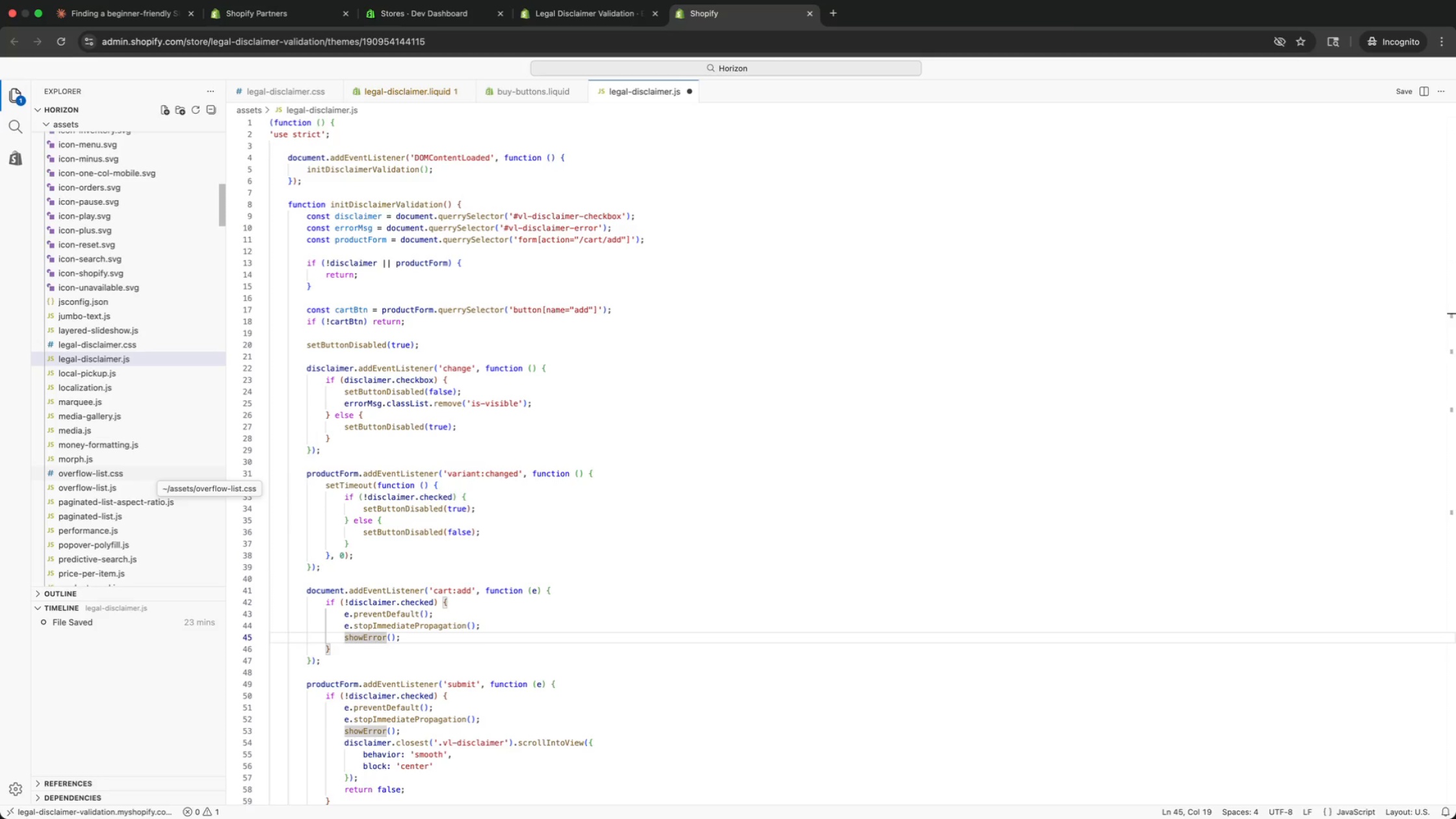 
key(ArrowDown)
 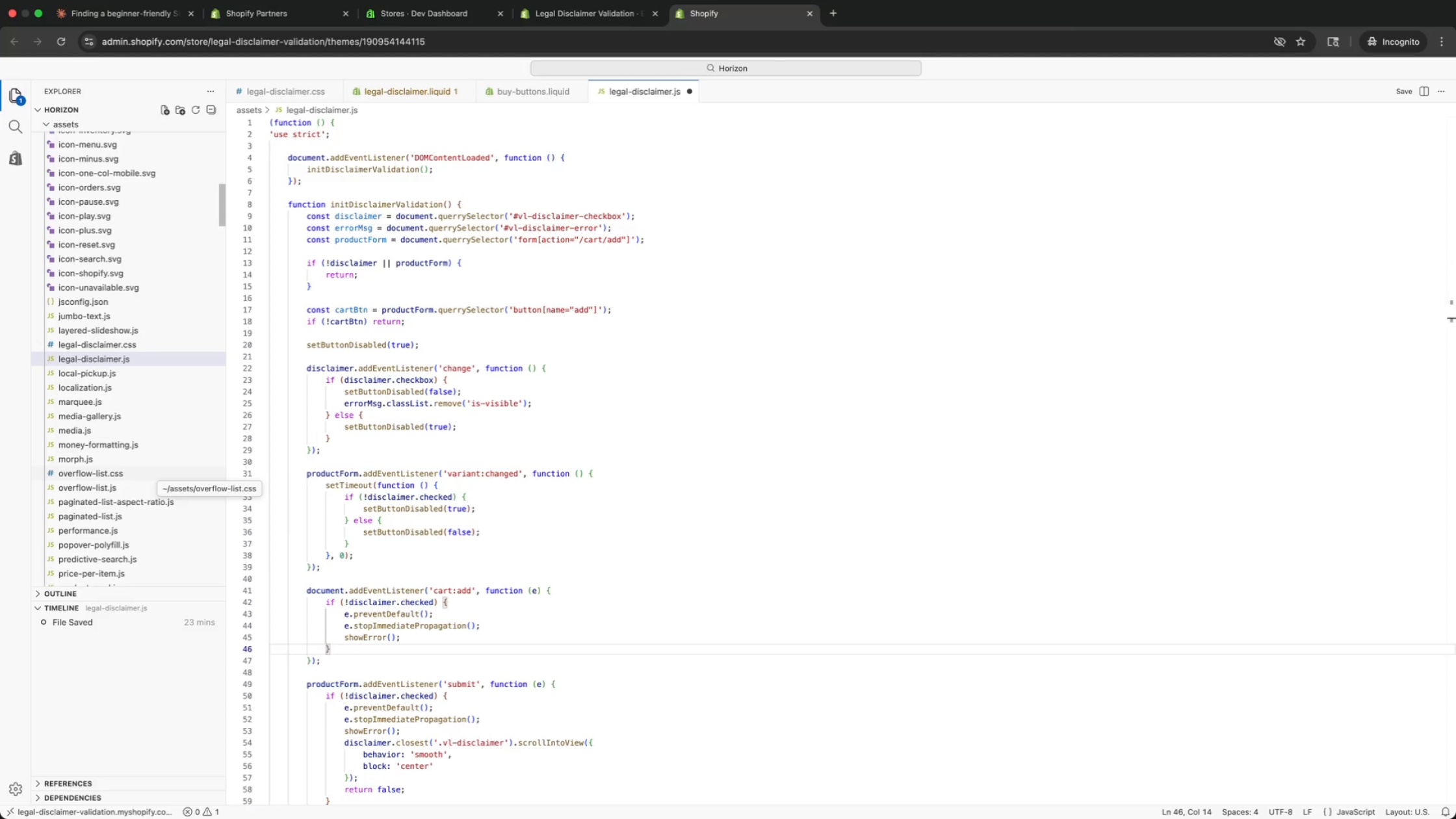 
key(ArrowDown)
 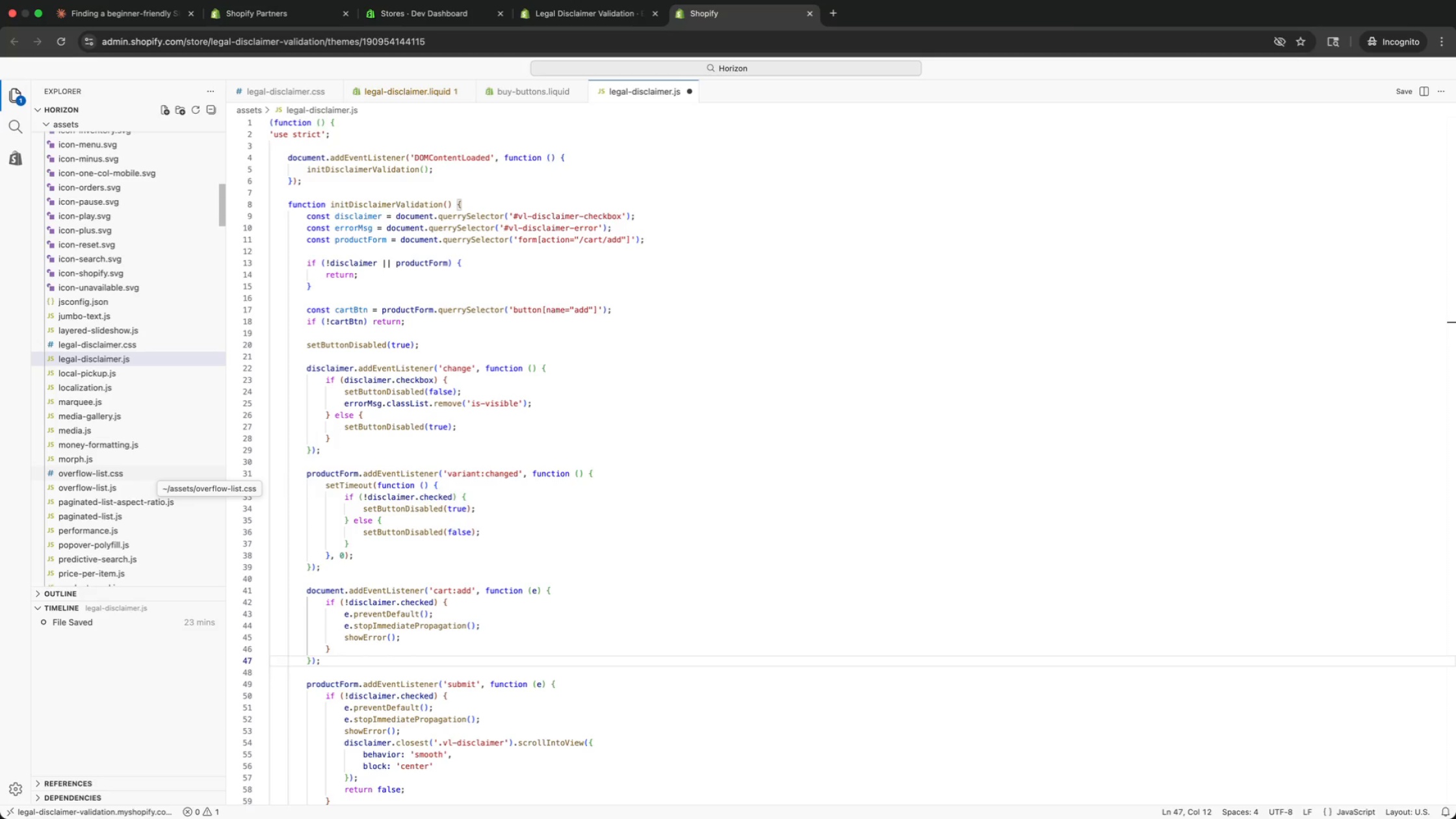 
key(ArrowDown)
 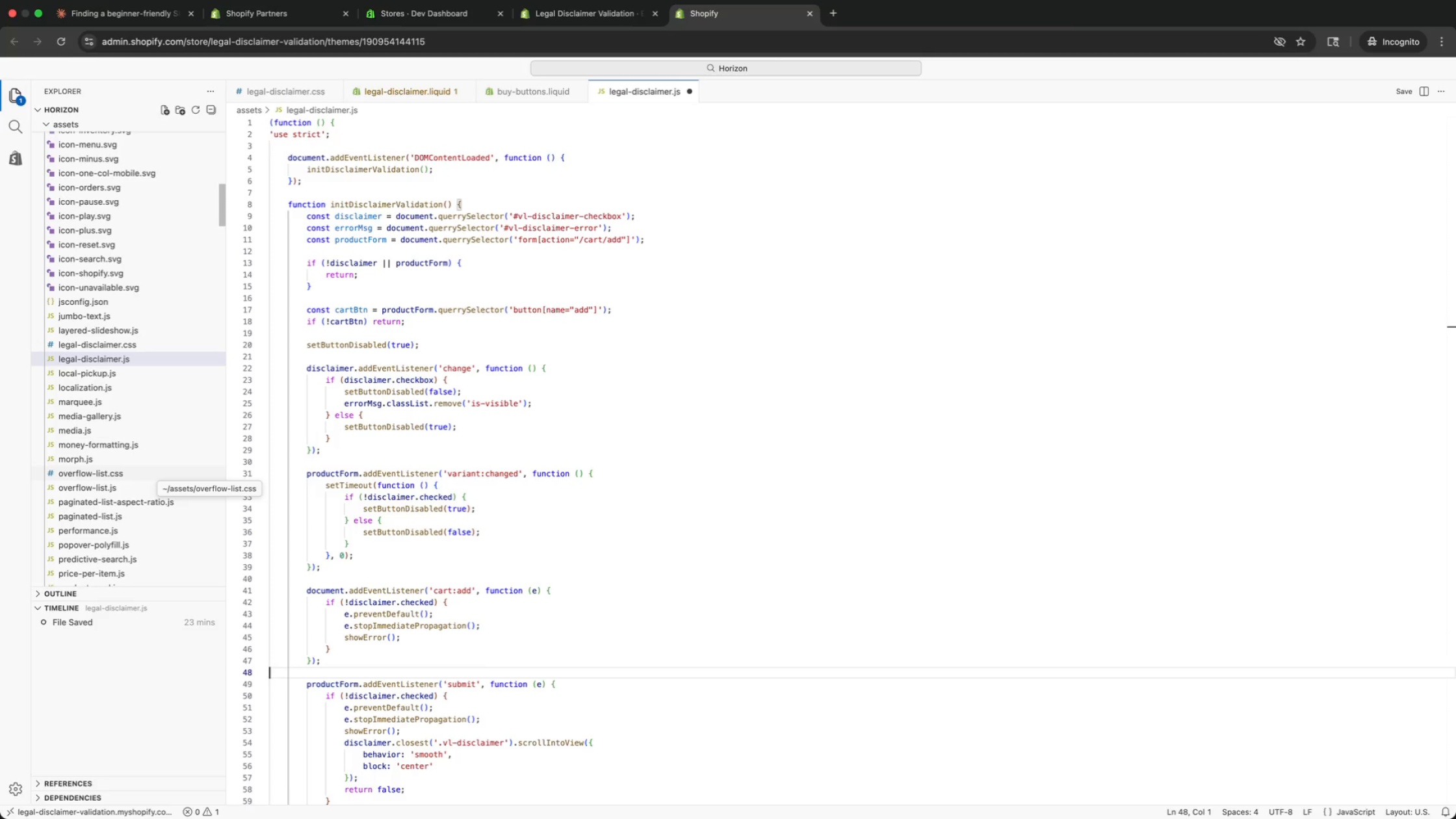 
key(ArrowDown)
 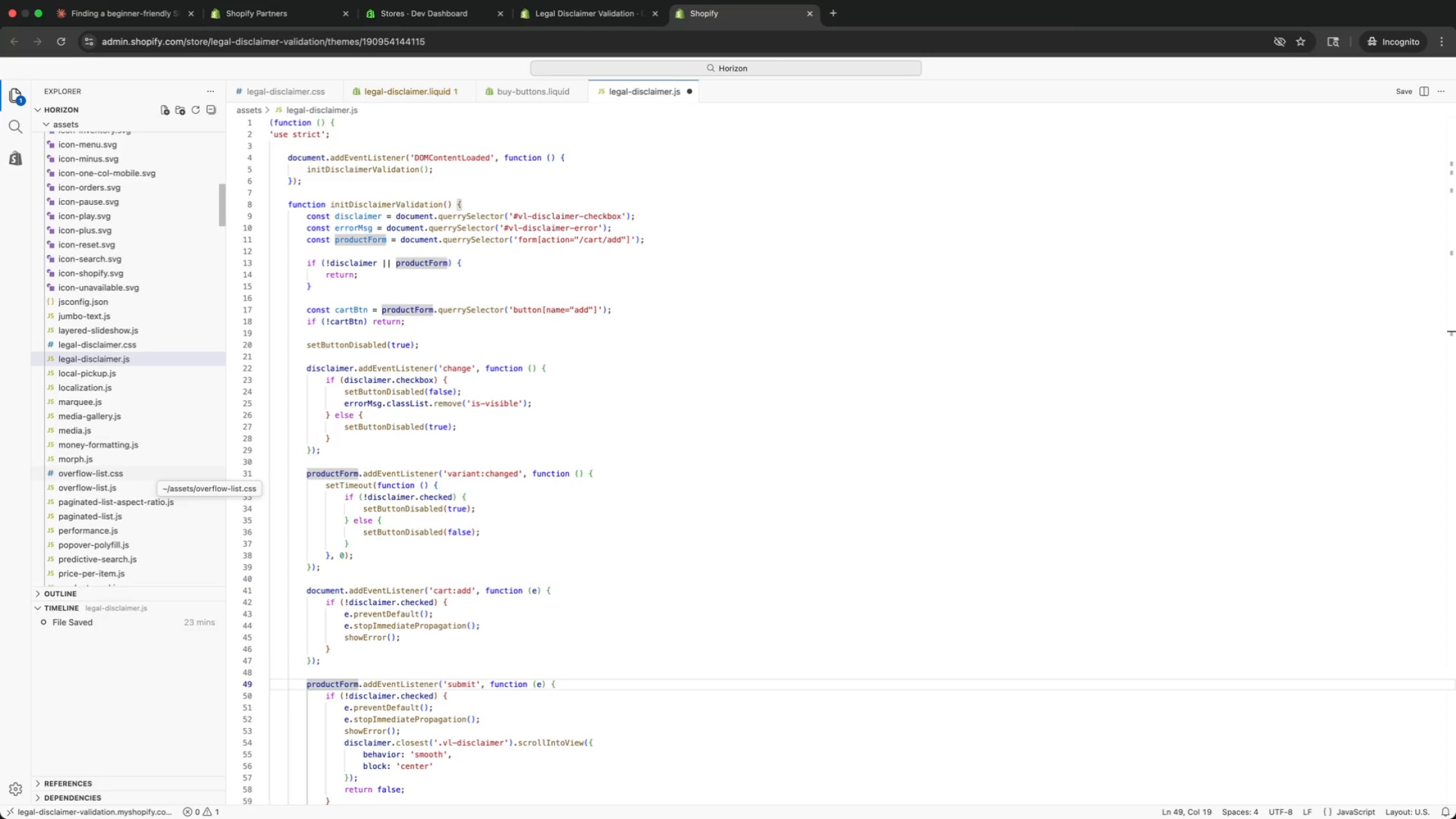 
key(ArrowDown)
 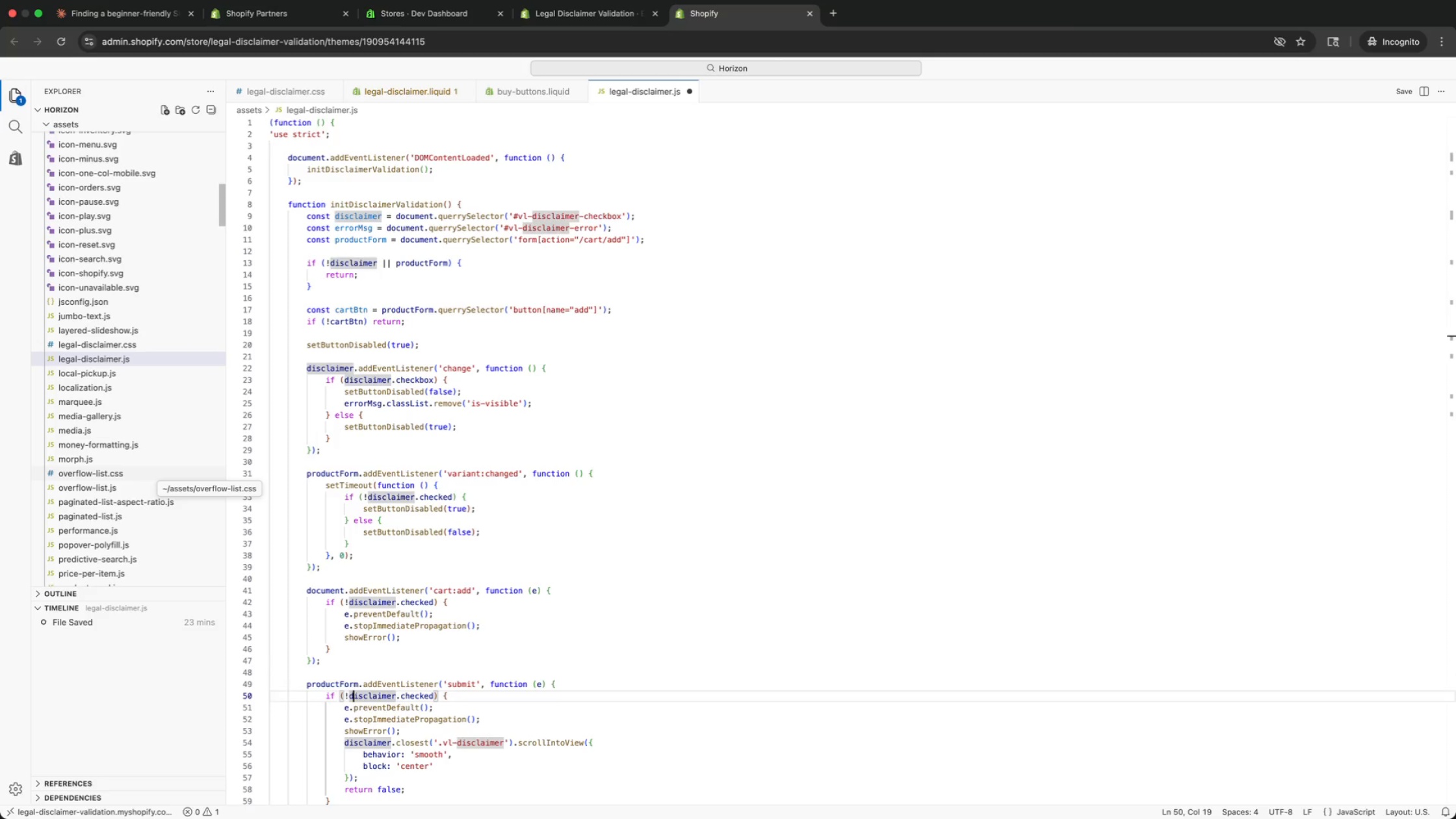 
key(ArrowDown)
 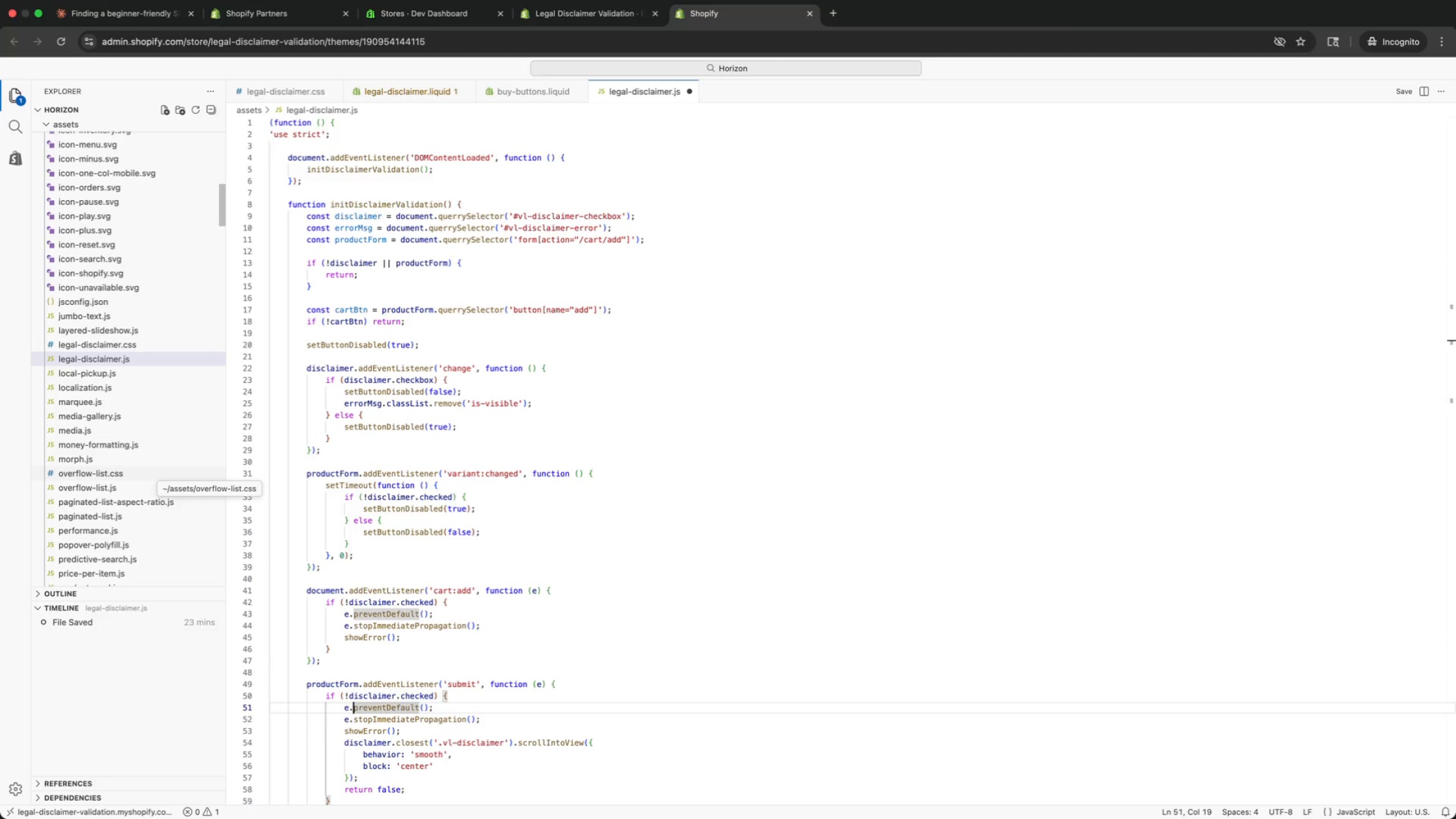 
key(ArrowUp)
 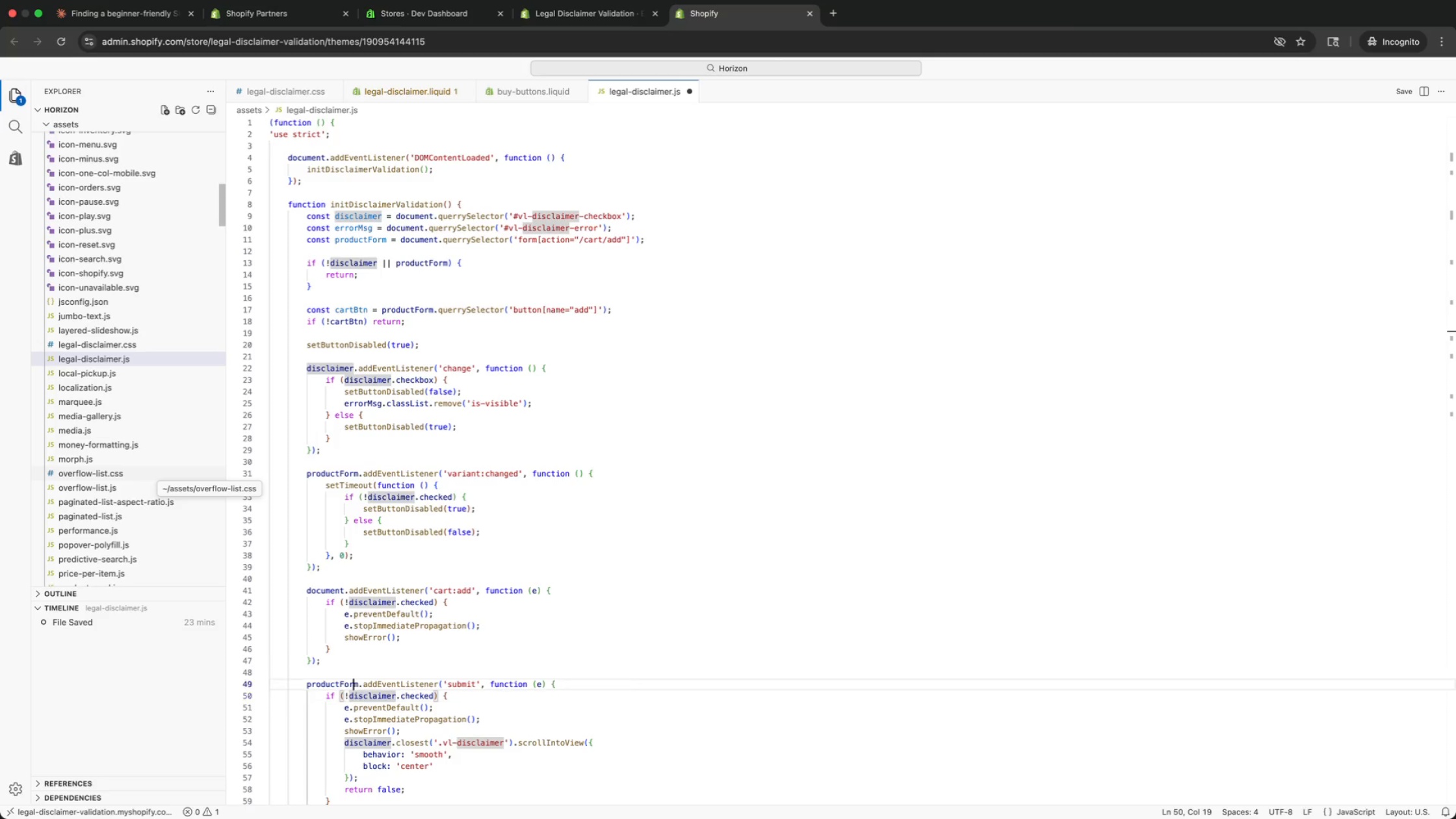 
key(ArrowUp)
 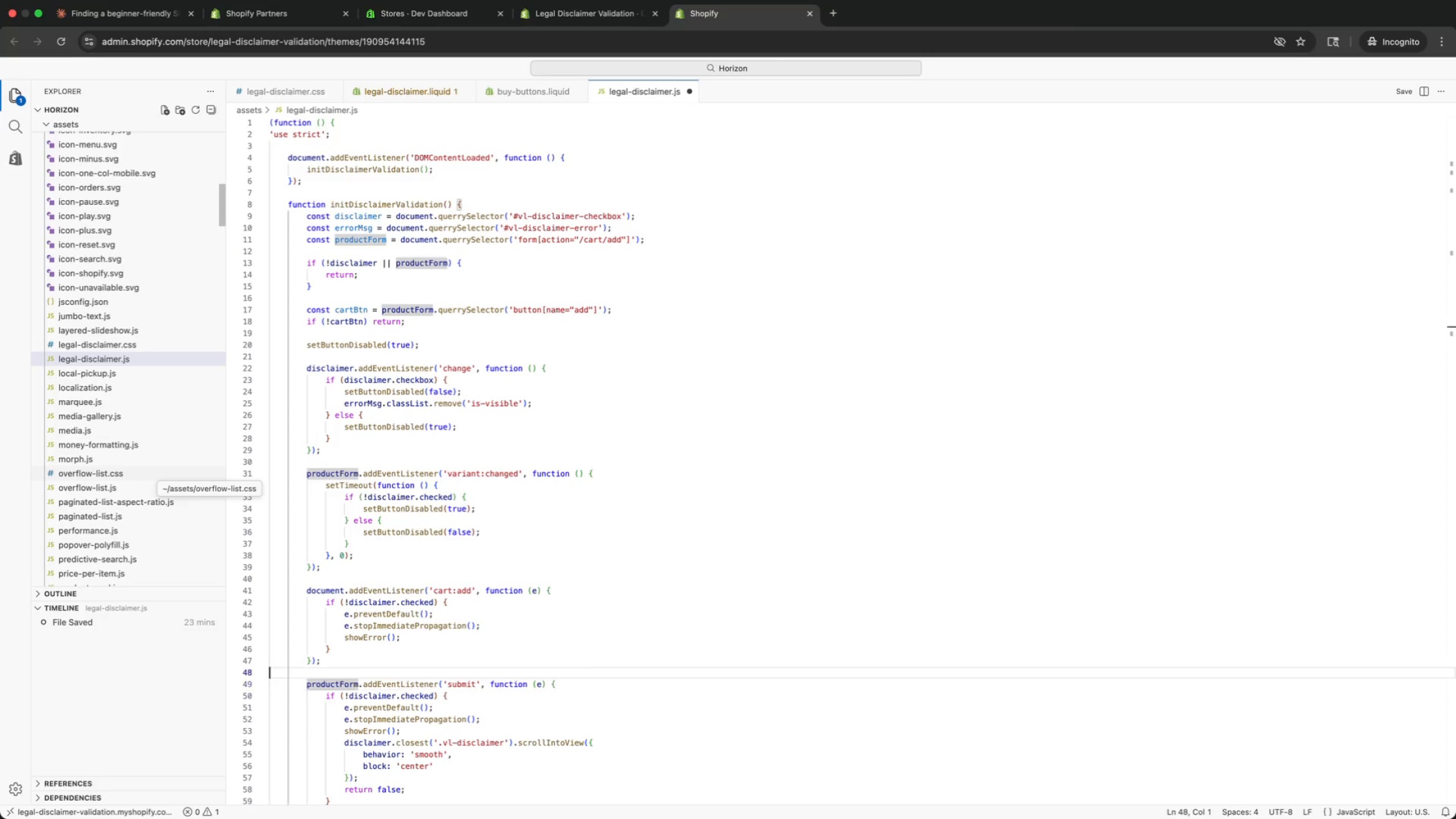 
key(ArrowUp)
 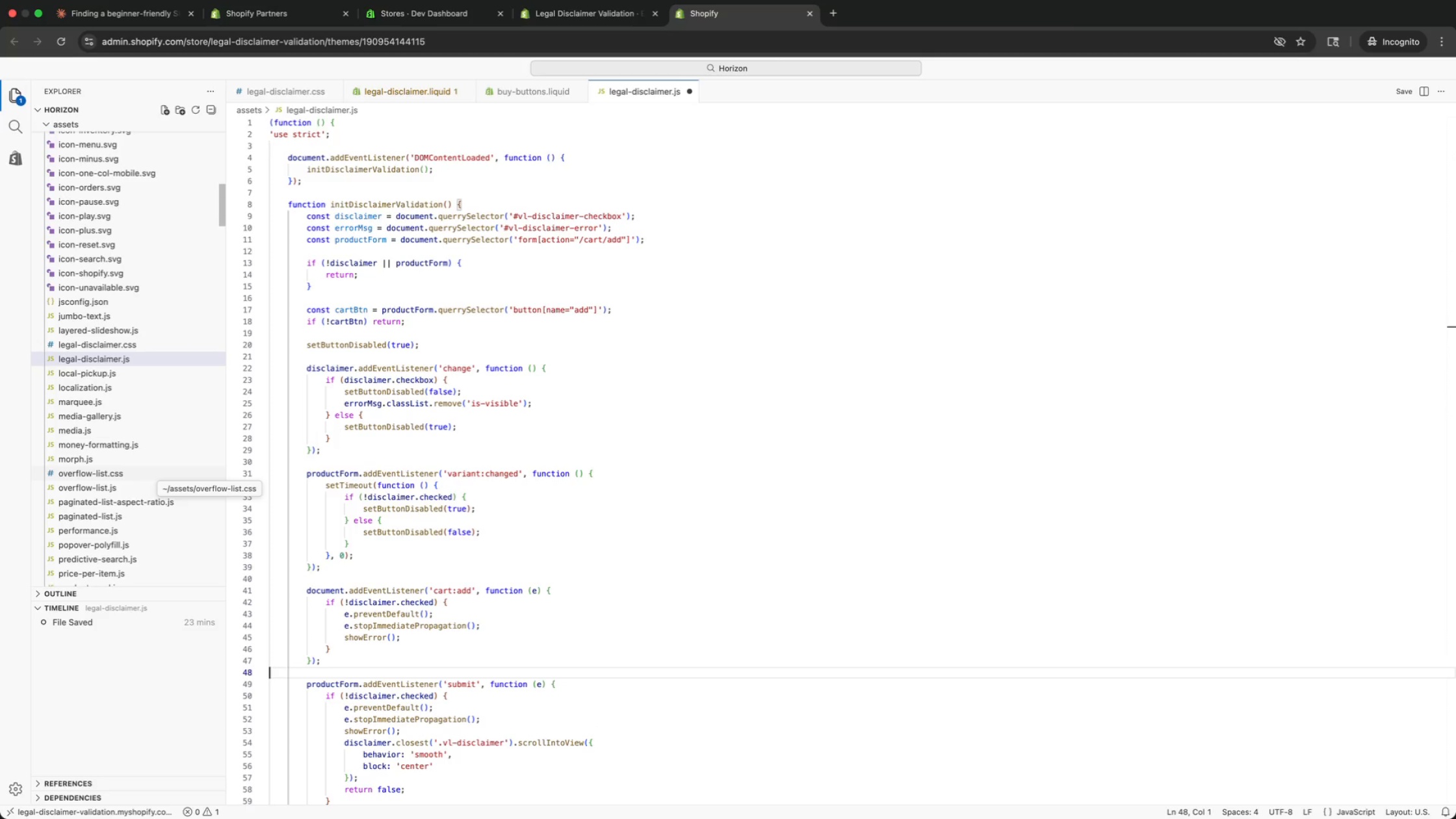 
key(ArrowDown)
 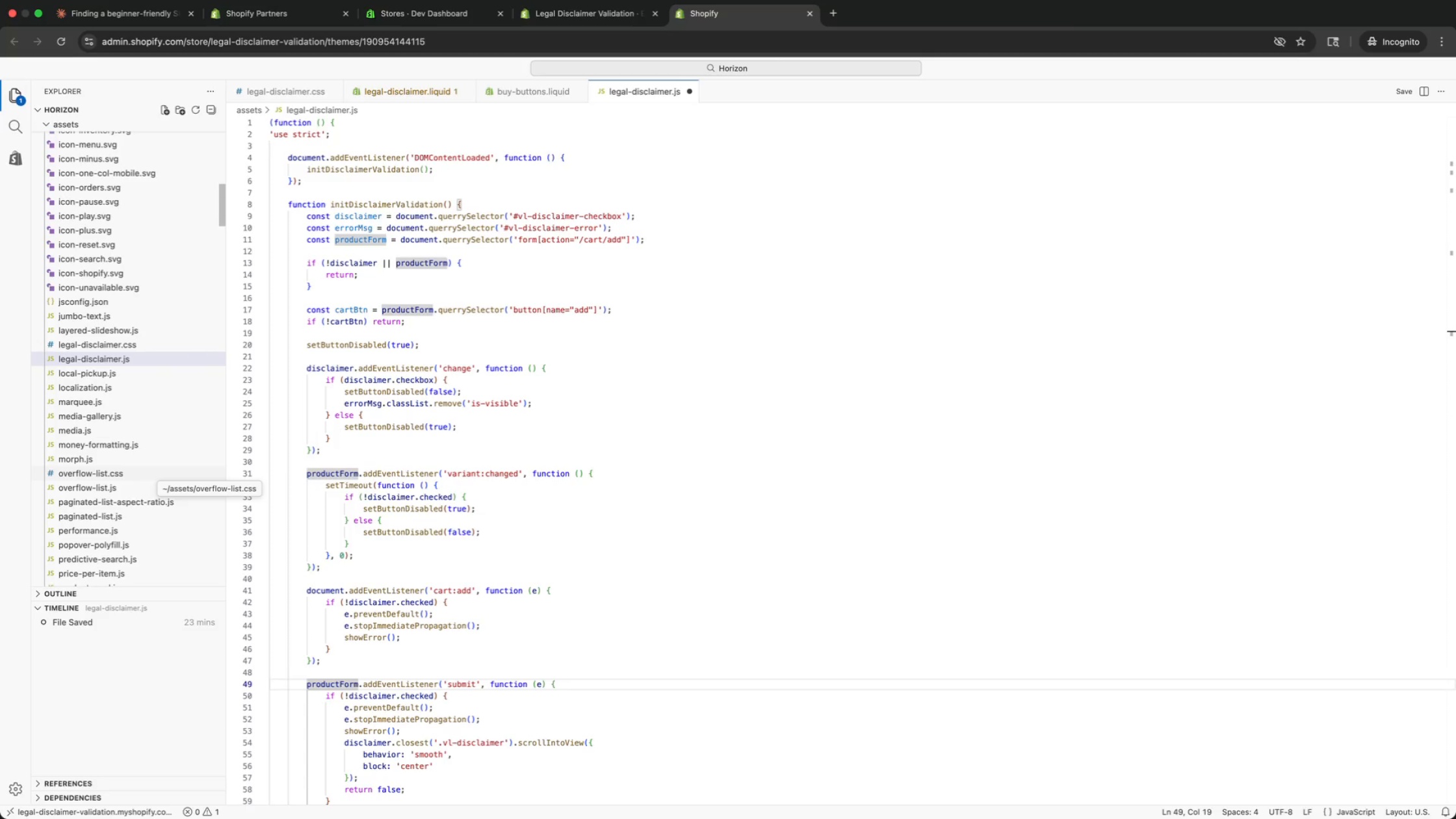 
key(ArrowDown)
 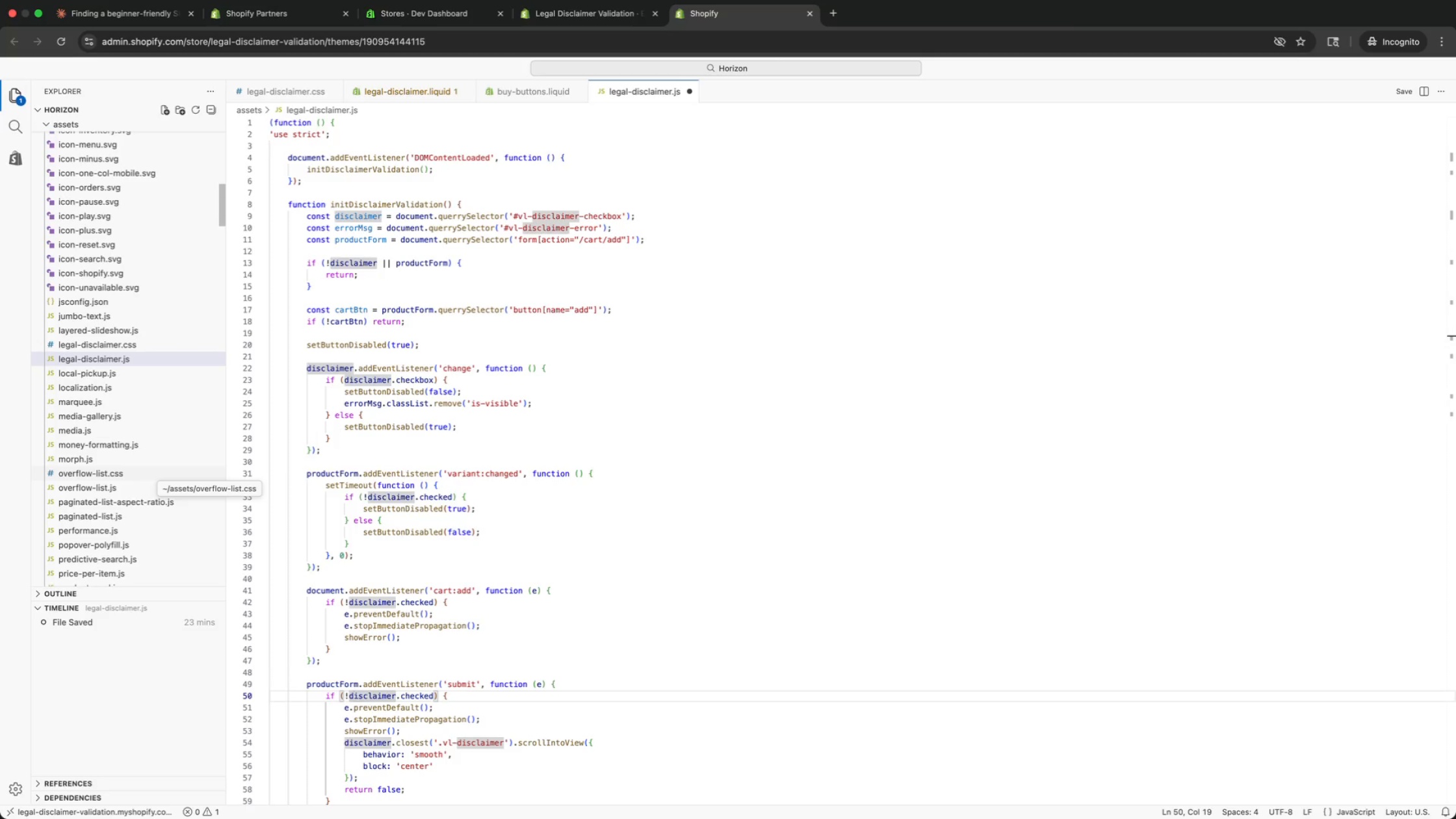 
key(ArrowDown)
 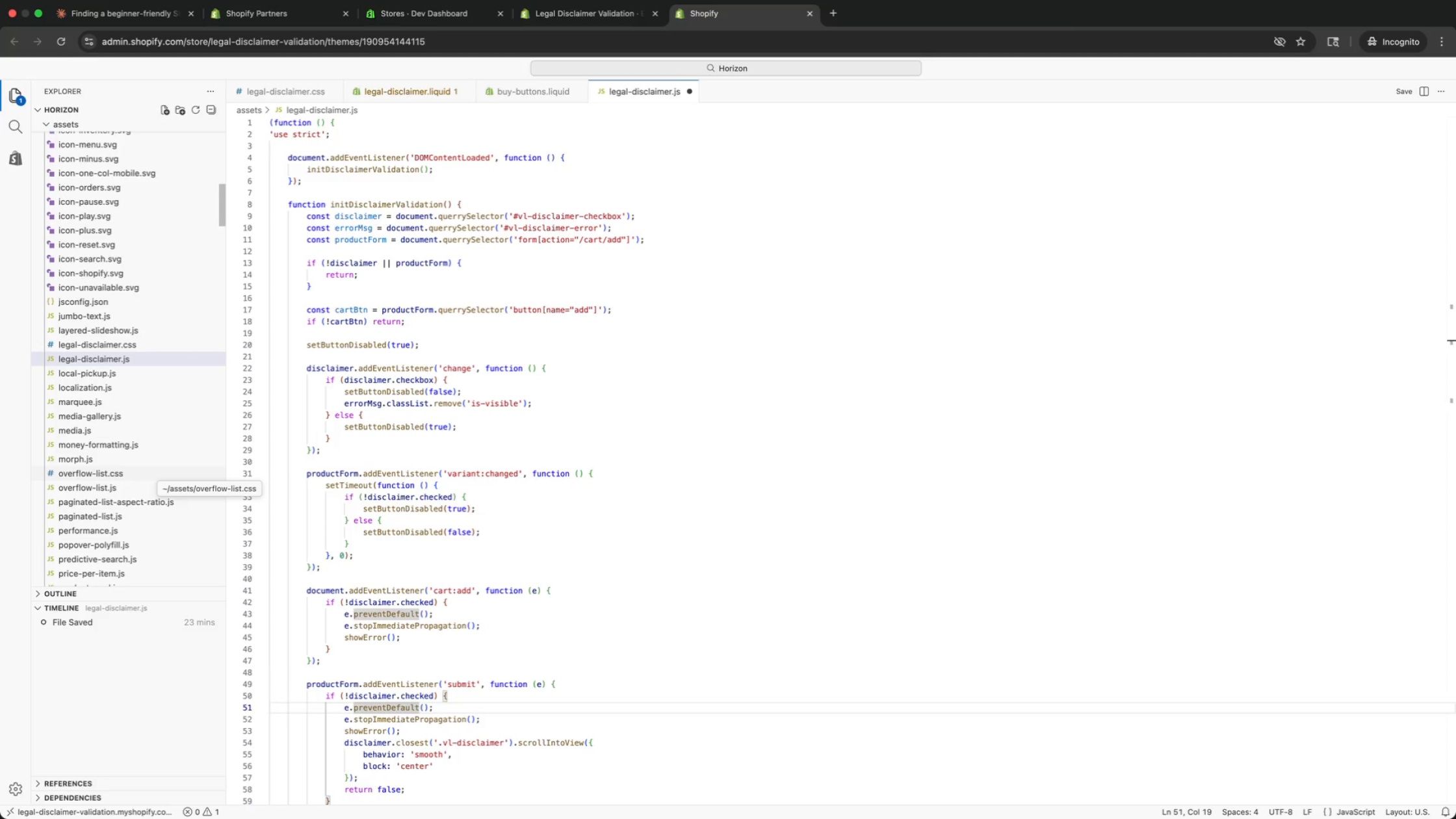 
key(ArrowDown)
 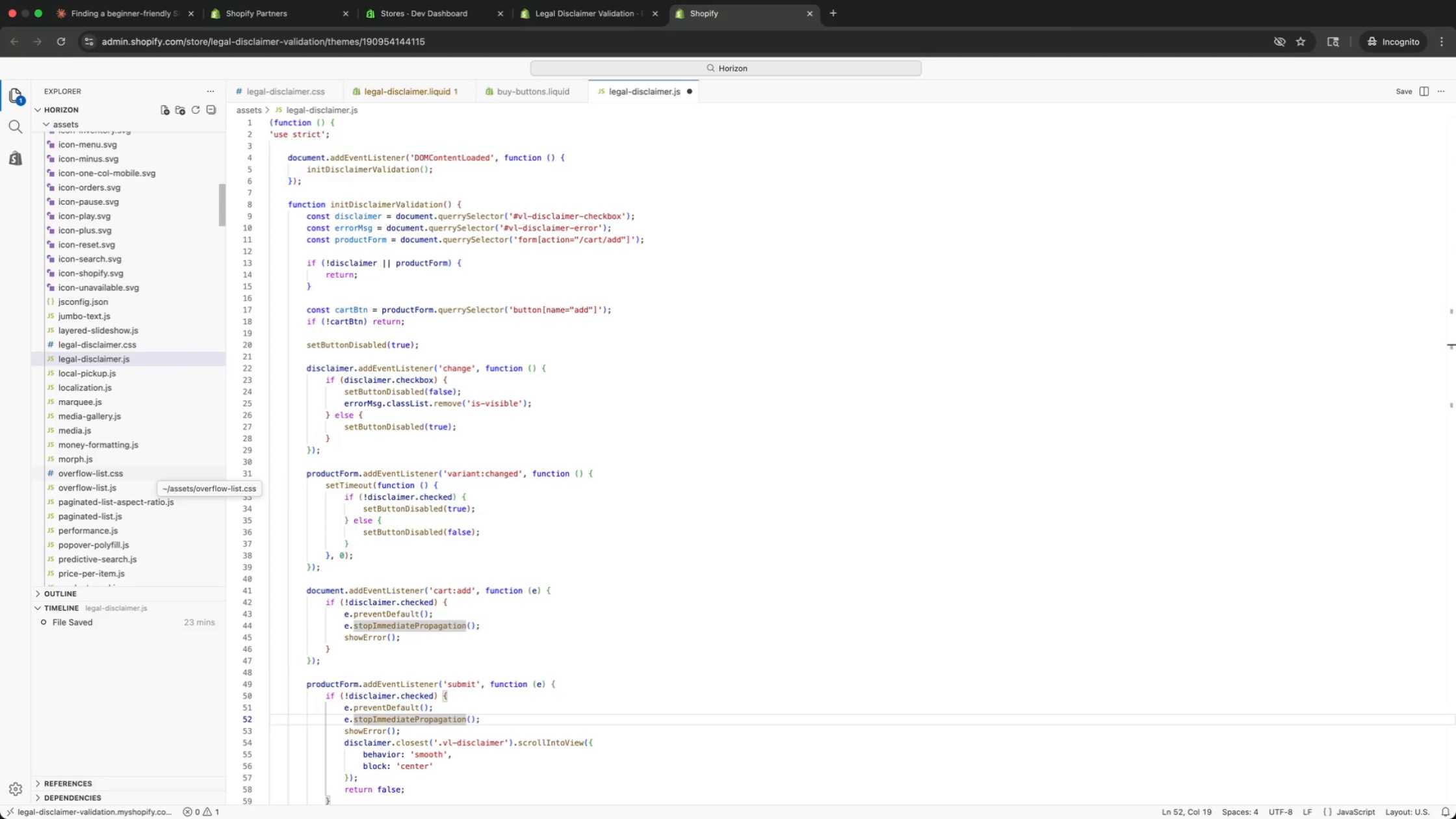 
key(ArrowDown)
 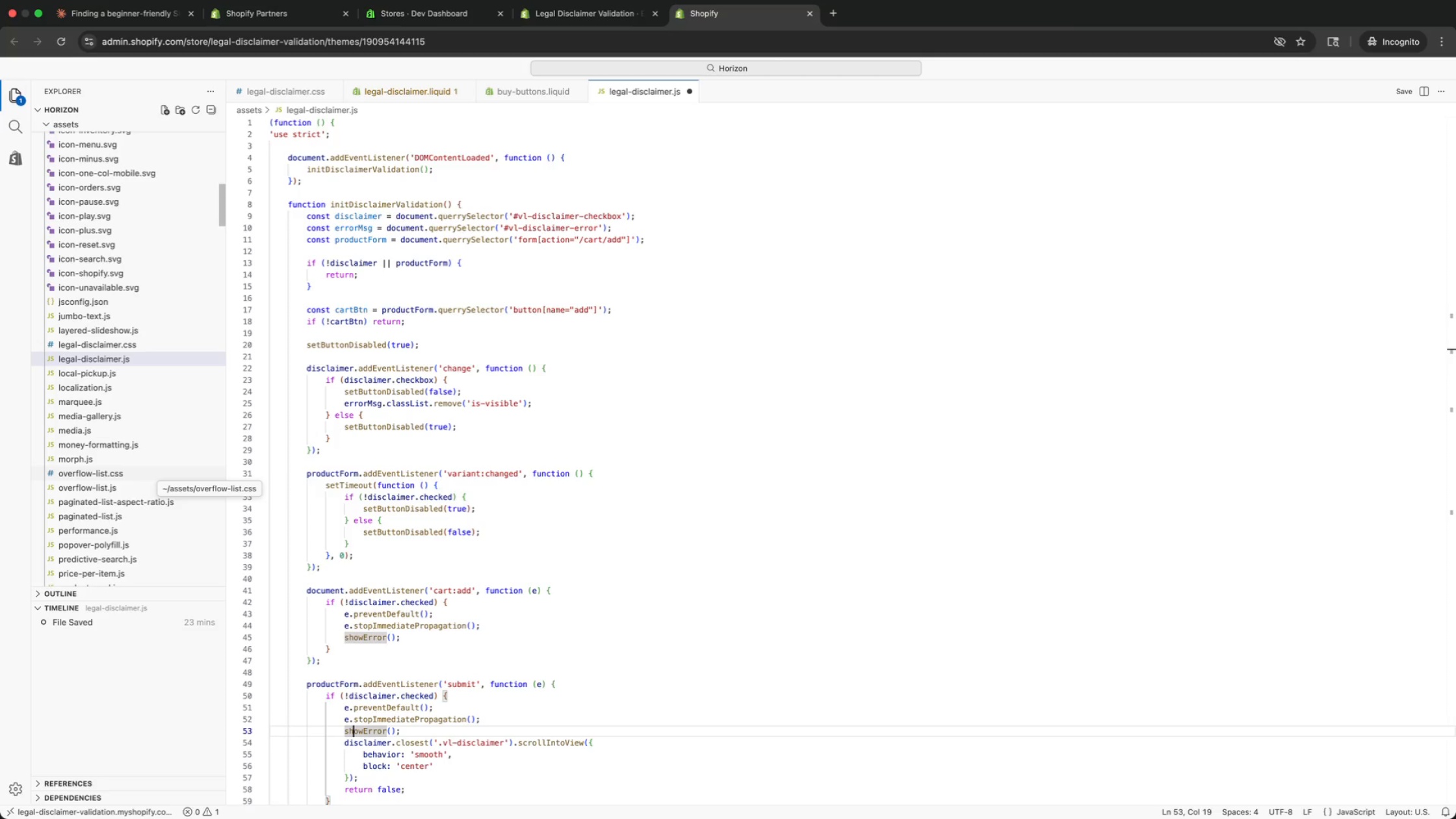 
key(ArrowDown)
 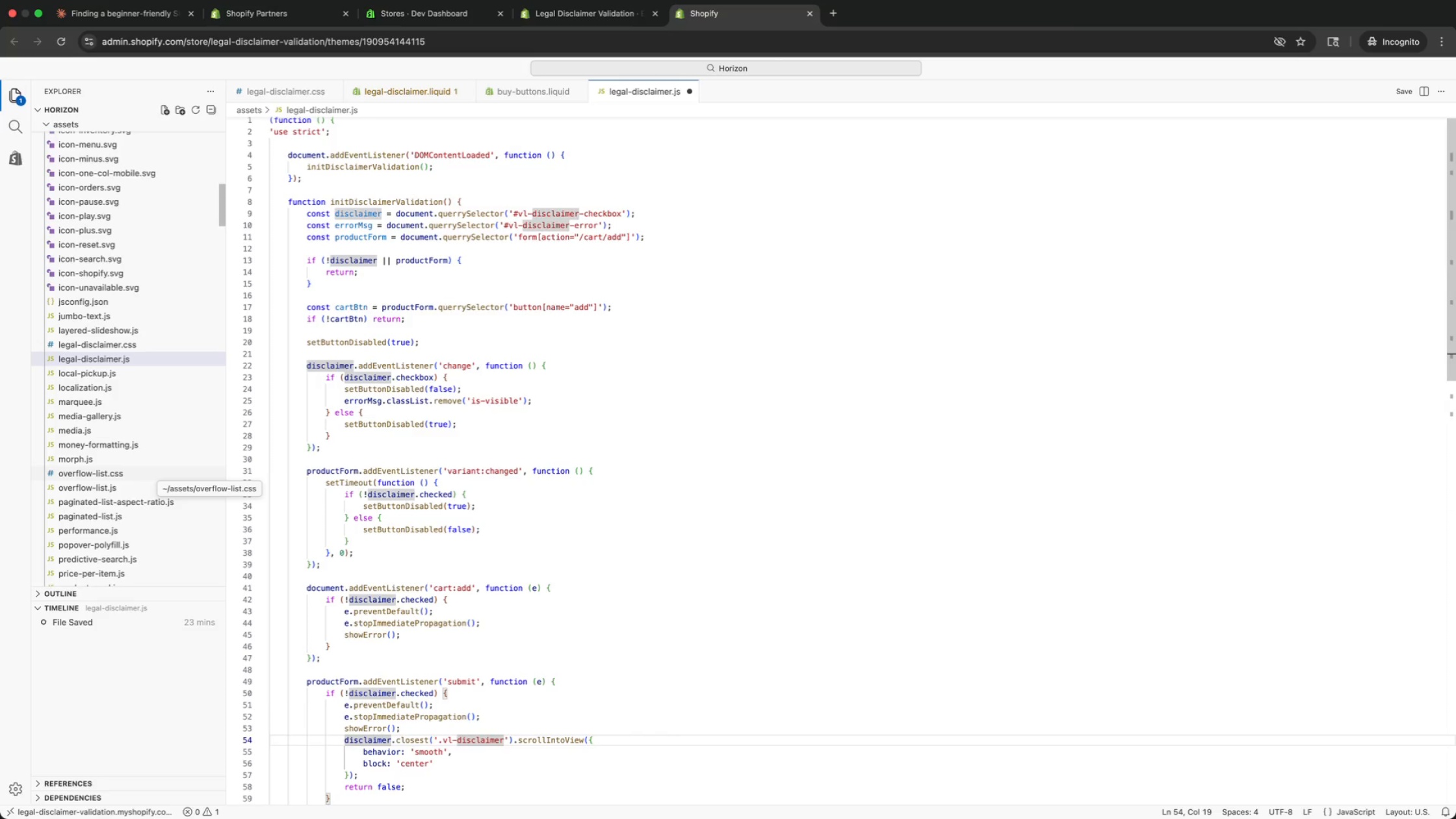 
key(ArrowDown)
 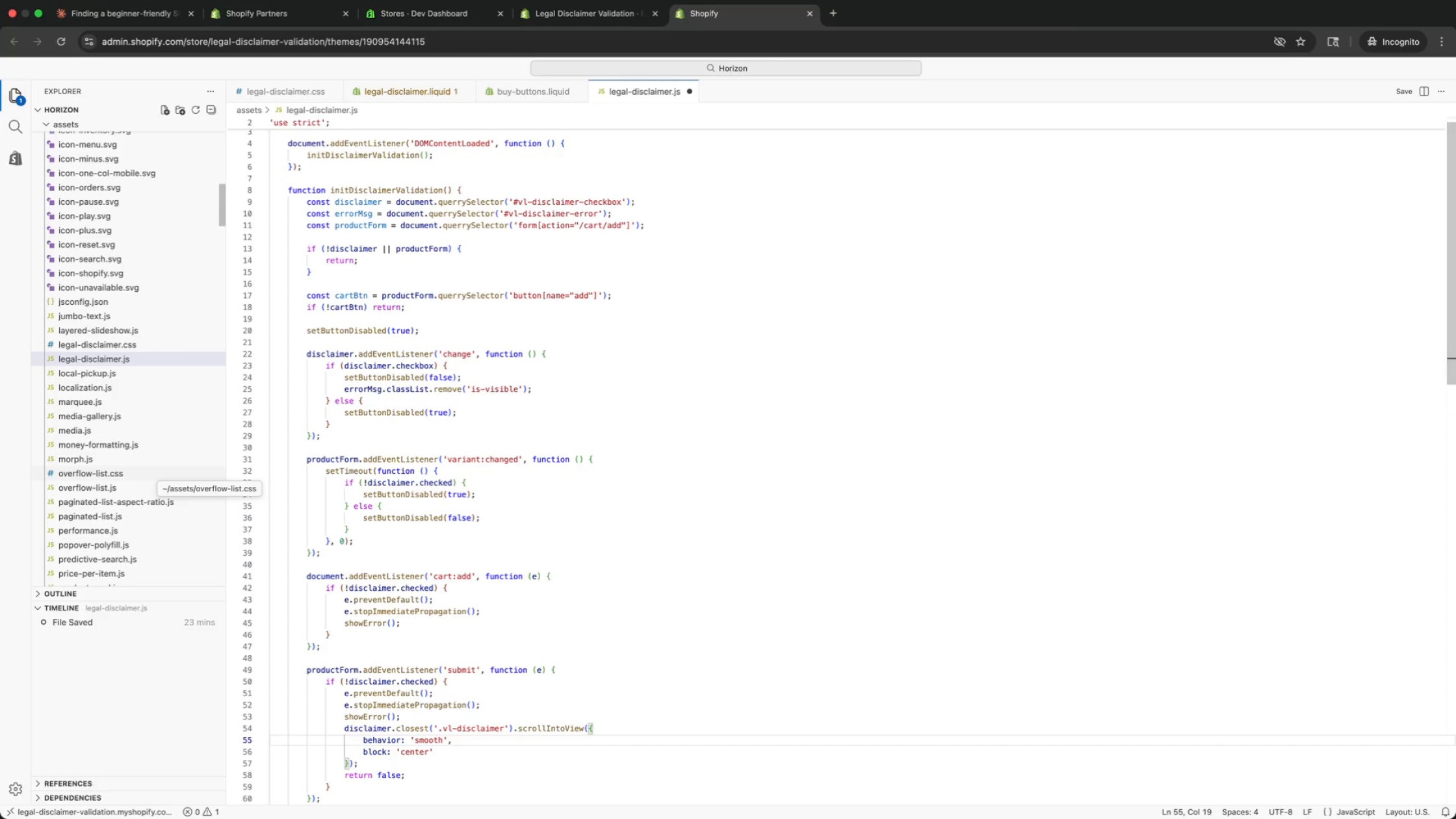 
key(ArrowDown)
 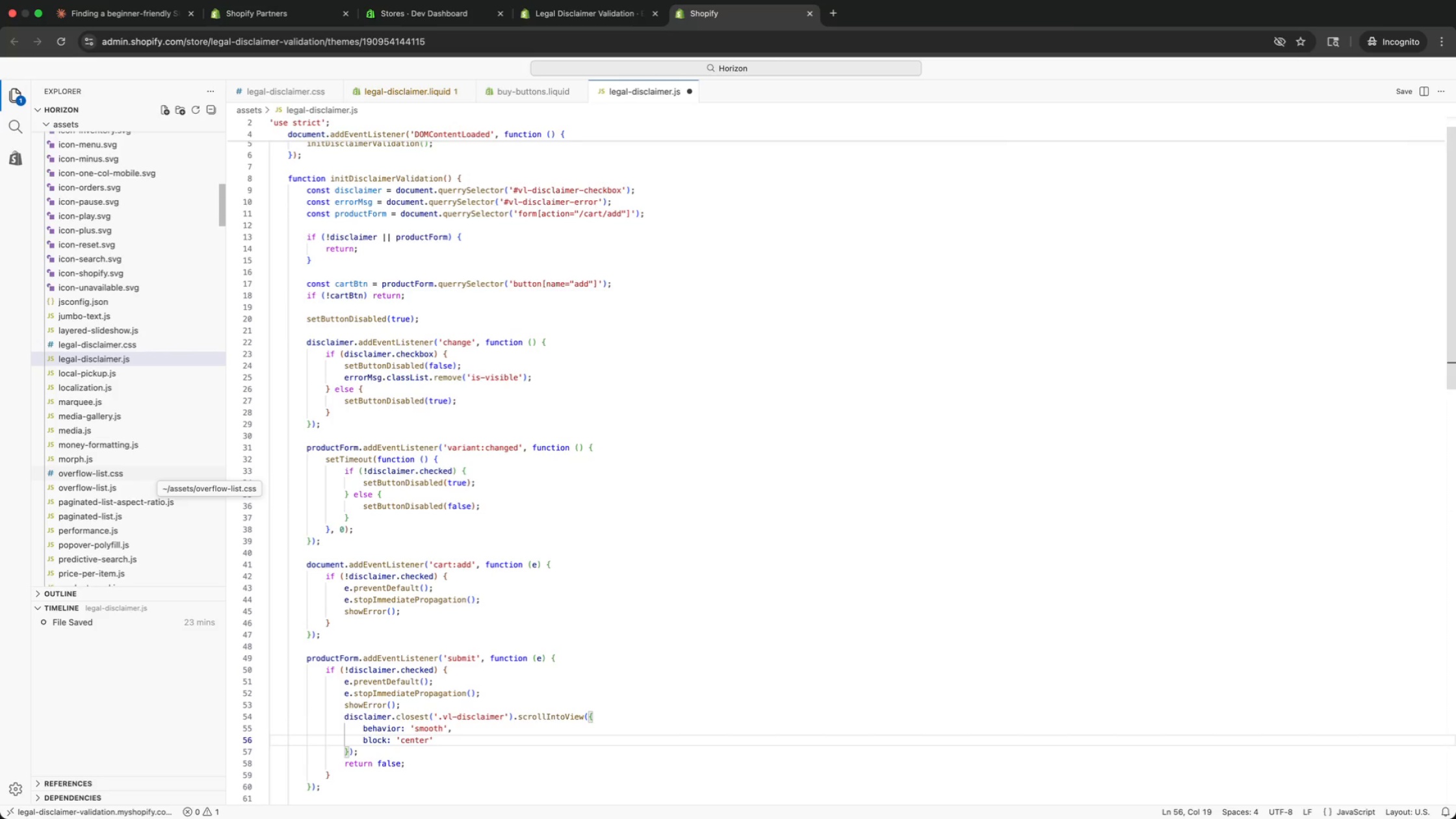 
key(ArrowDown)
 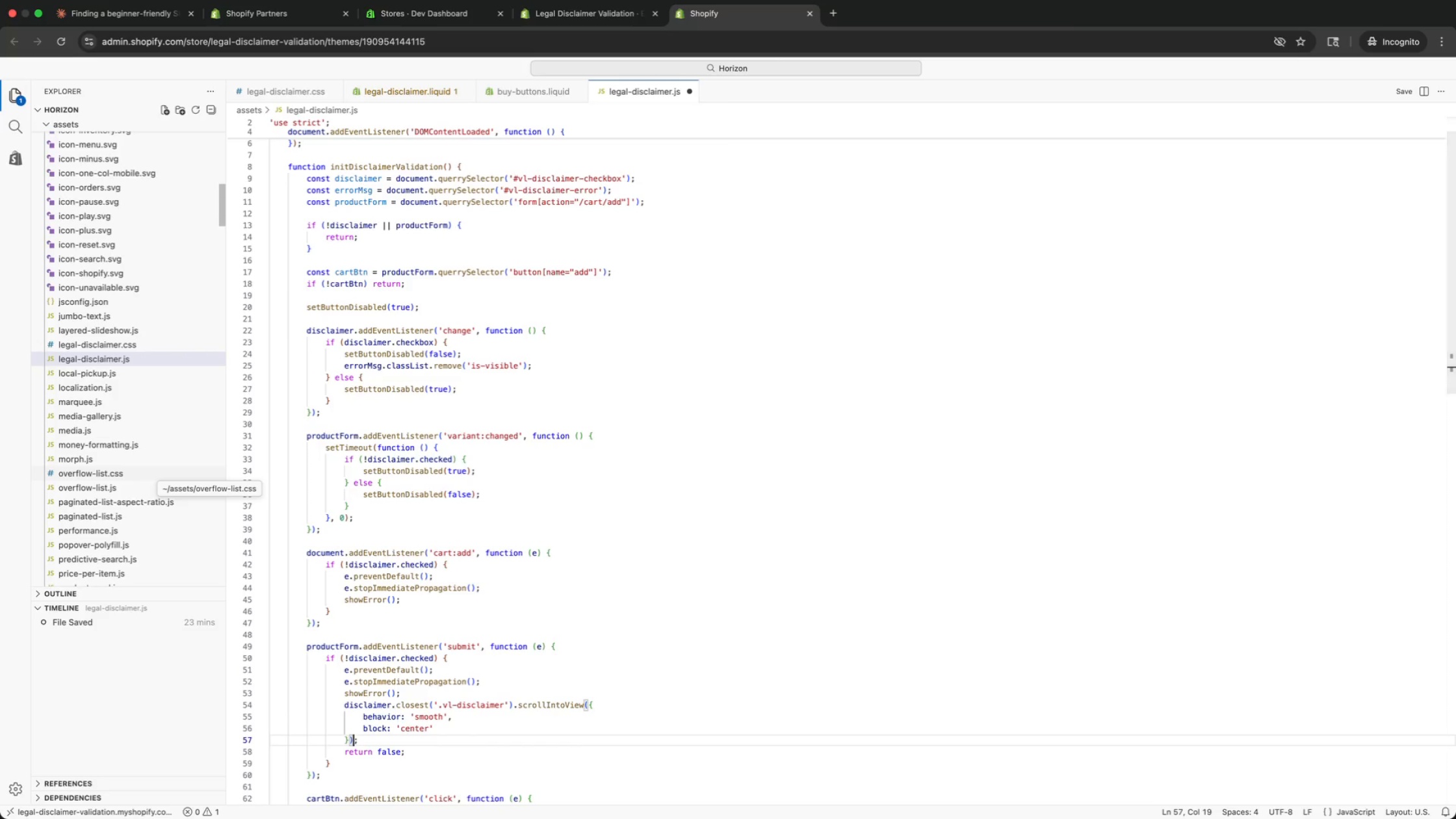 
key(ArrowDown)
 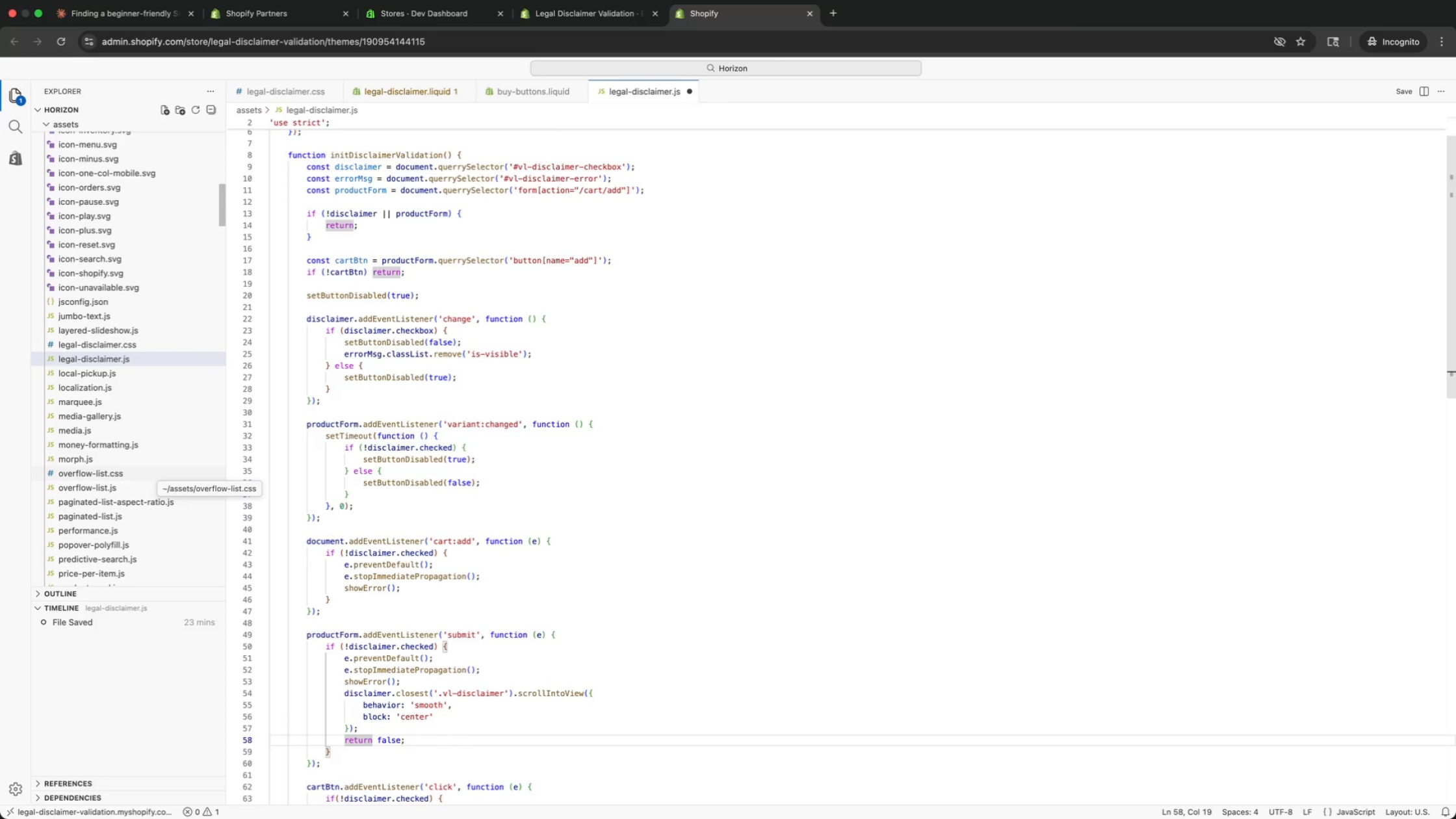 
key(ArrowUp)
 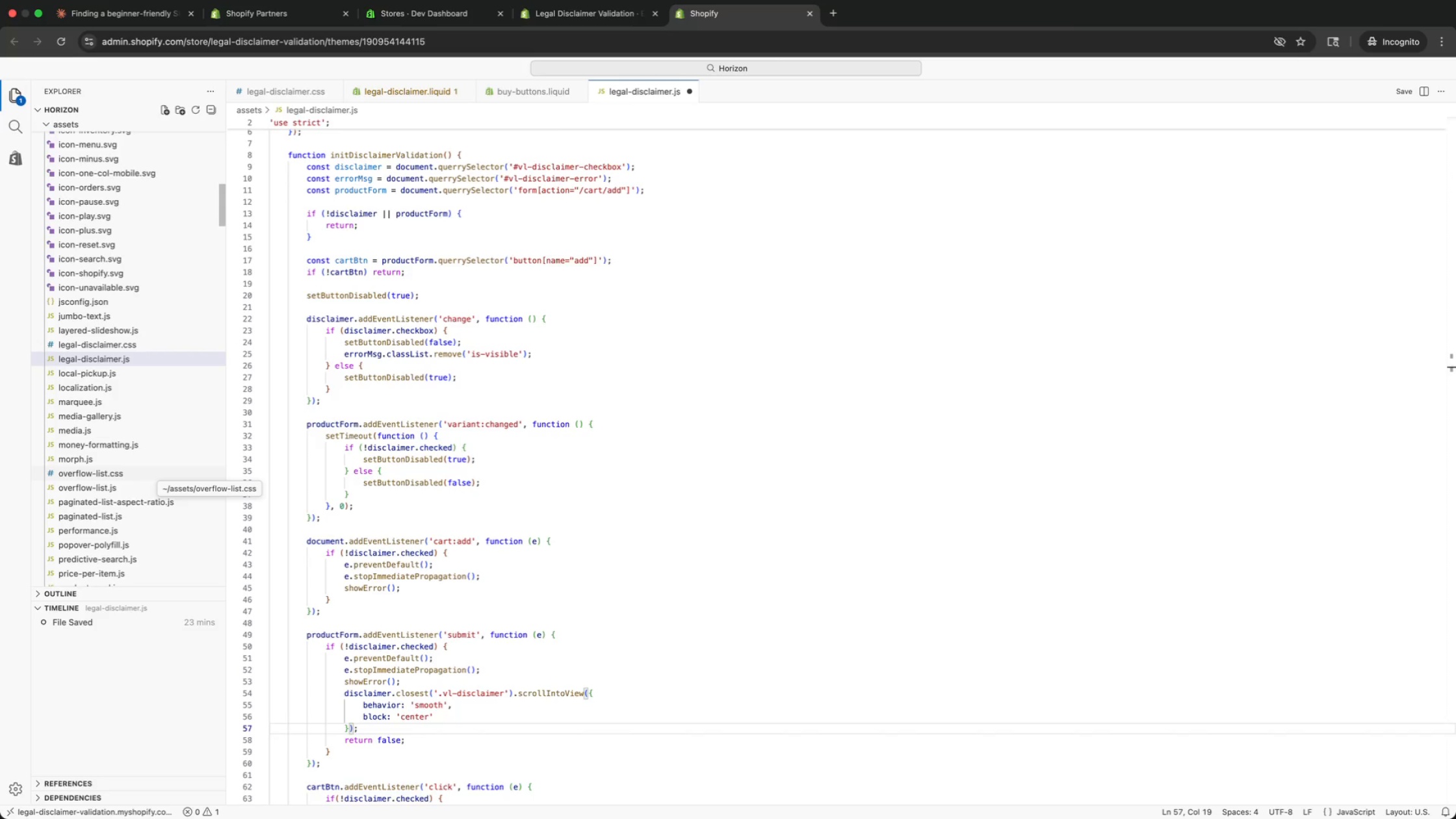 
key(ArrowUp)
 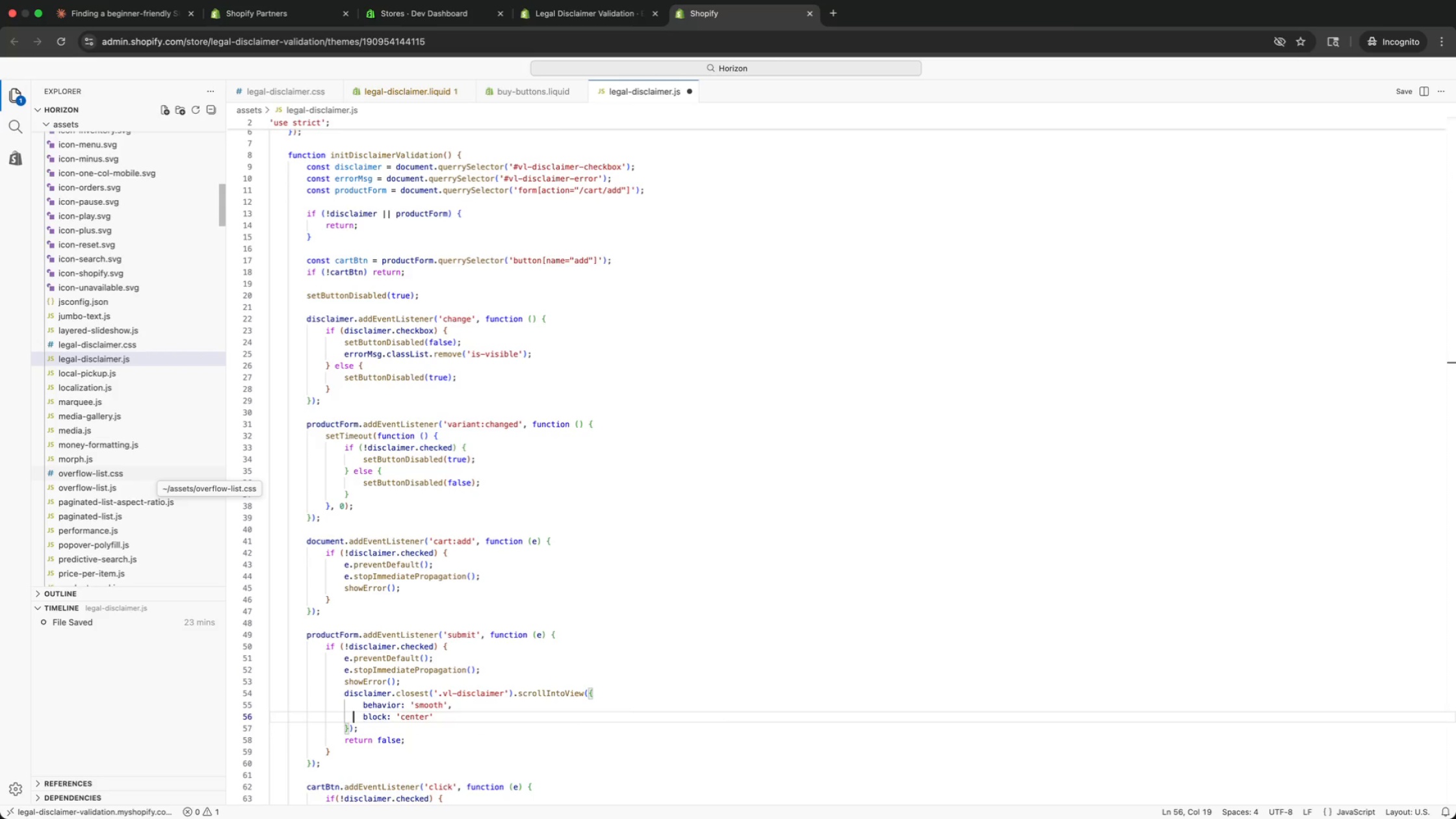 
key(ArrowUp)
 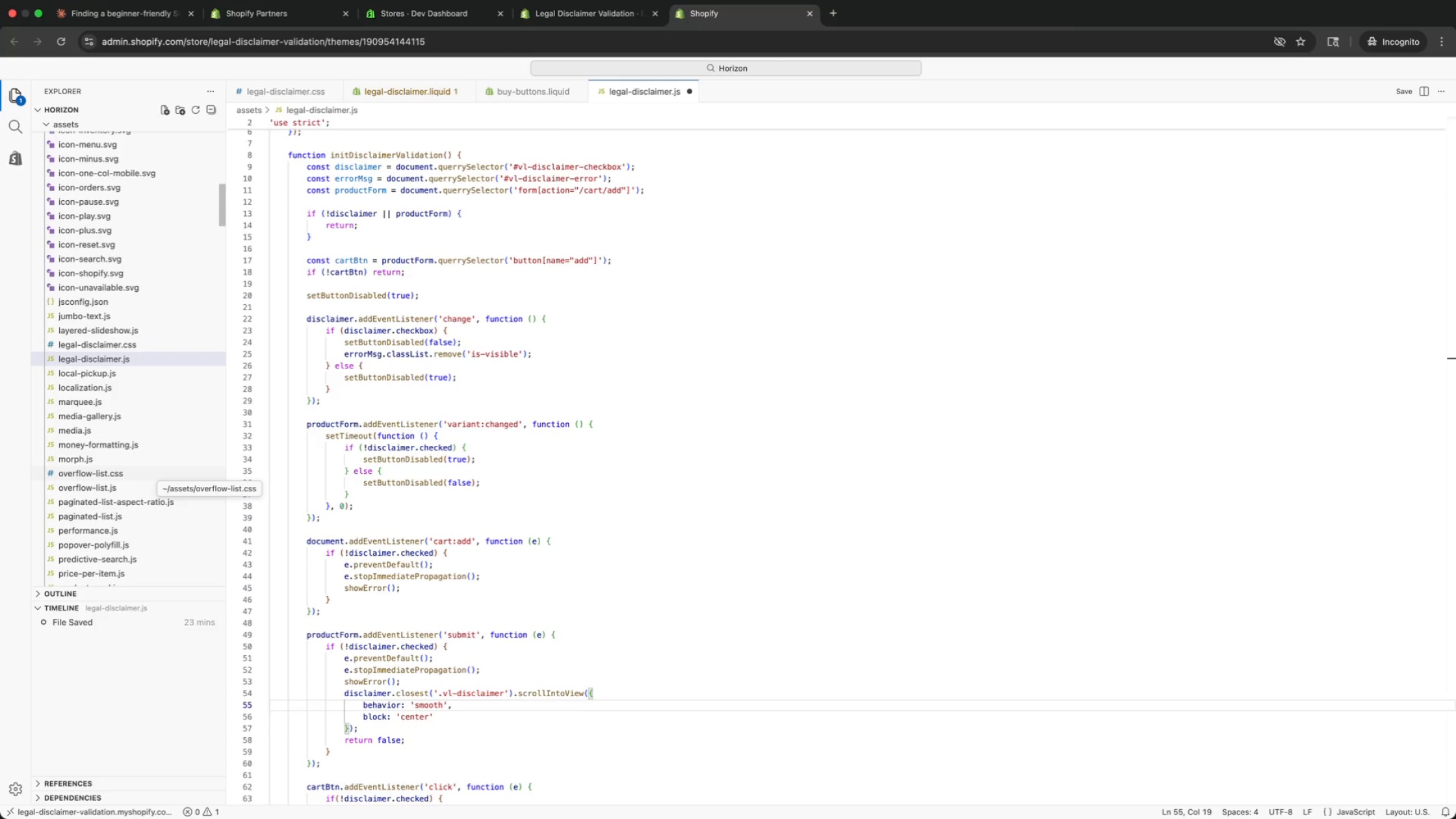 
key(ArrowUp)
 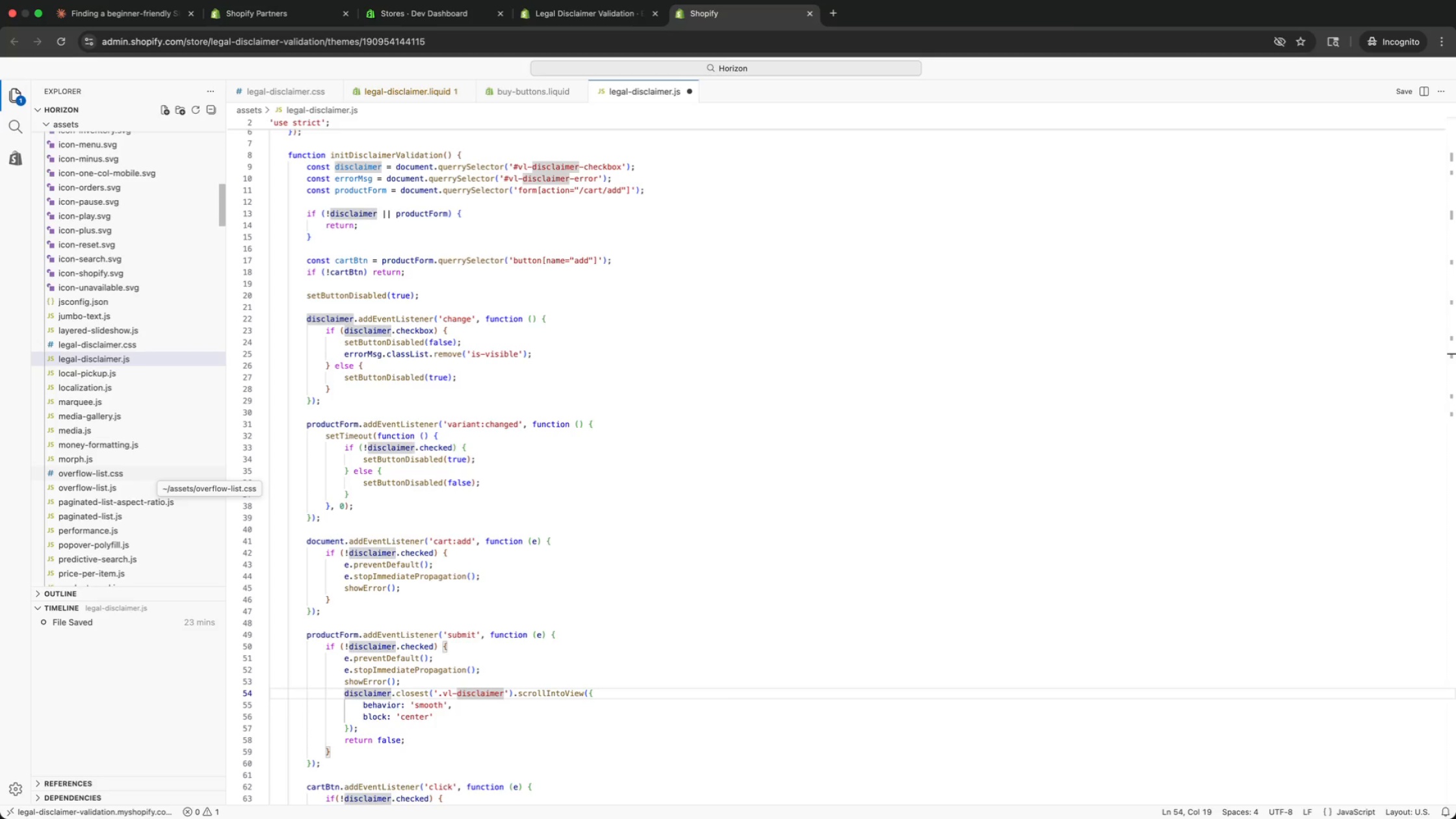 
key(ArrowUp)
 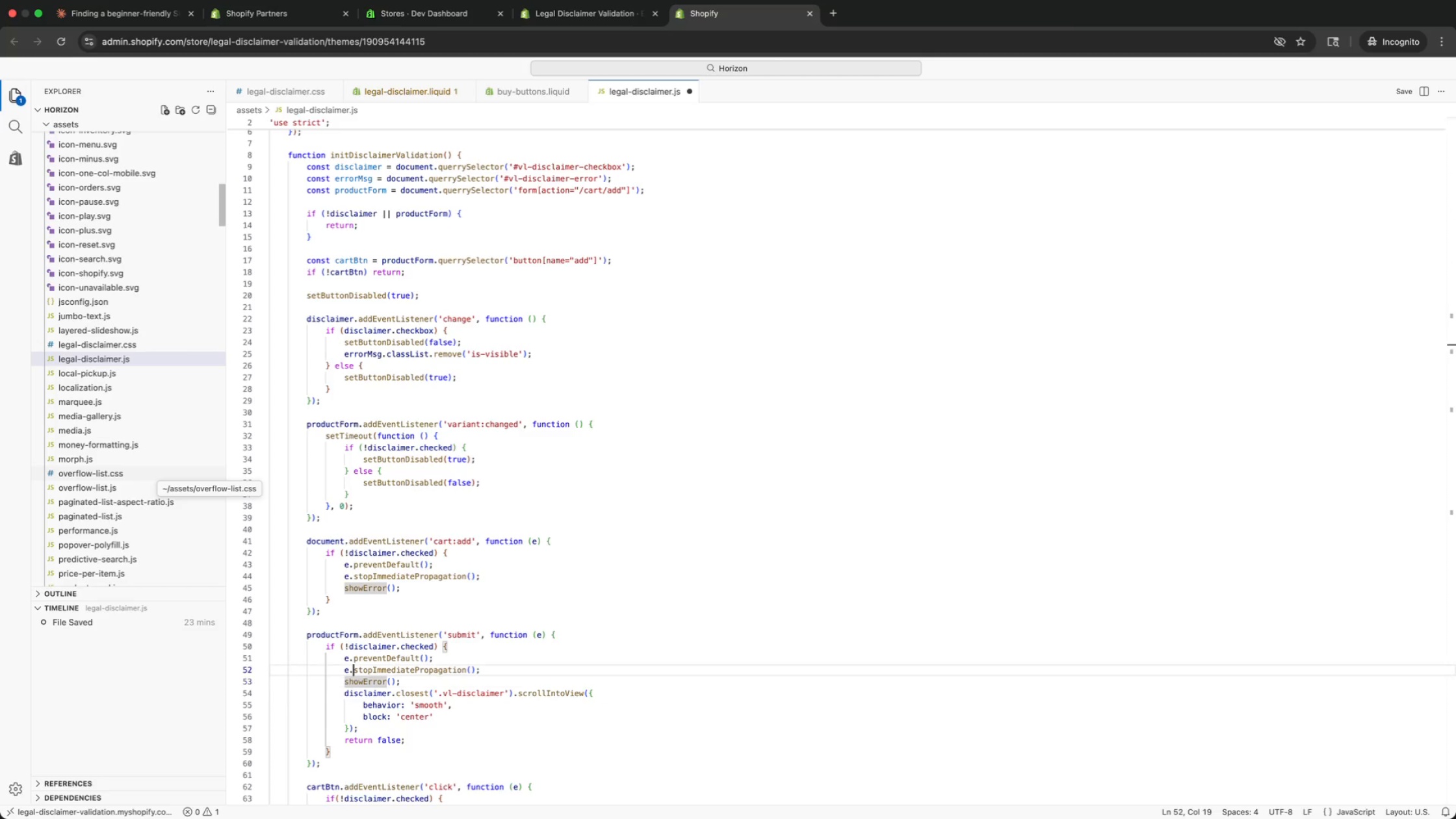 
key(ArrowUp)
 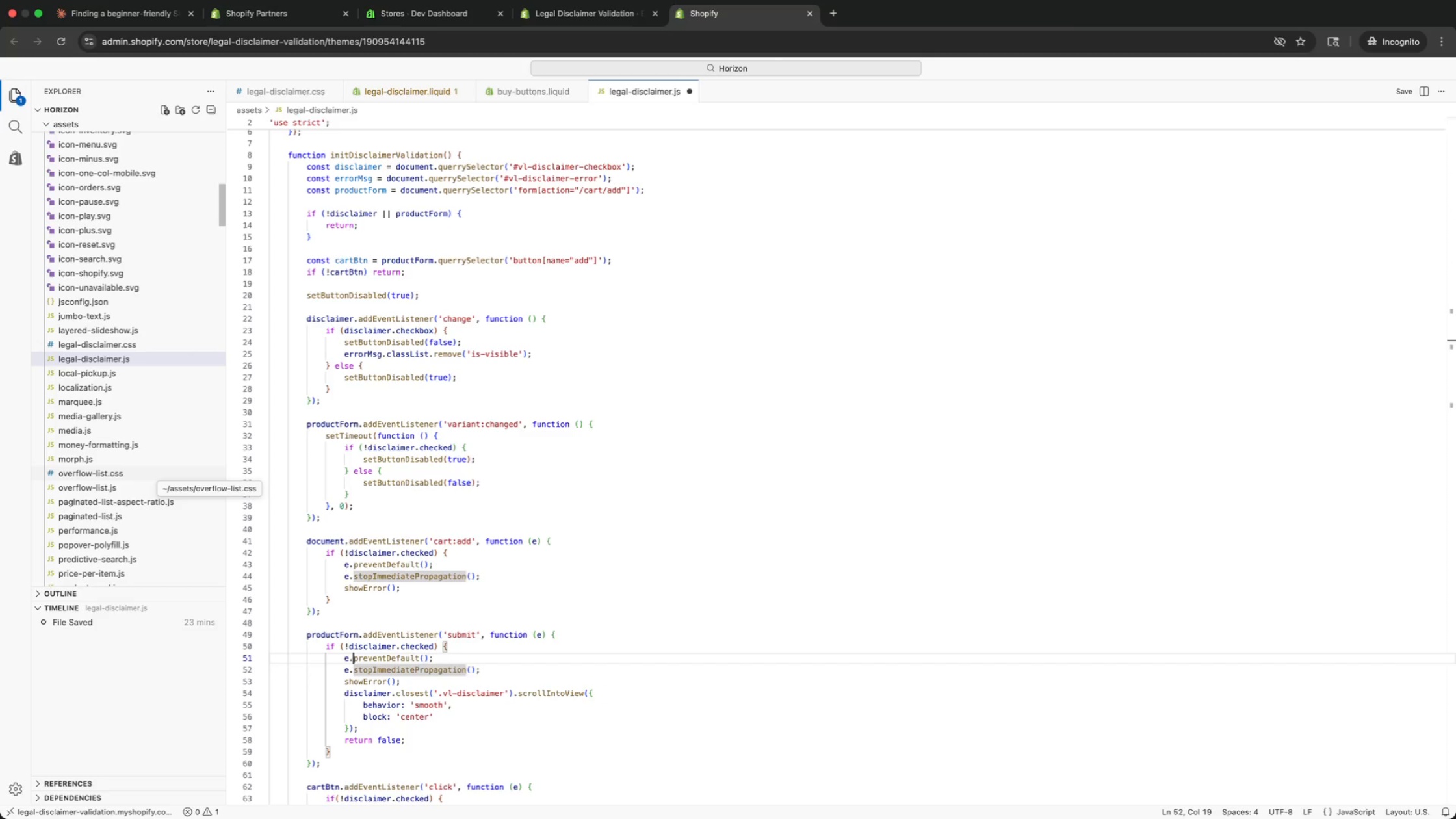 
key(ArrowUp)
 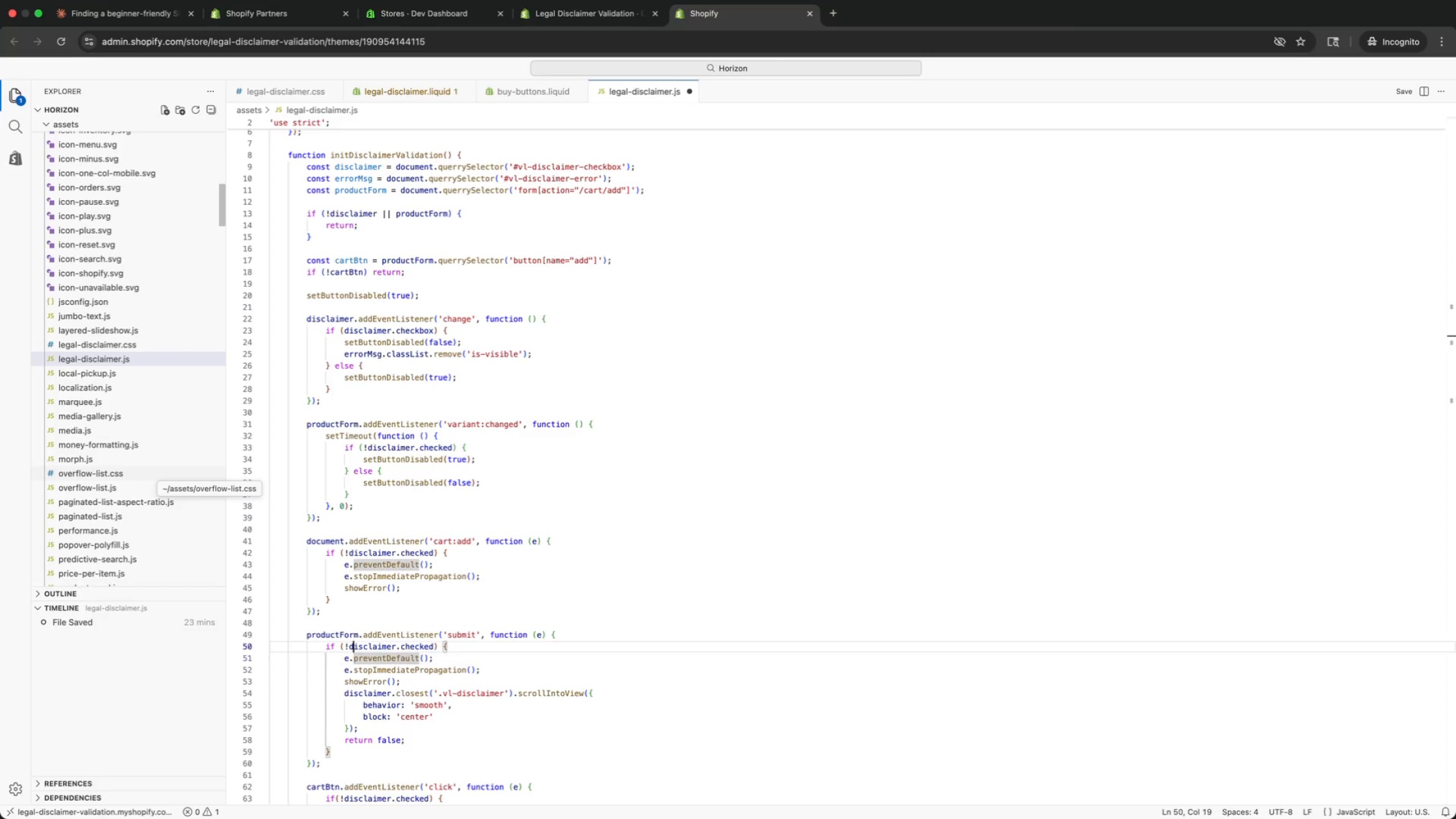 
key(ArrowUp)
 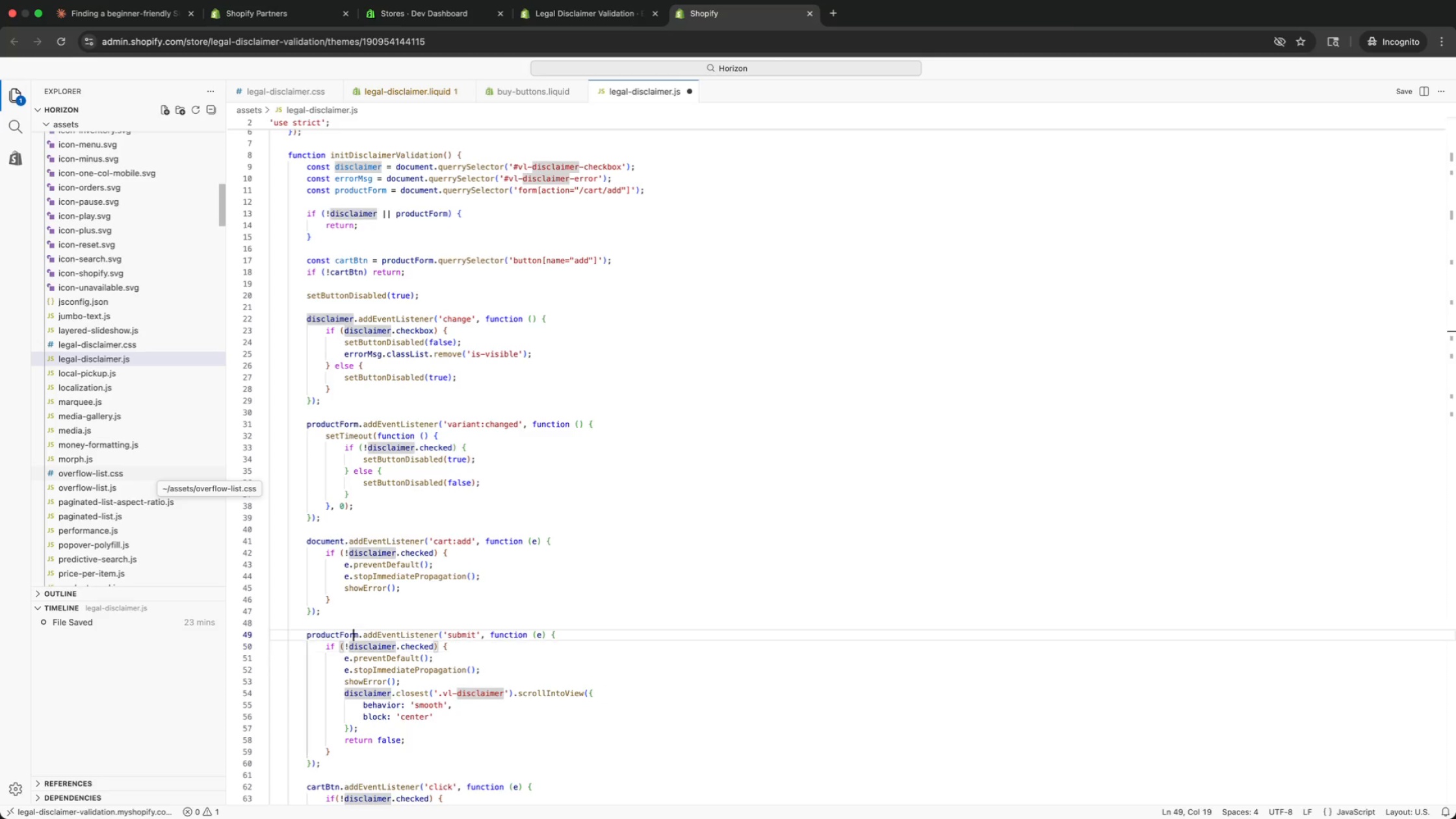 
key(ArrowUp)
 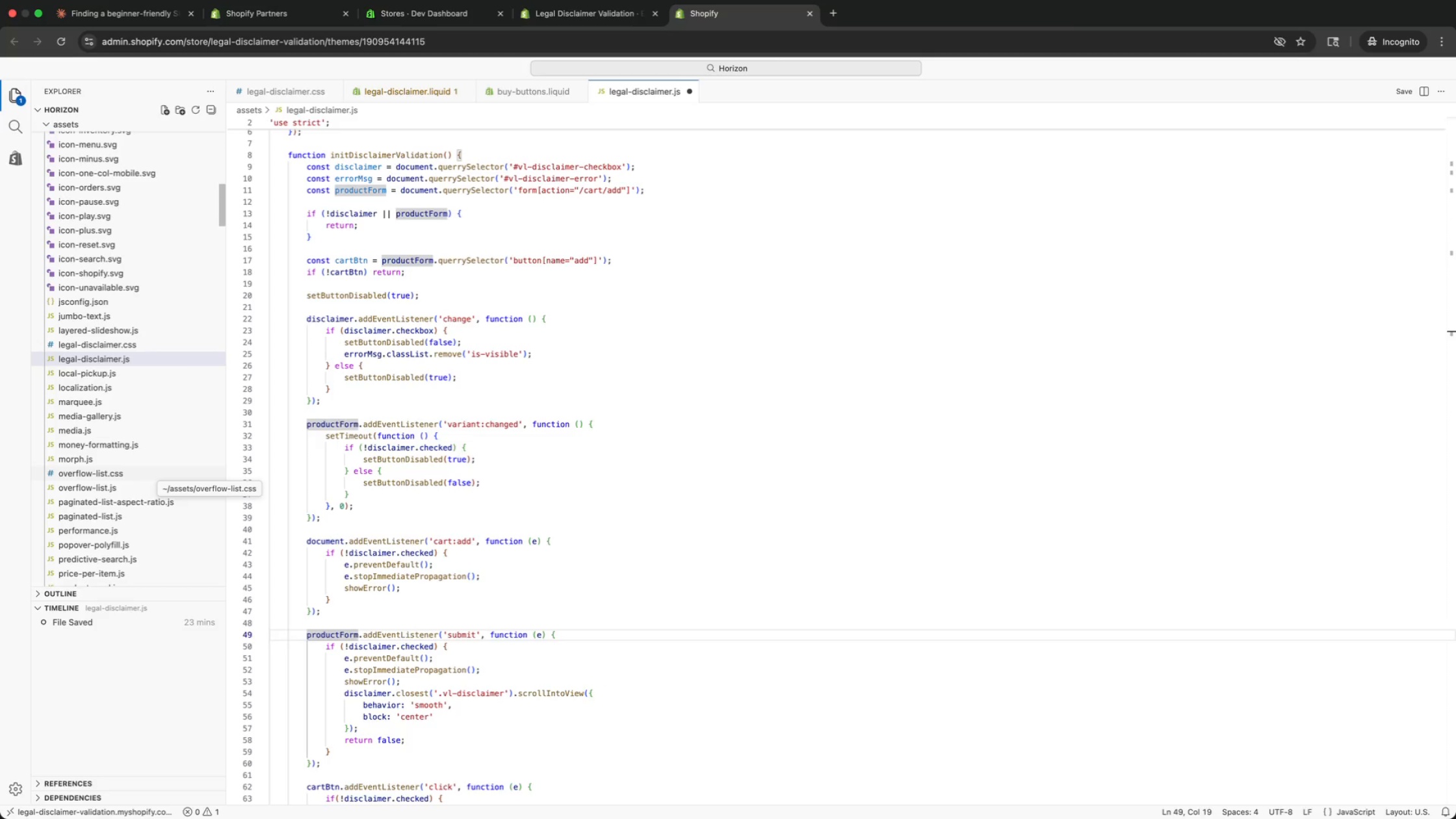 
key(ArrowUp)
 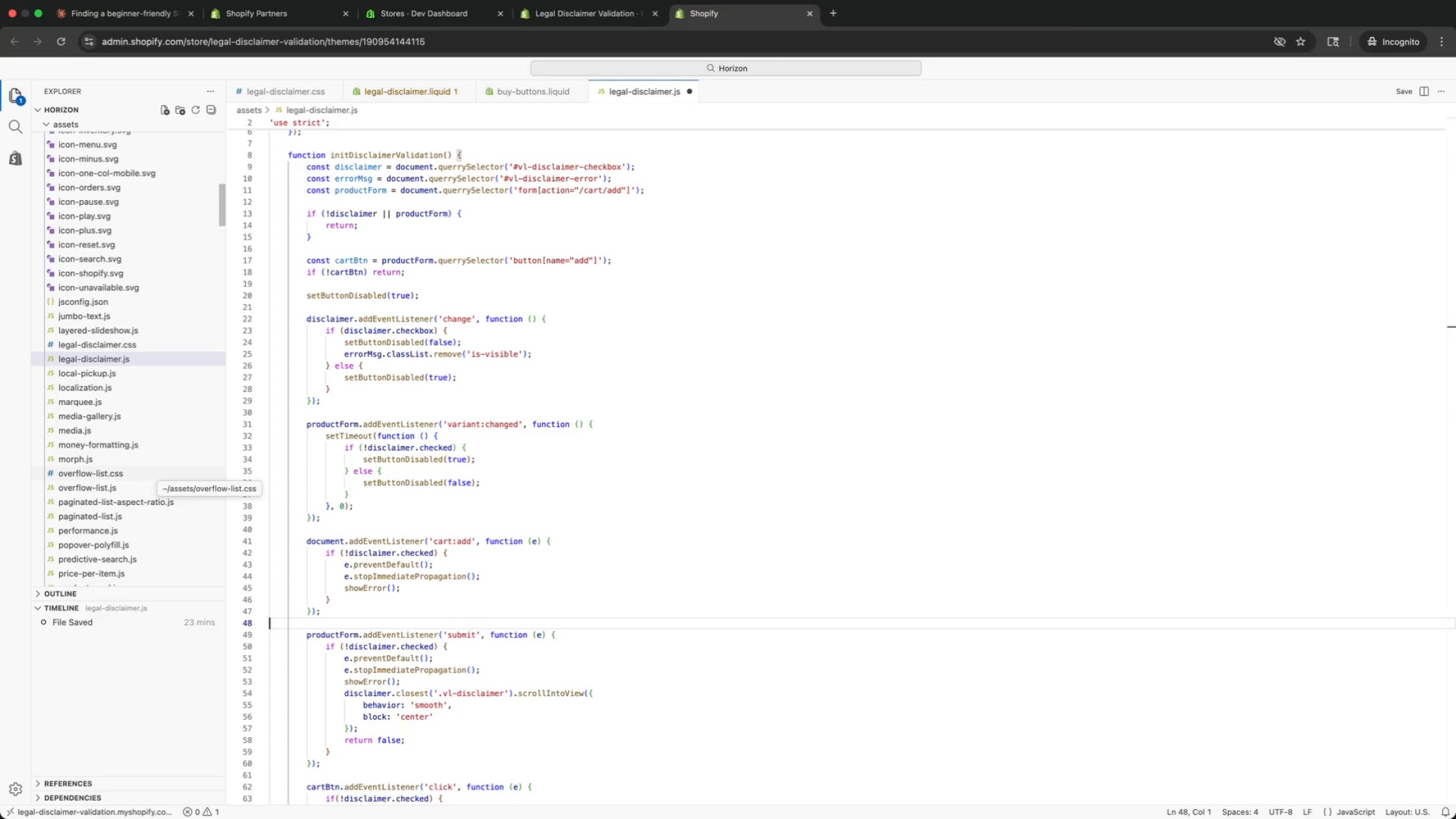 
key(ArrowUp)
 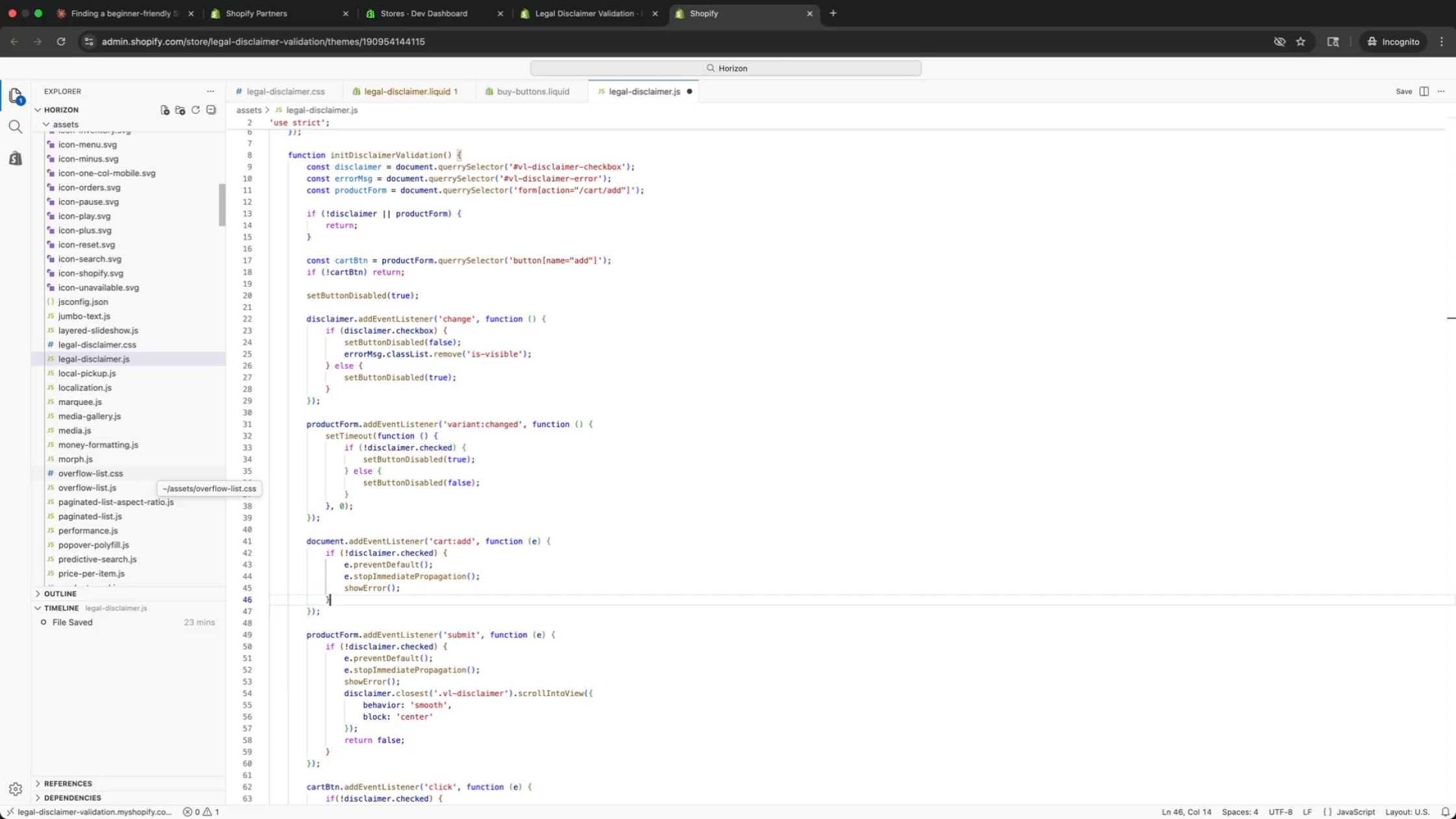 
key(ArrowUp)
 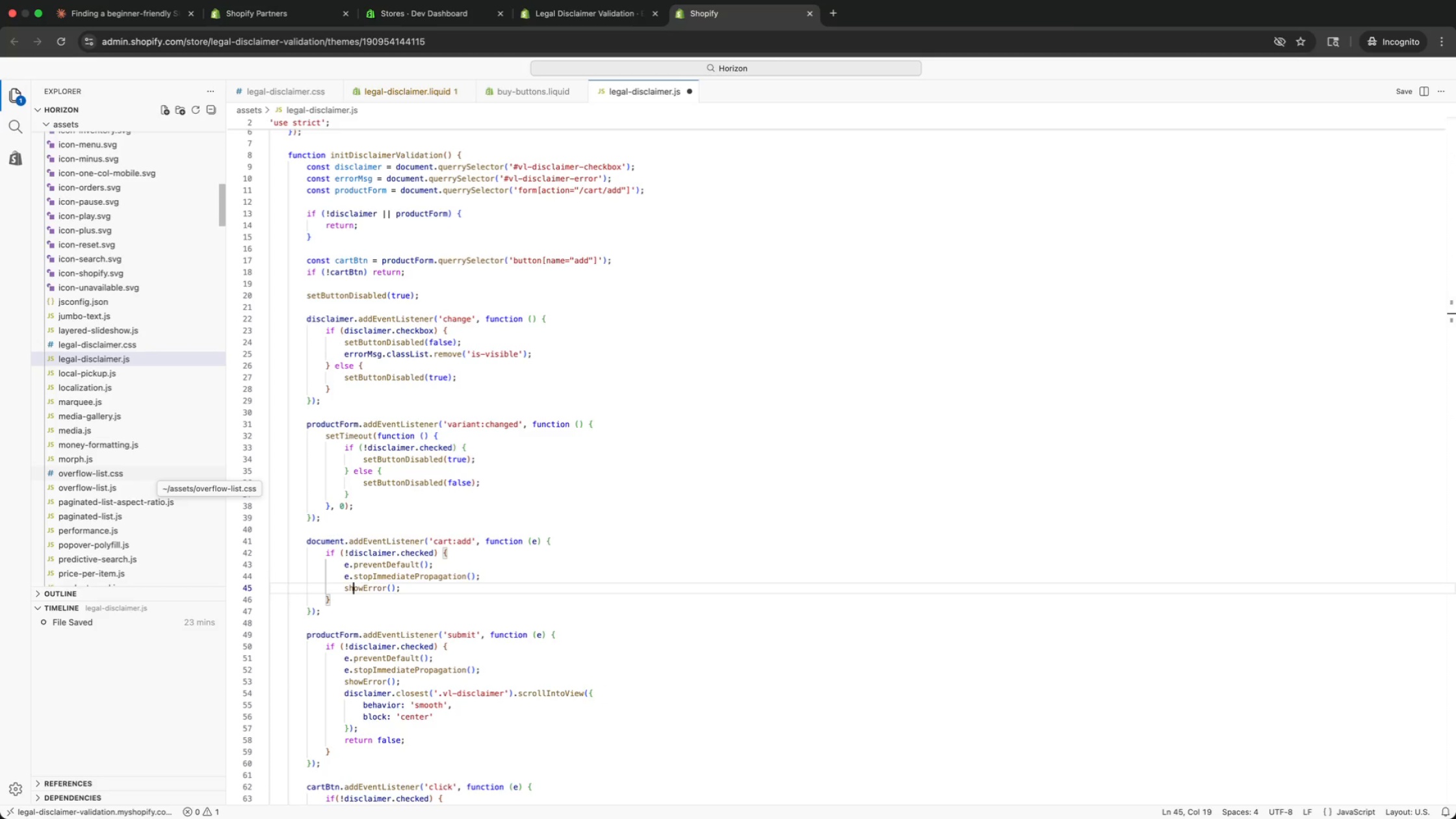 
key(ArrowUp)
 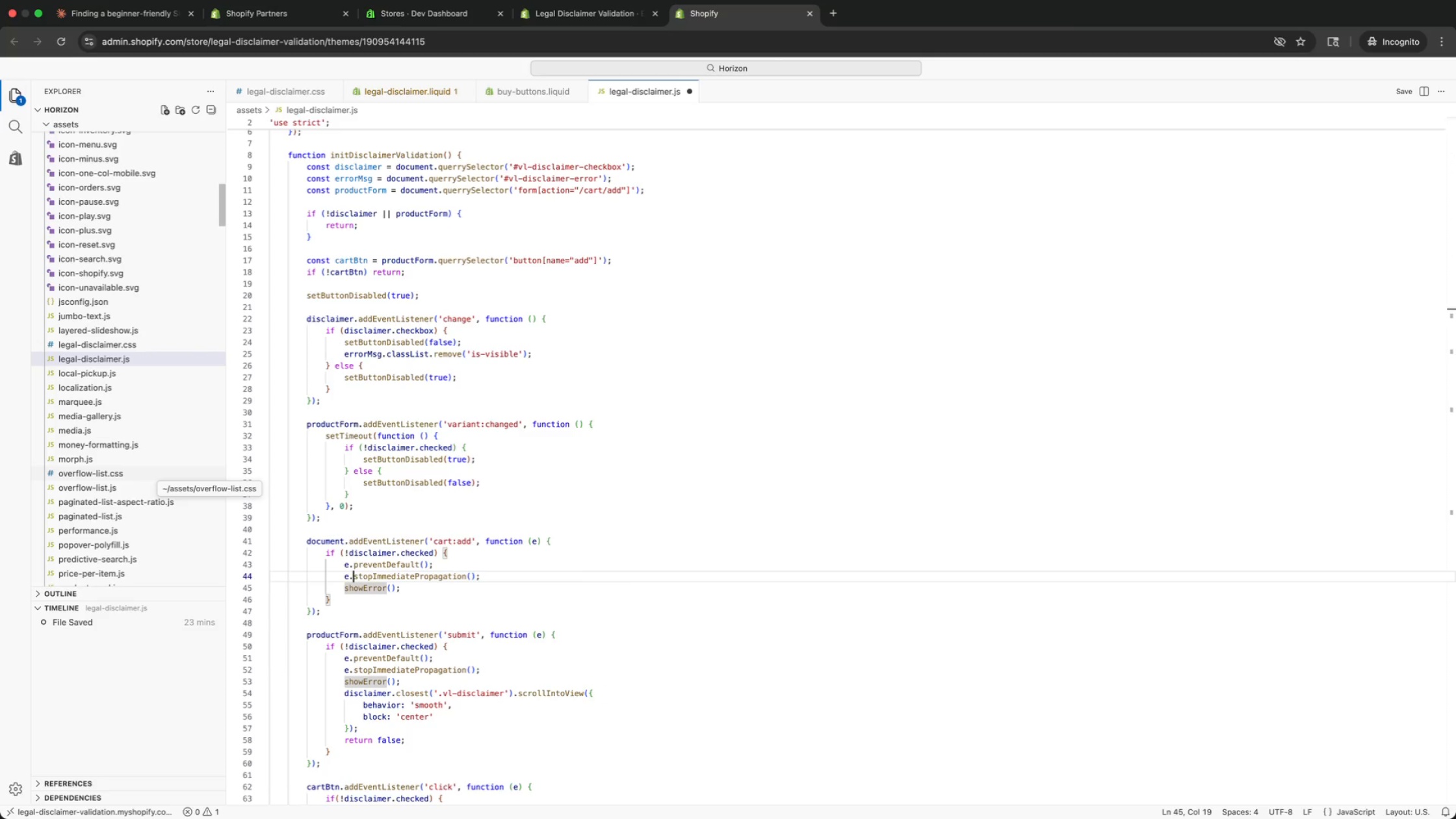 
key(ArrowUp)
 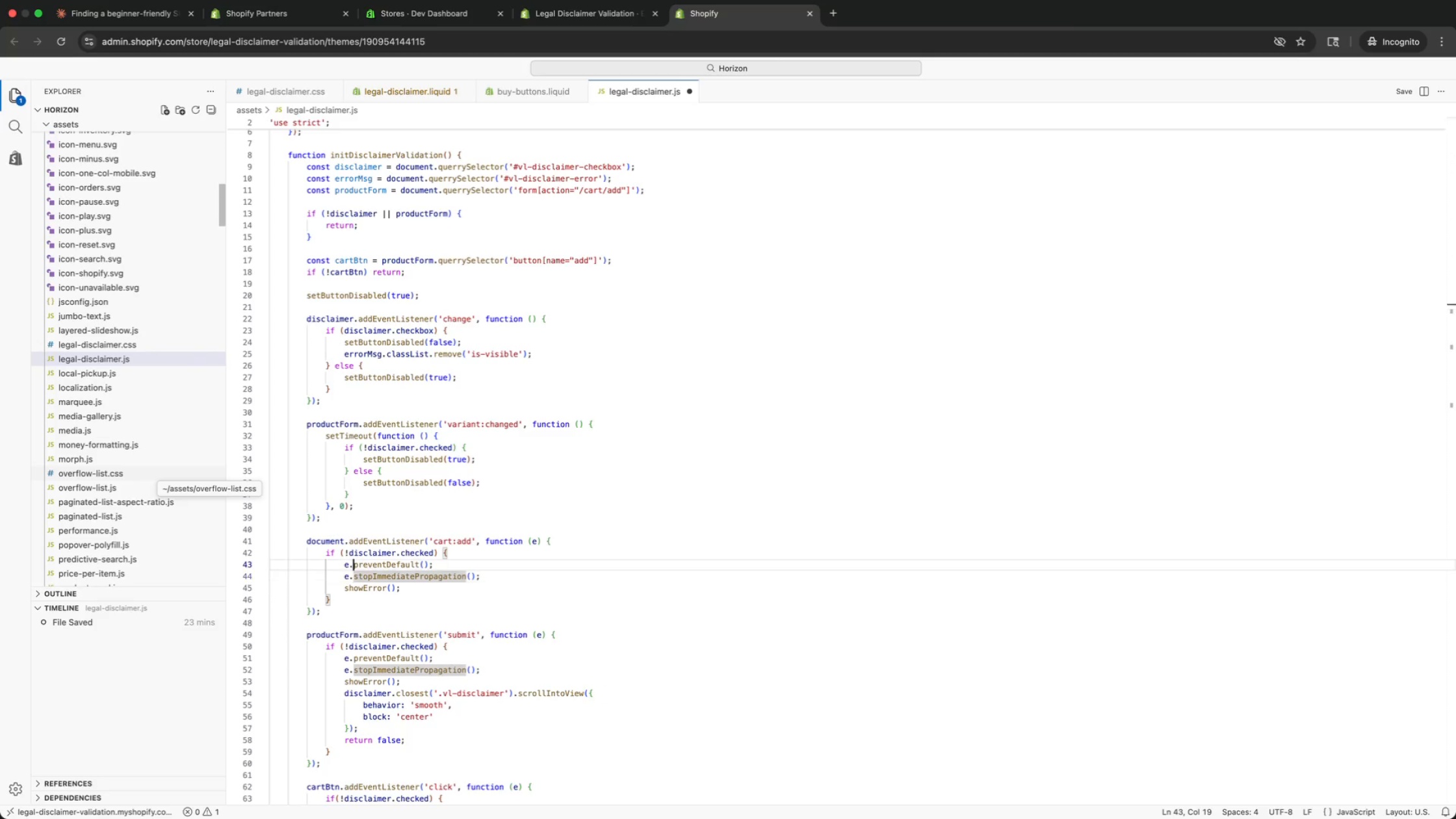 
key(ArrowUp)
 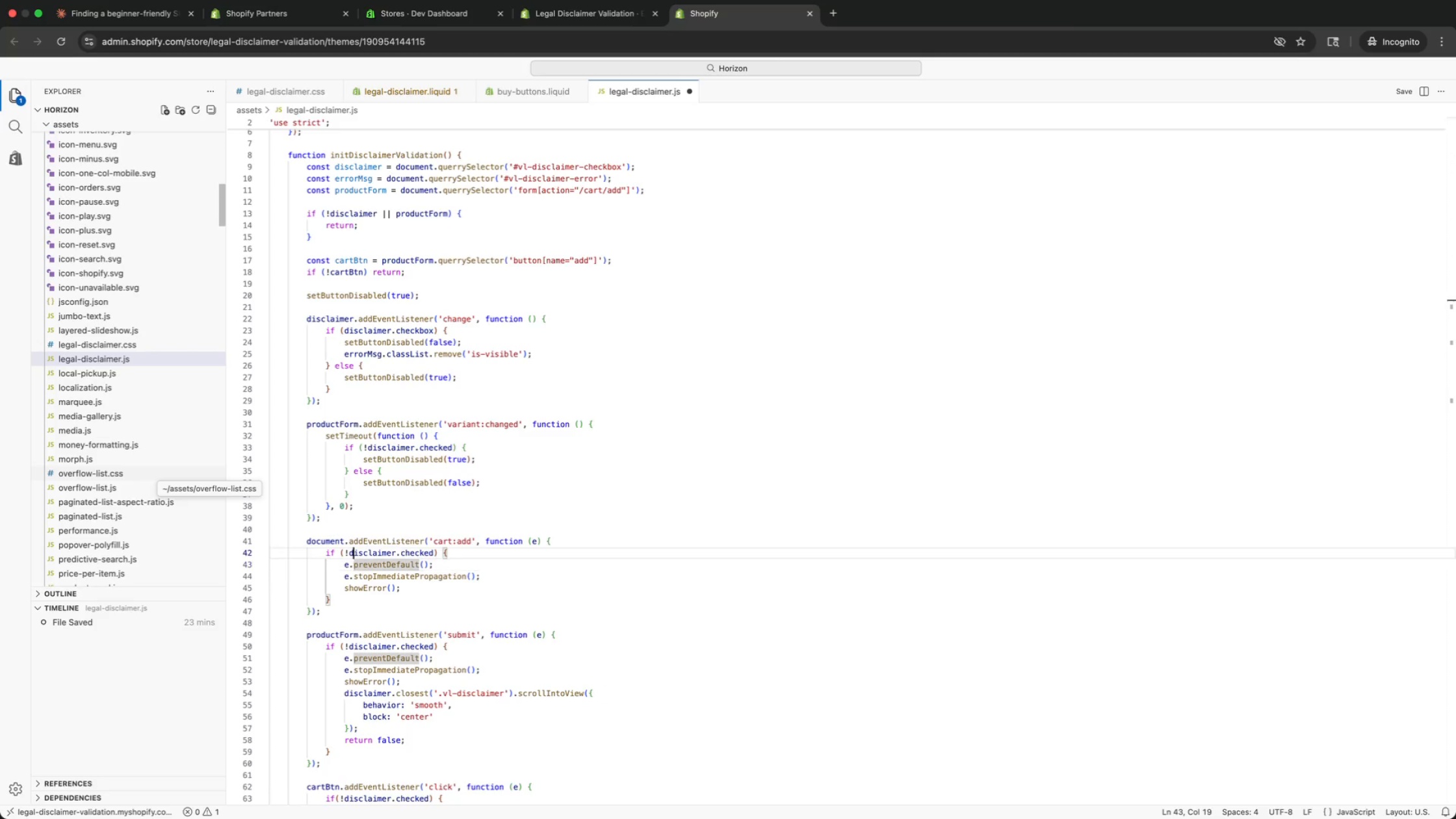 
key(ArrowUp)
 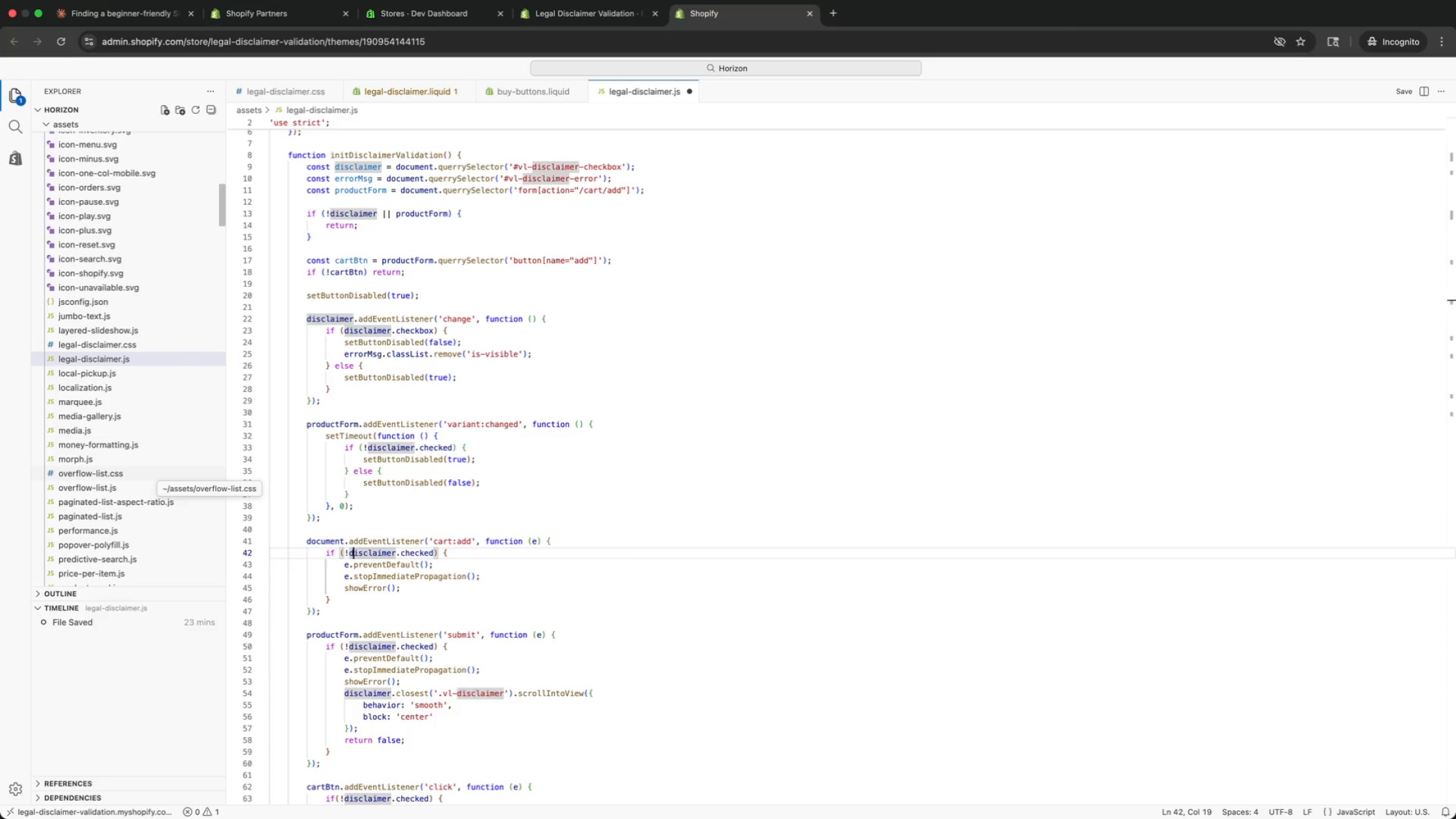 
key(ArrowUp)
 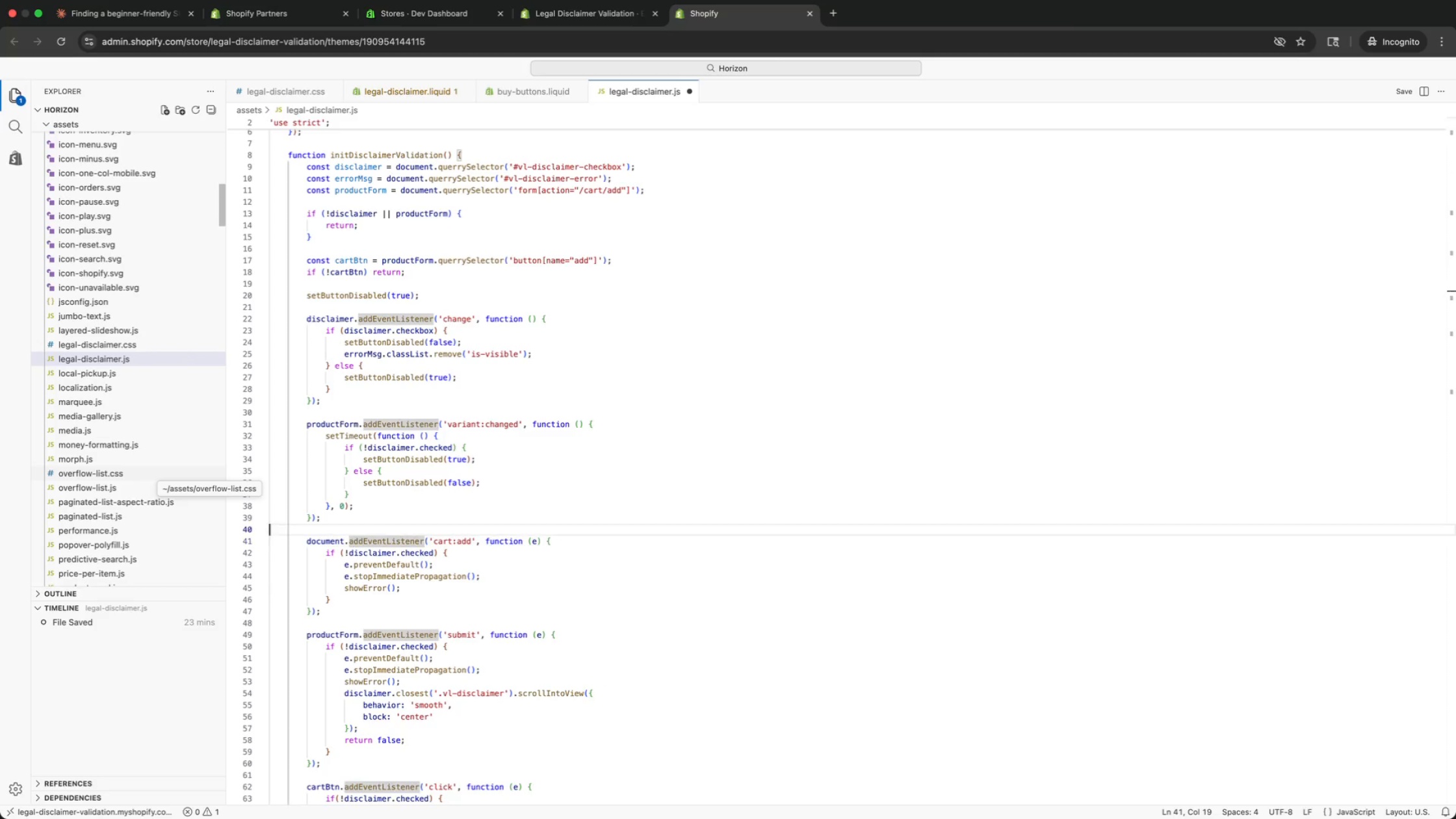 
key(ArrowUp)
 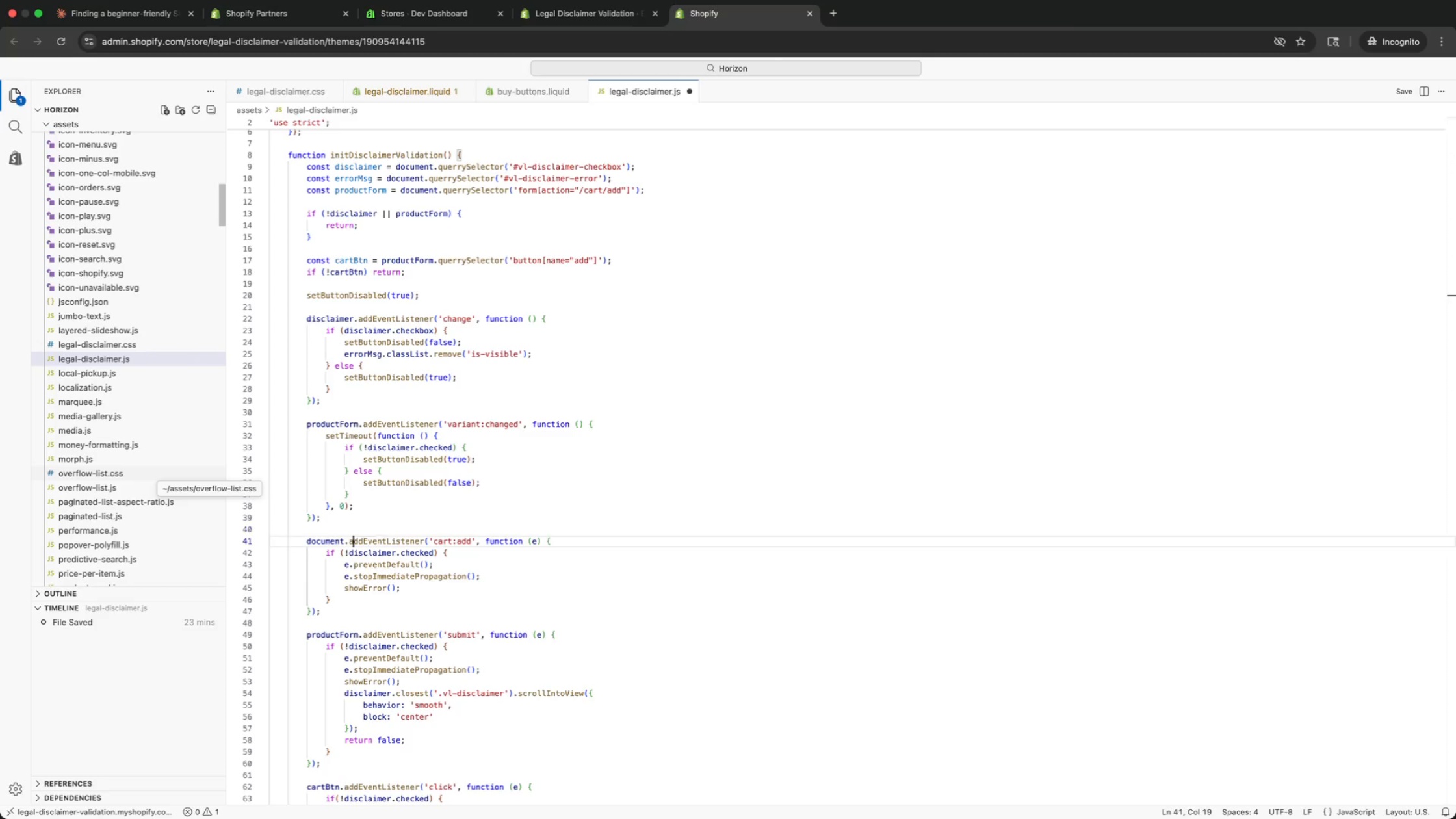 
key(ArrowDown)
 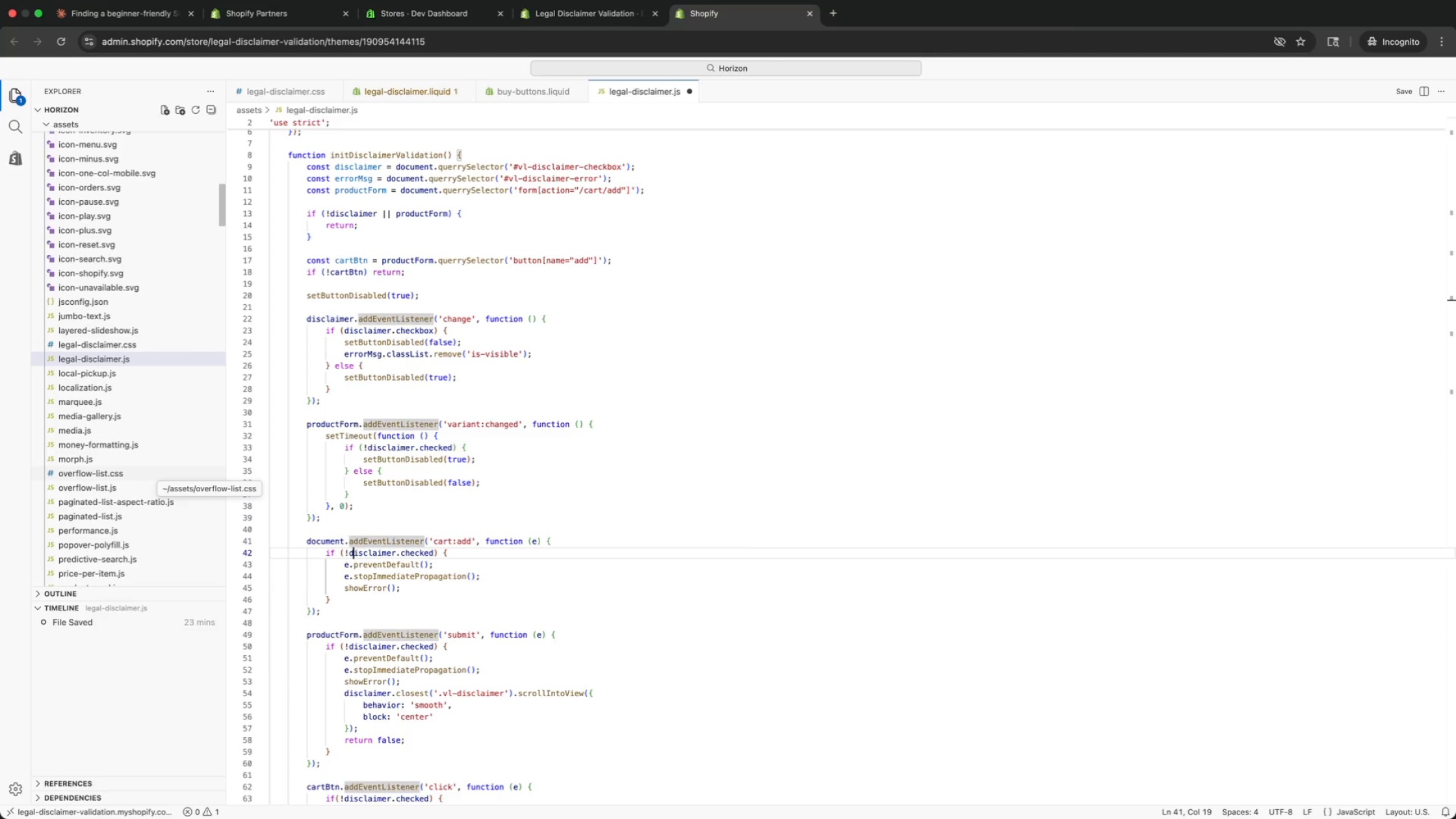 
key(ArrowDown)
 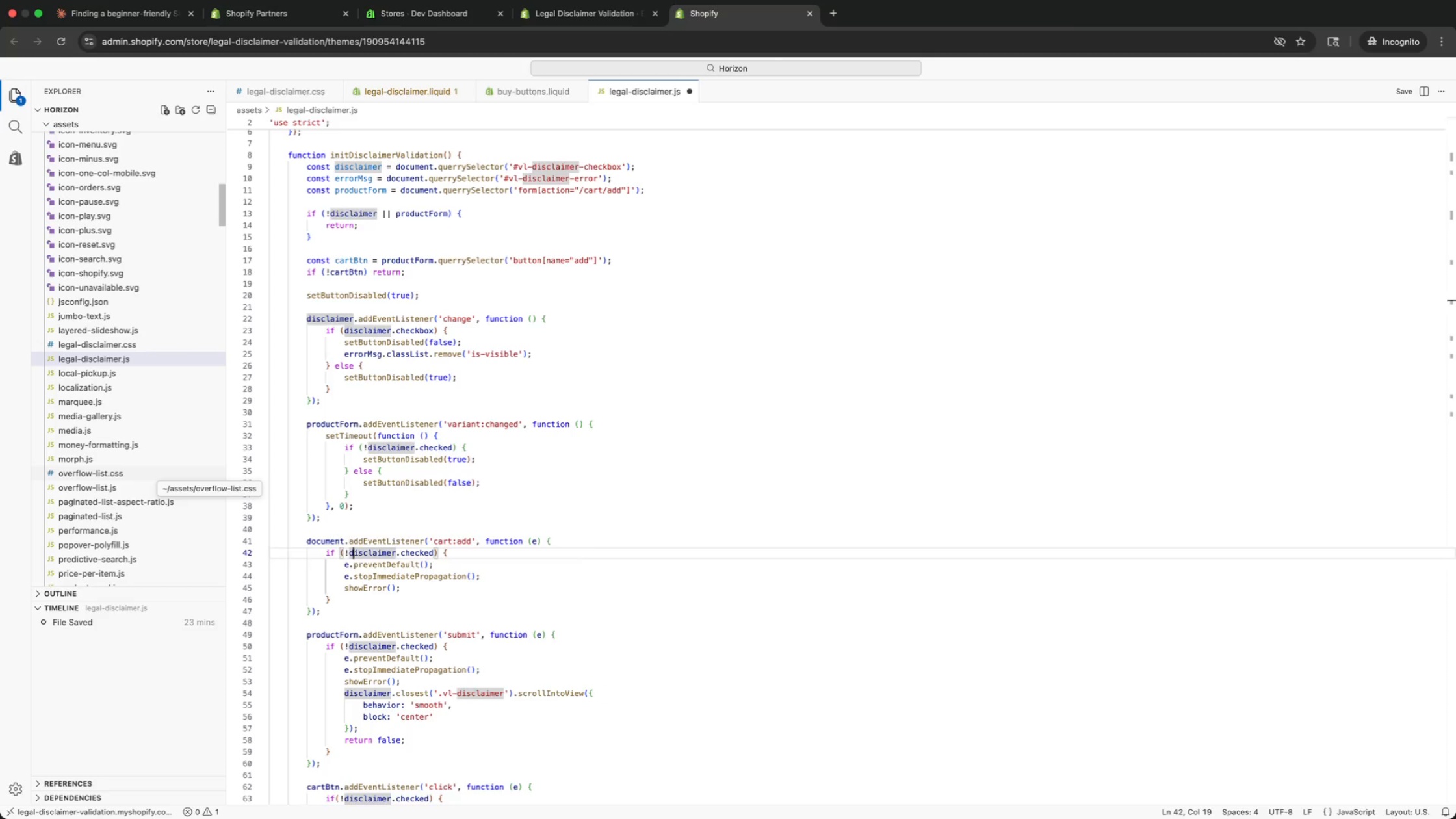 
key(ArrowDown)
 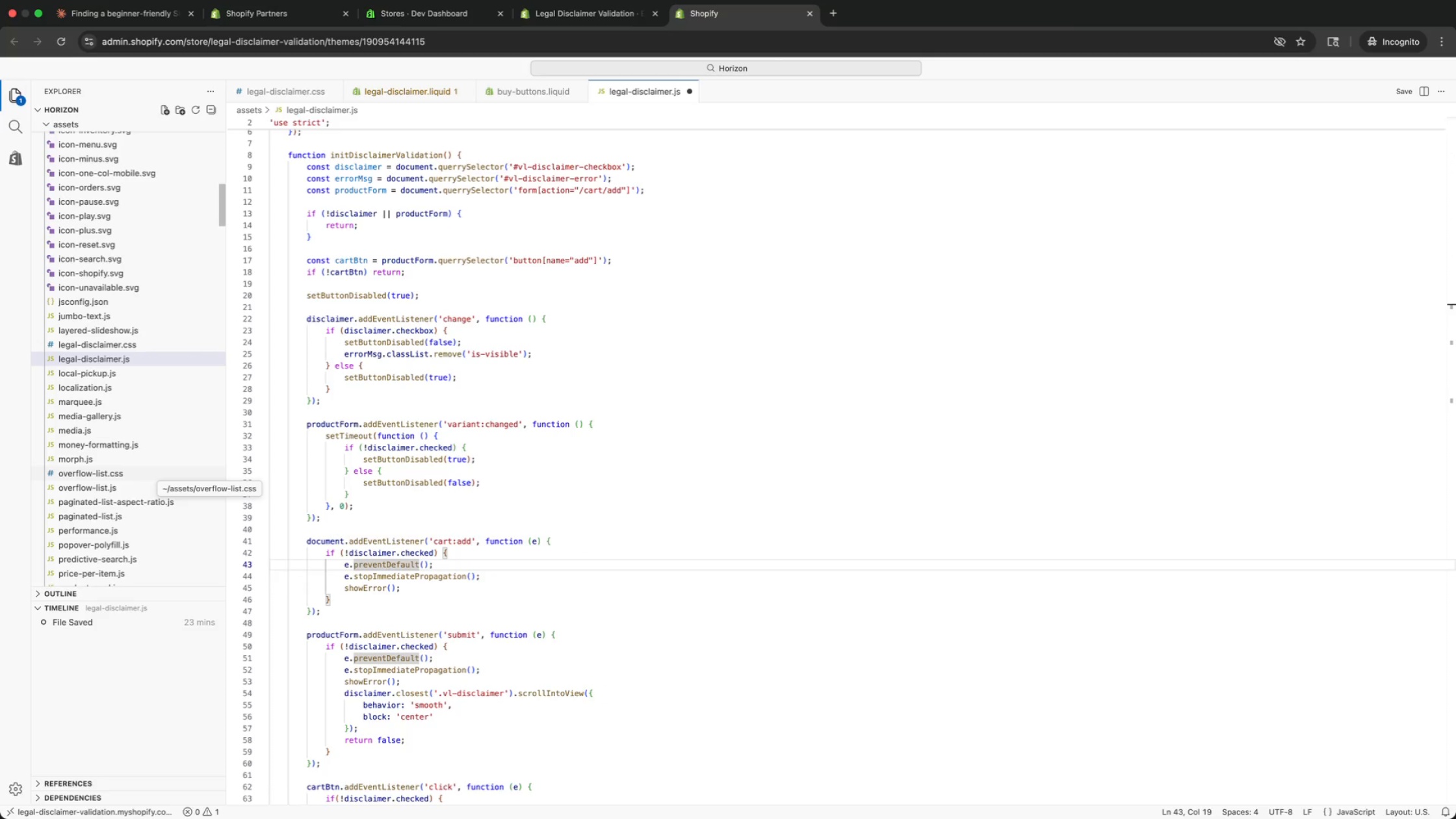 
key(ArrowUp)
 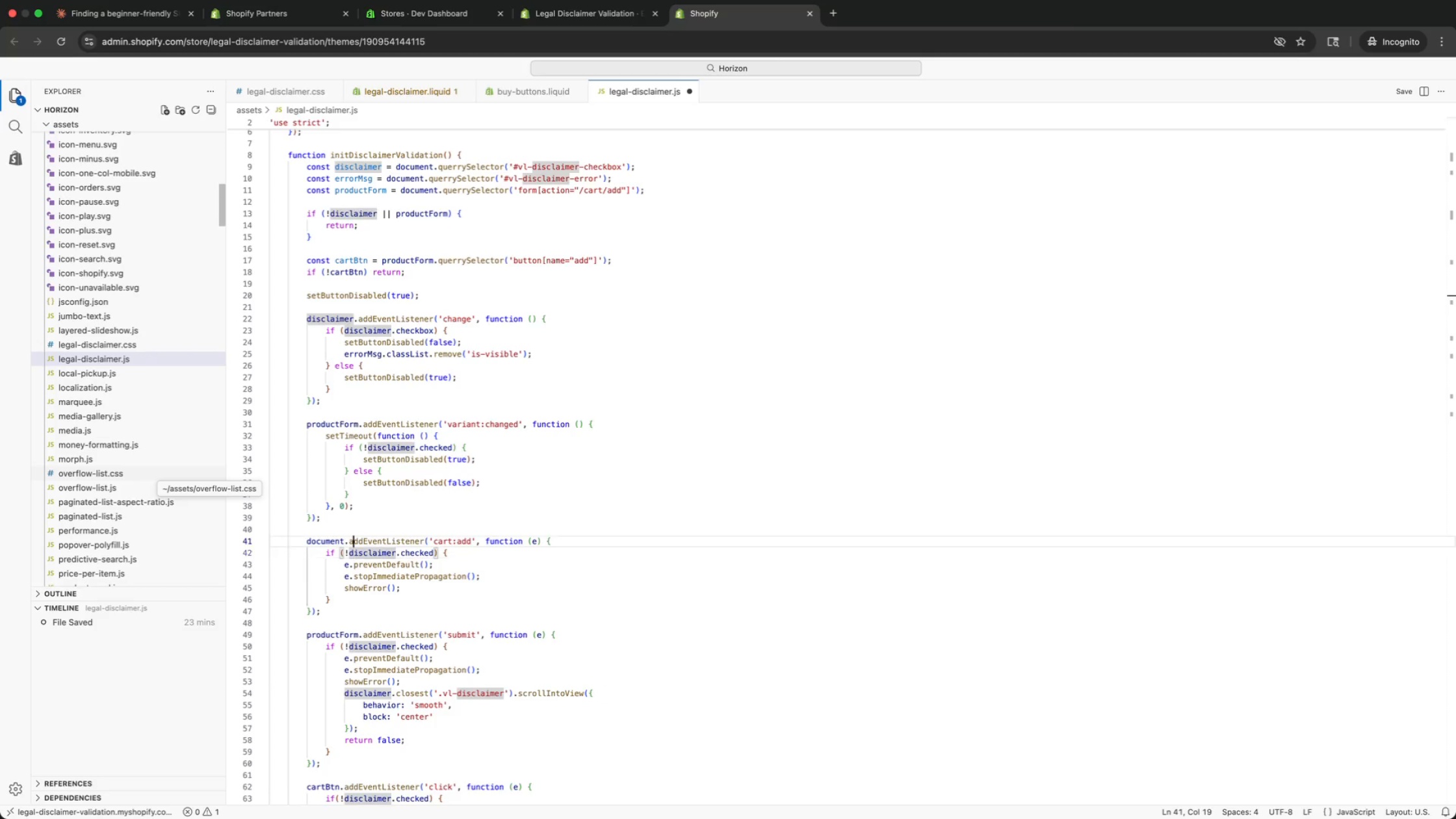 
key(ArrowUp)
 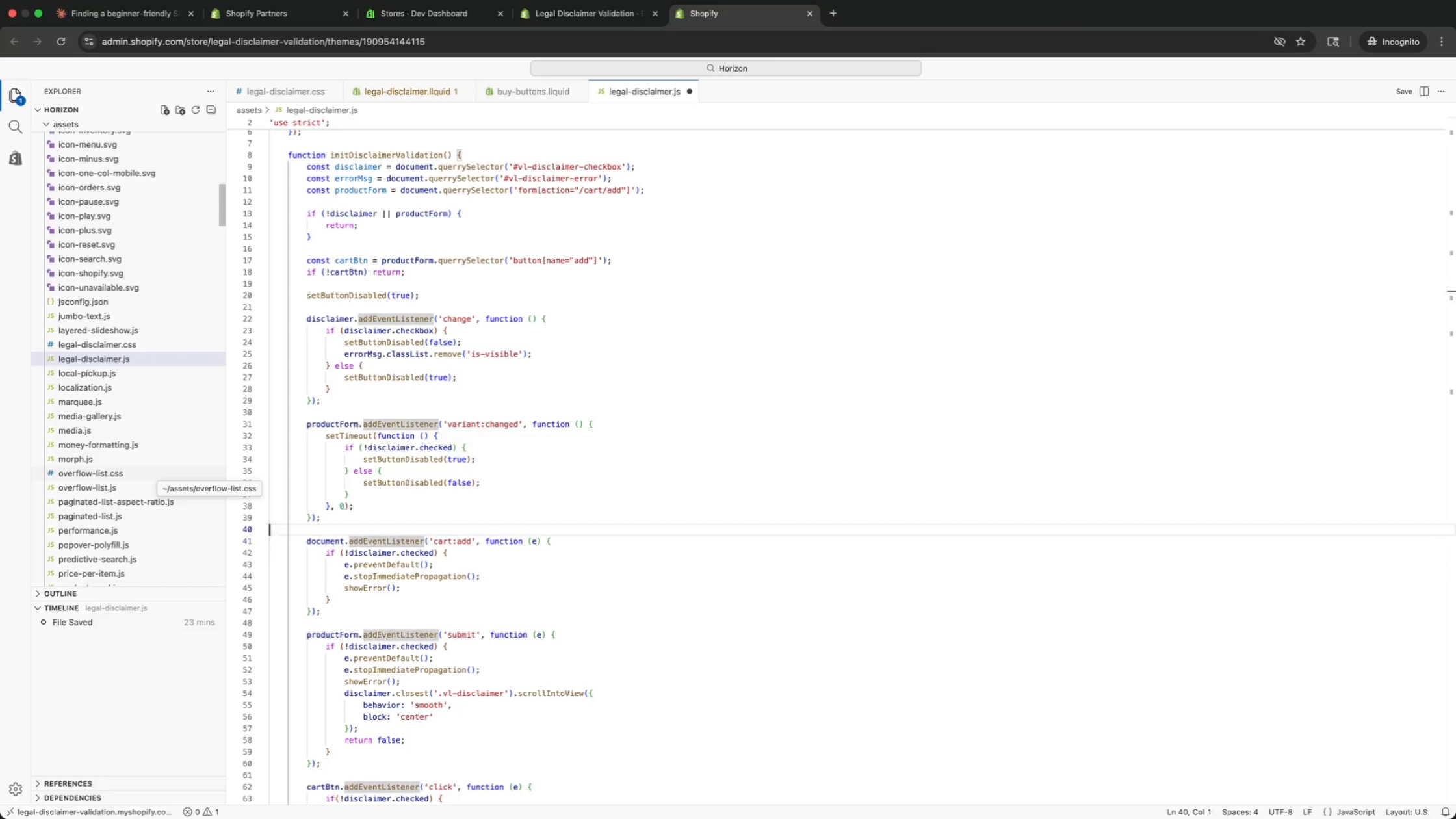 
key(ArrowUp)
 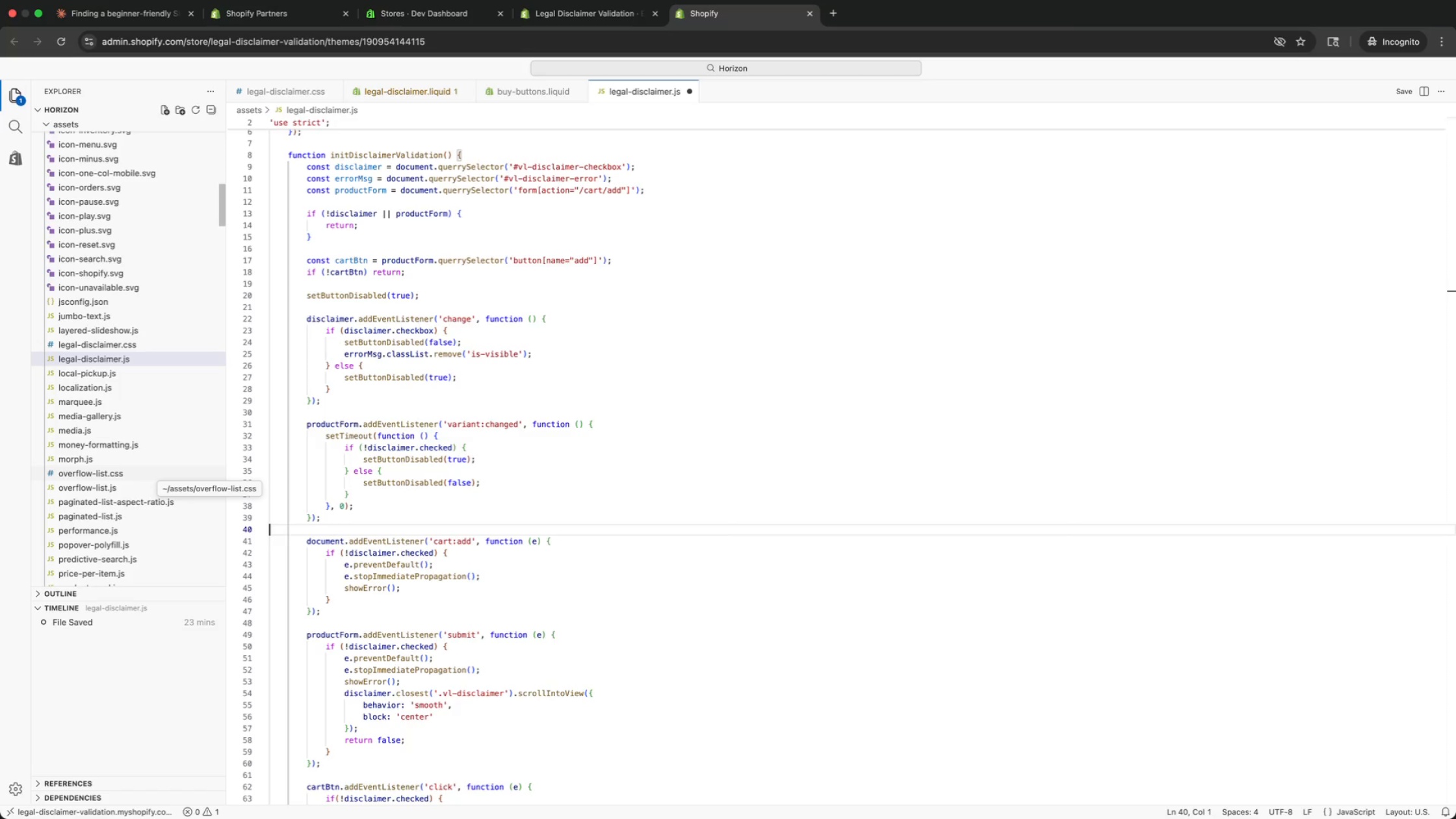 
key(ArrowUp)
 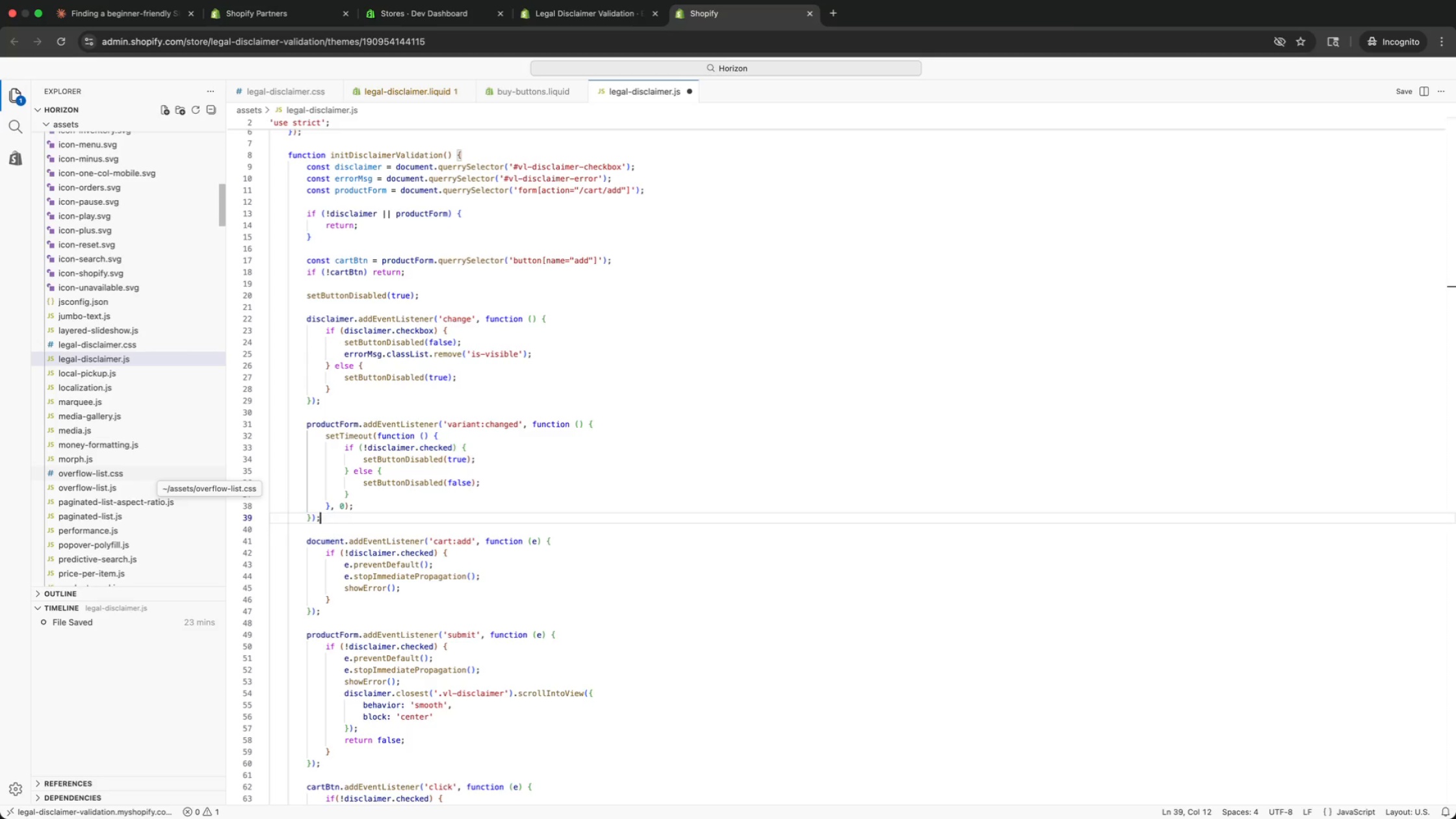 
key(ArrowUp)
 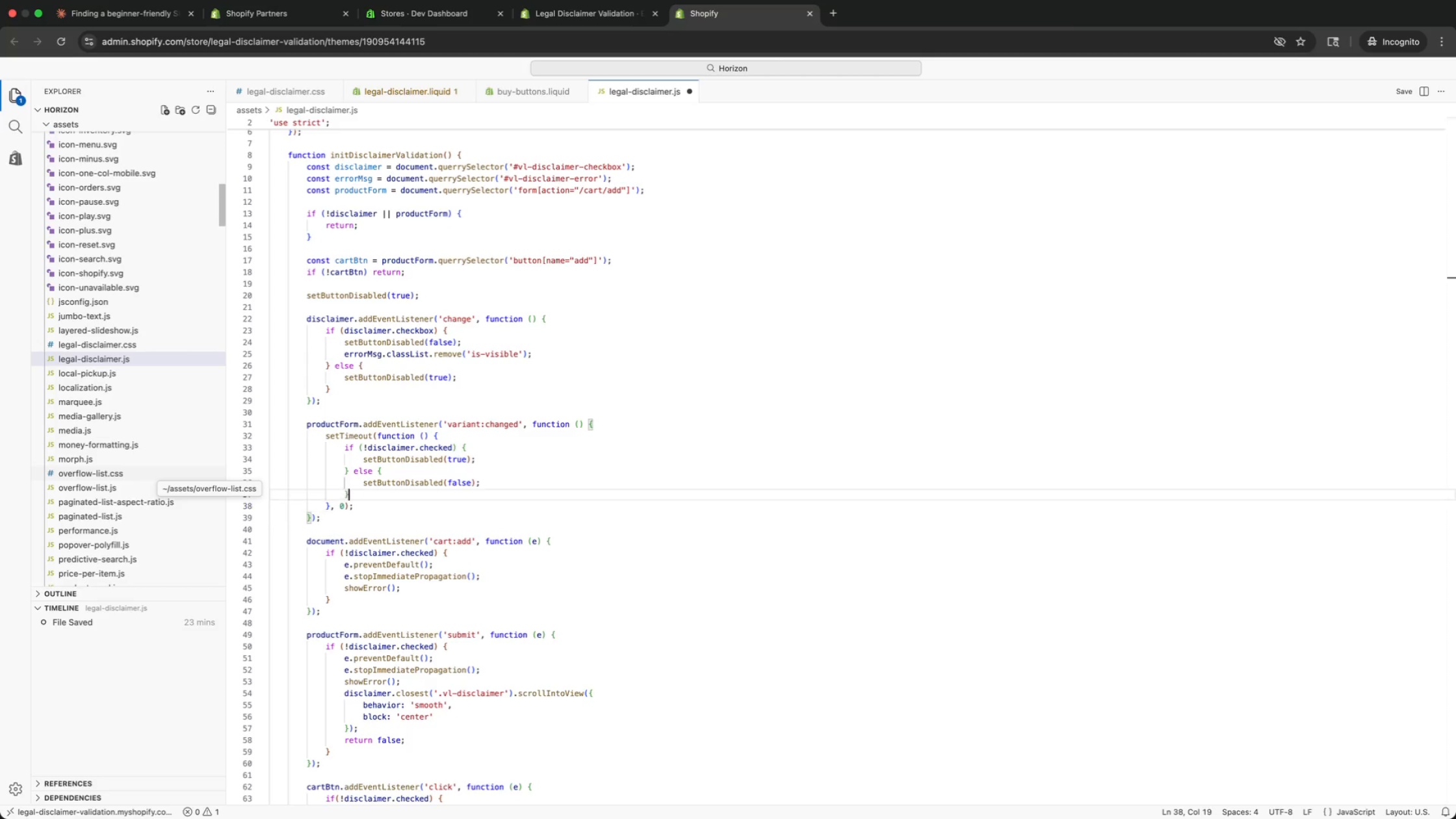 
key(ArrowUp)
 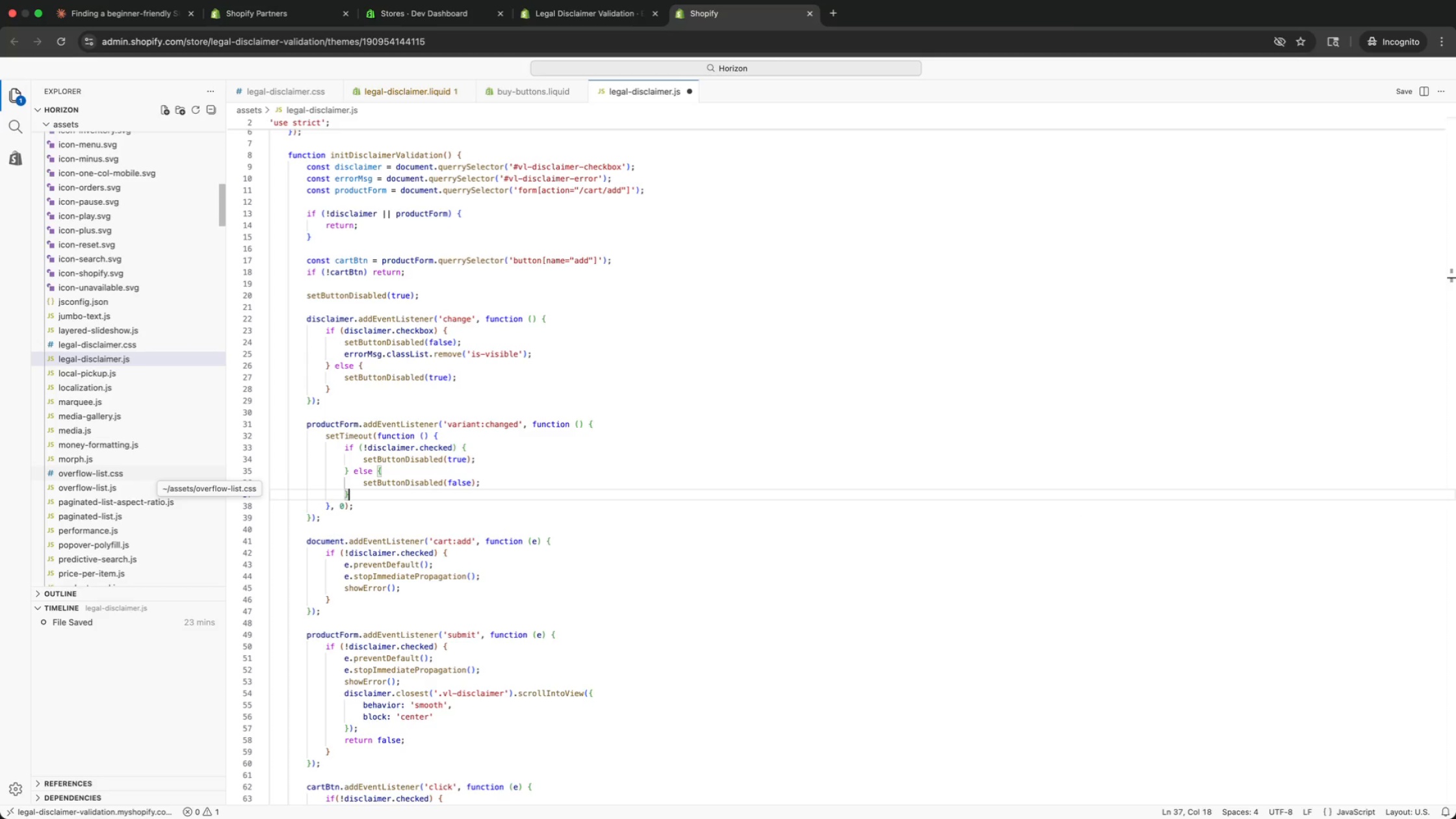 
key(ArrowUp)
 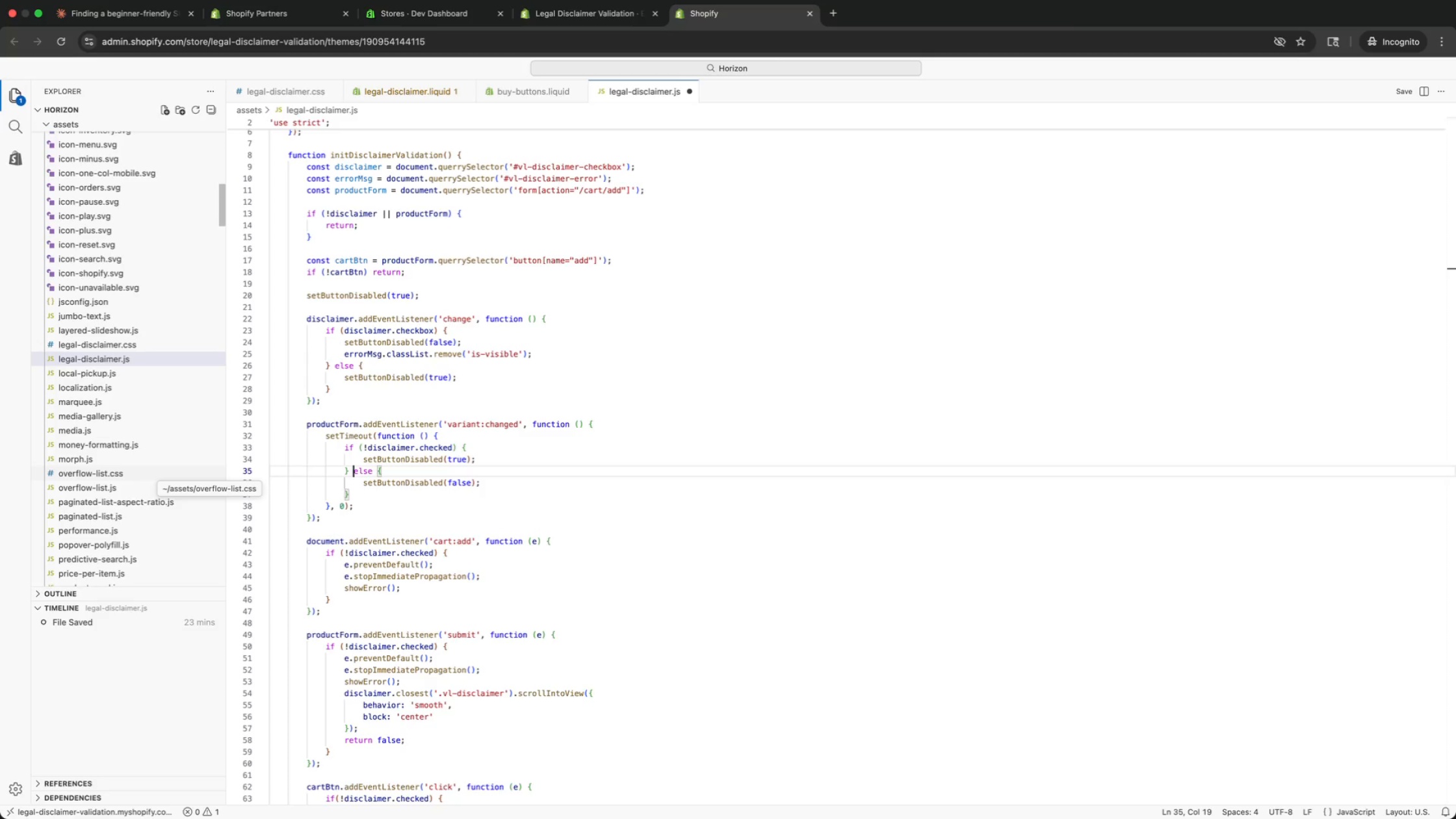 
key(ArrowUp)
 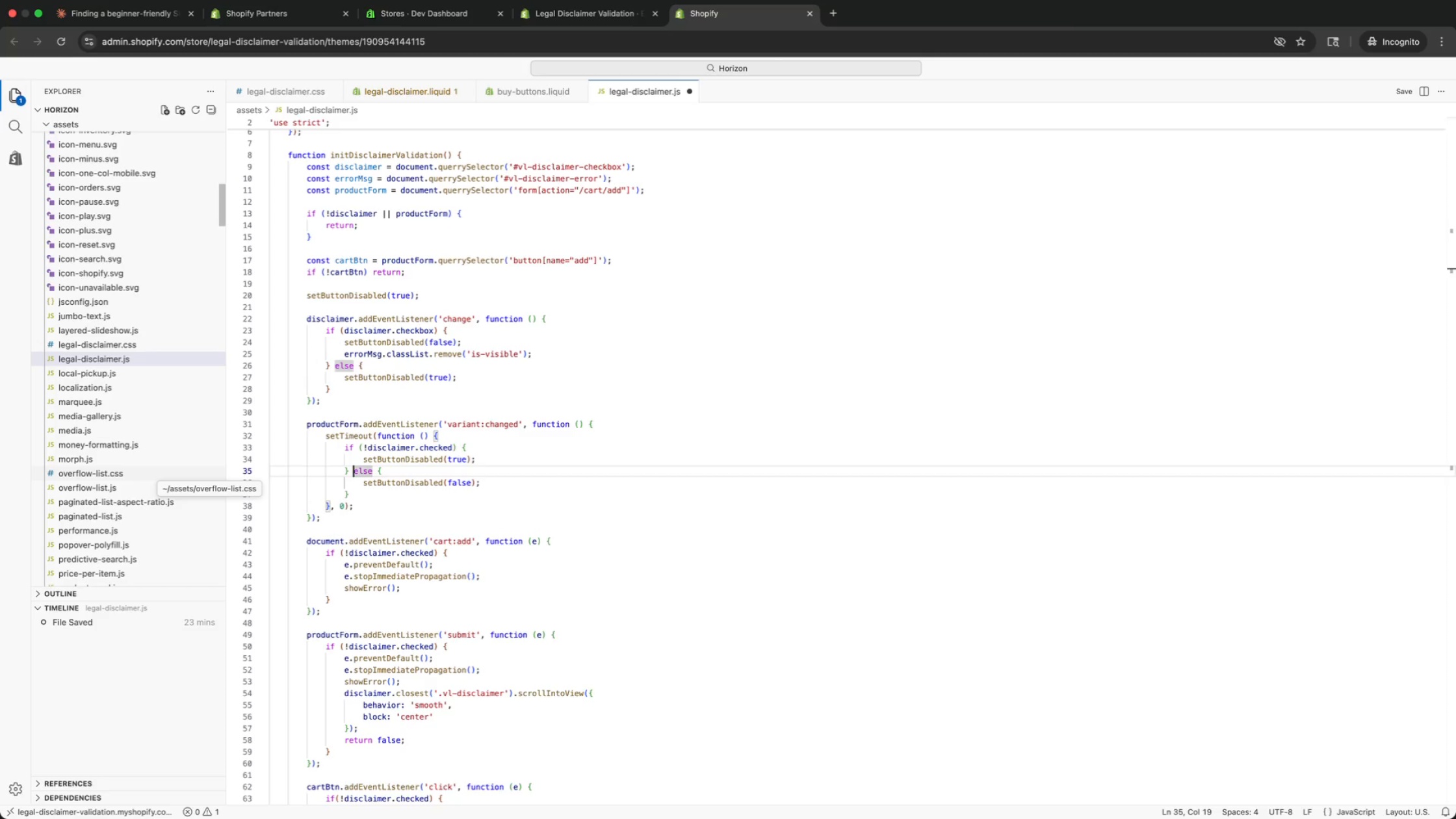 
key(ArrowUp)
 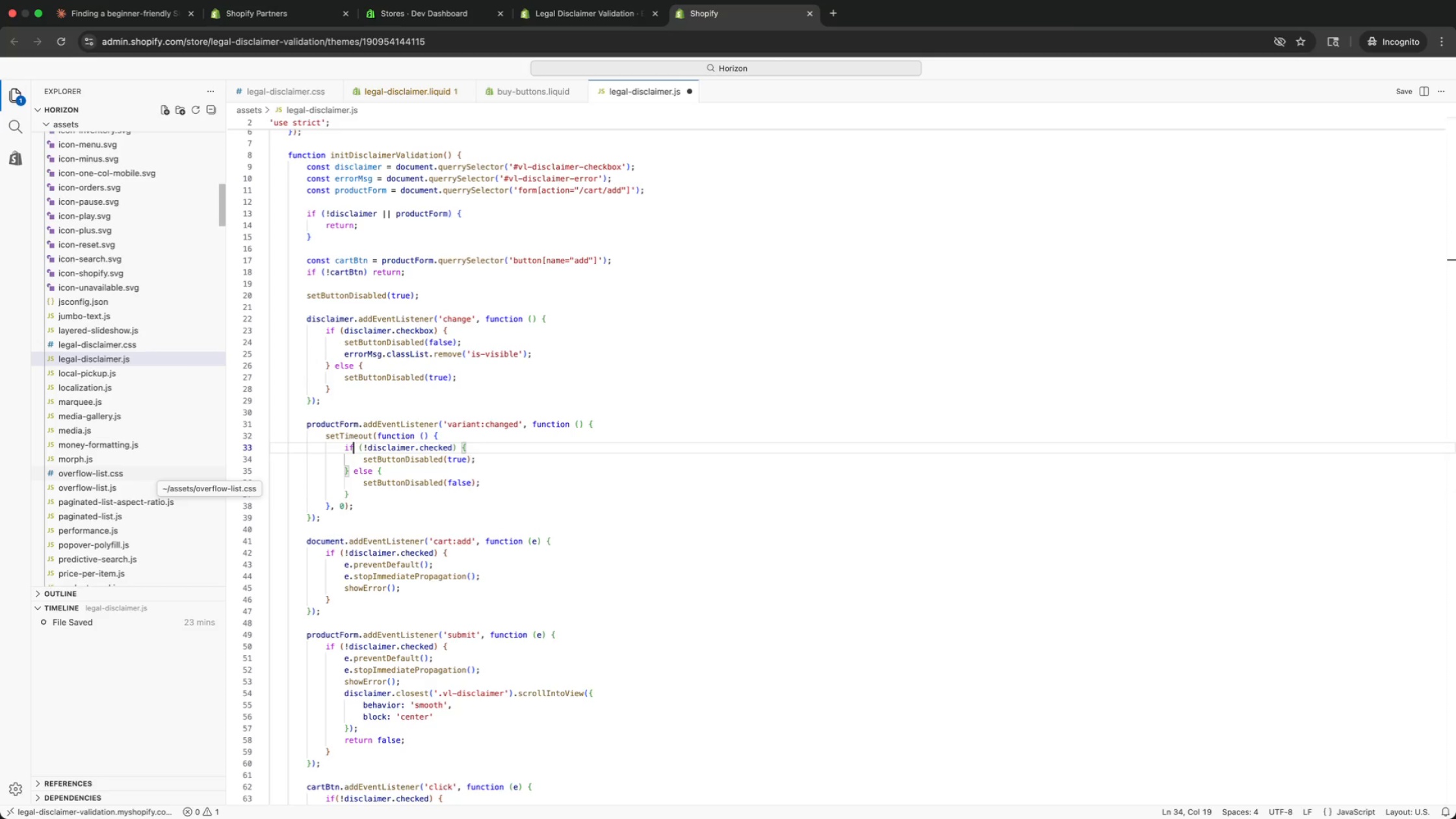 
key(ArrowUp)
 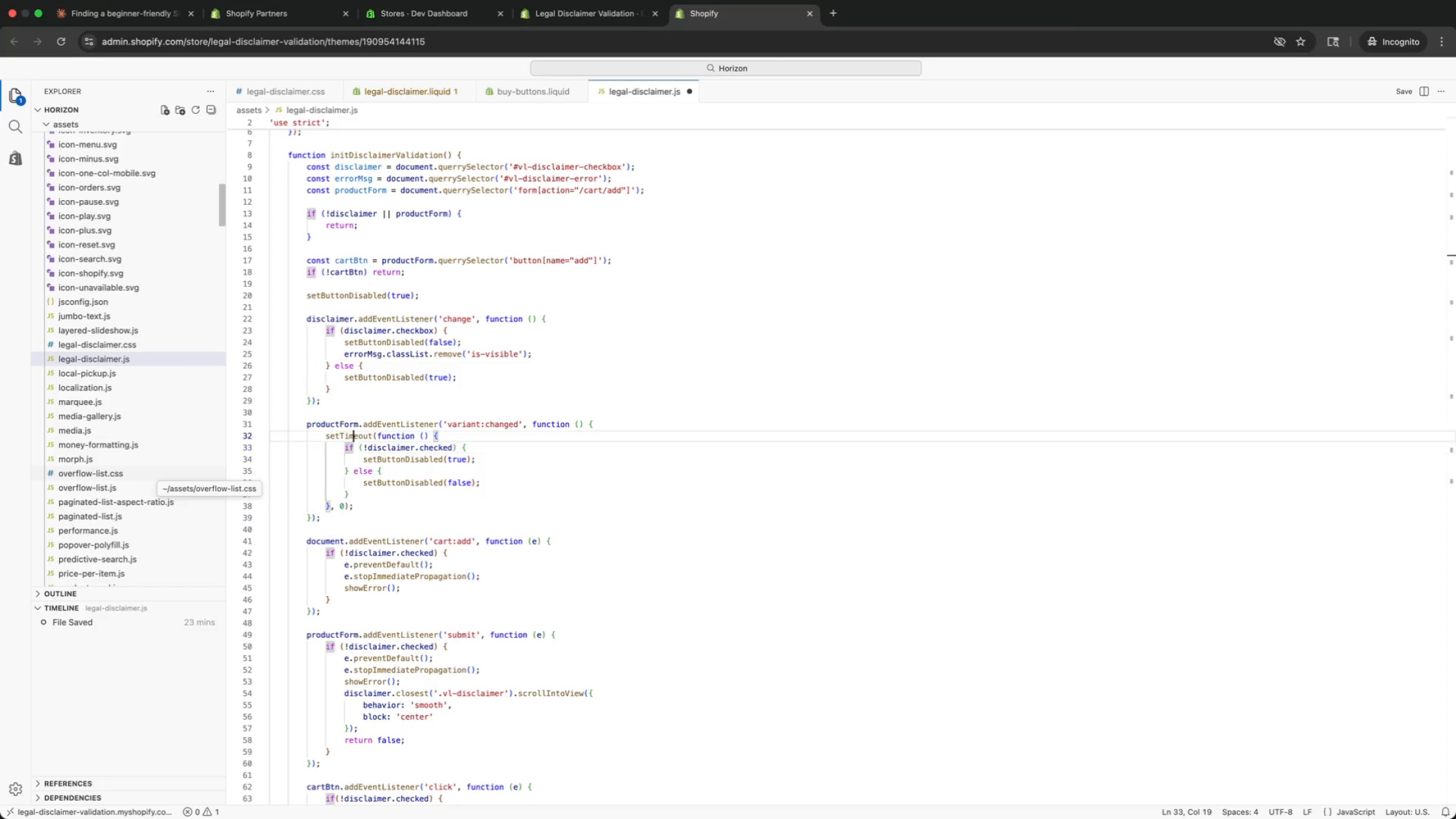 
key(ArrowUp)
 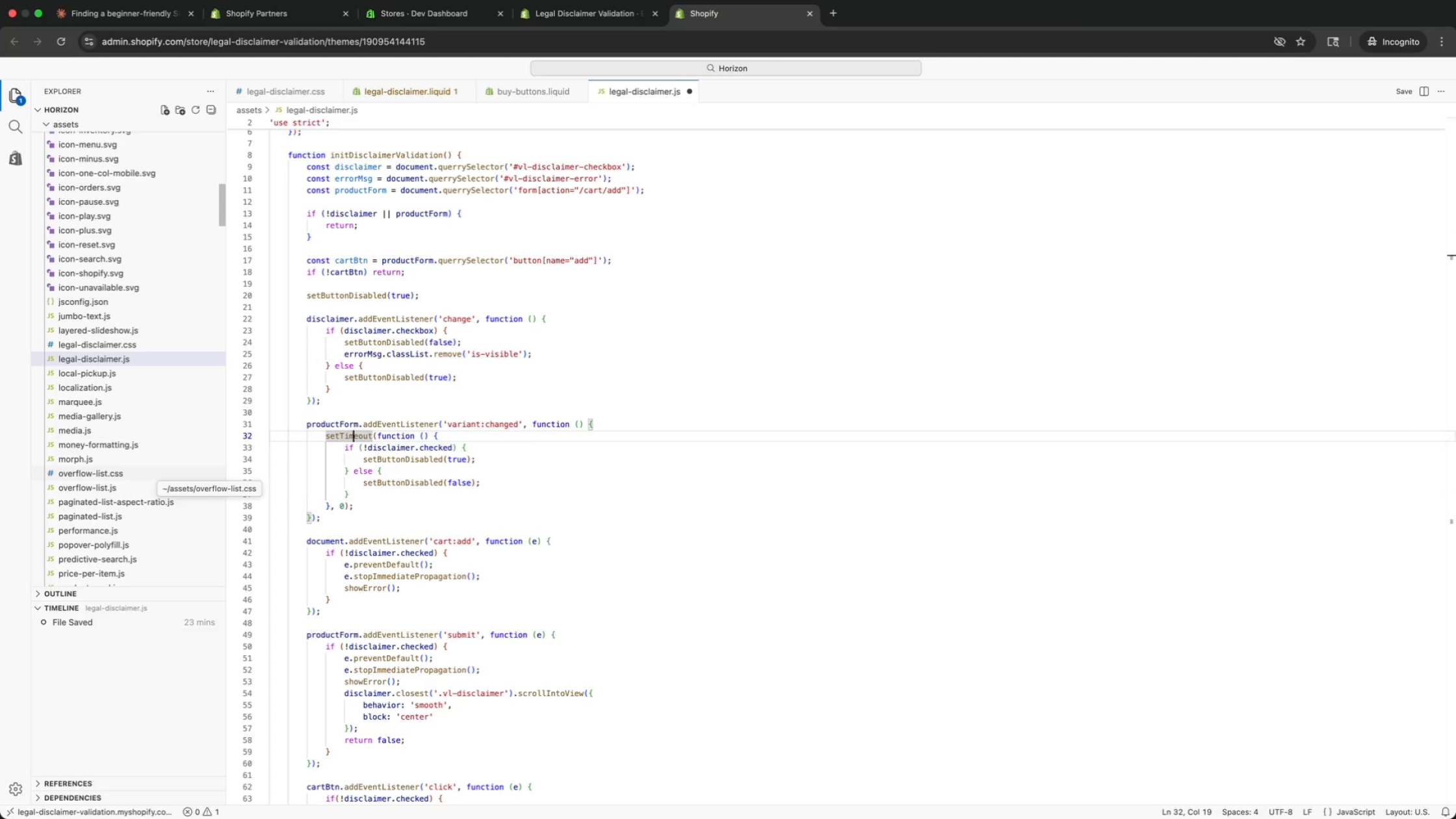 
key(ArrowUp)
 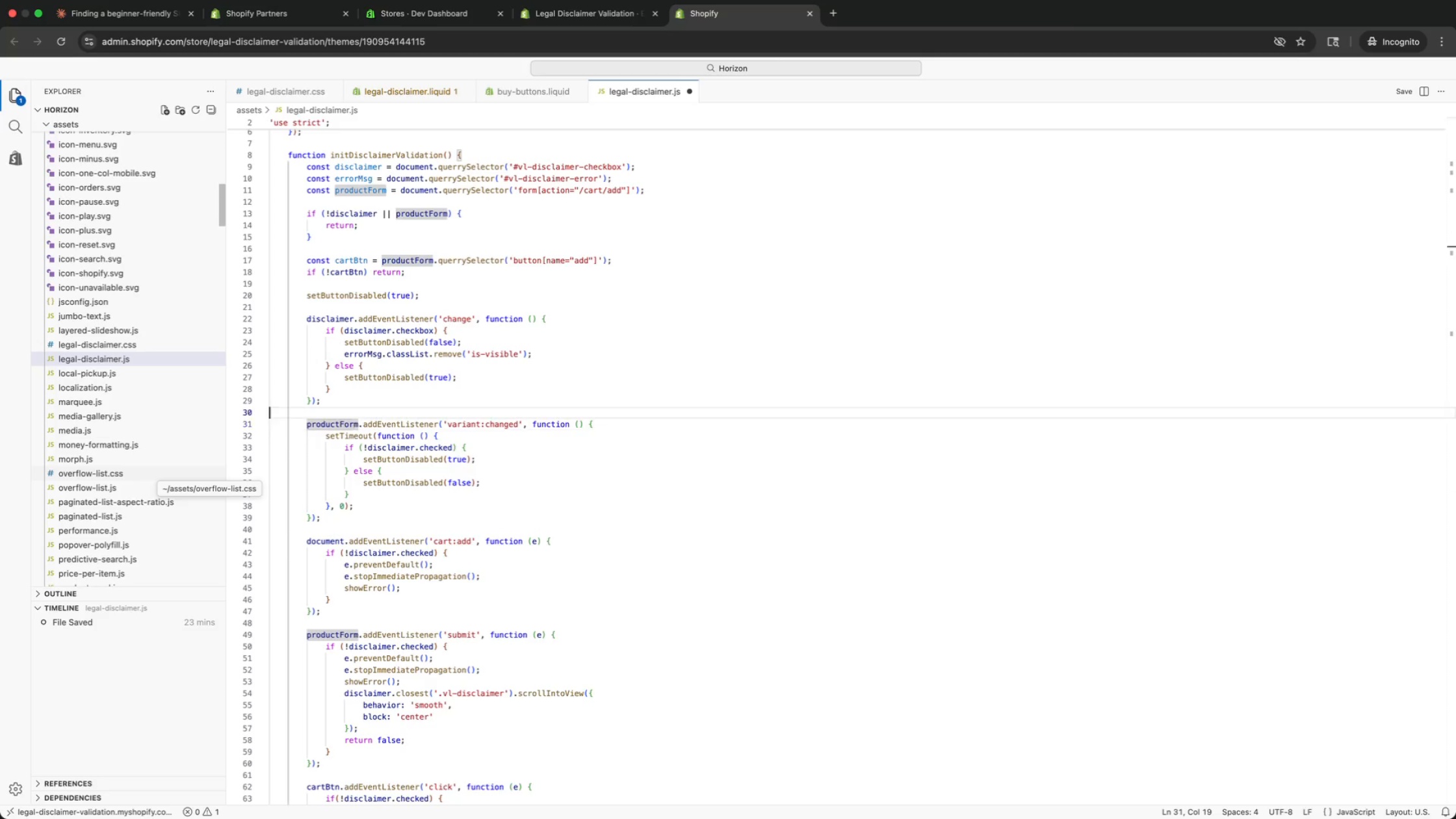 
key(ArrowUp)
 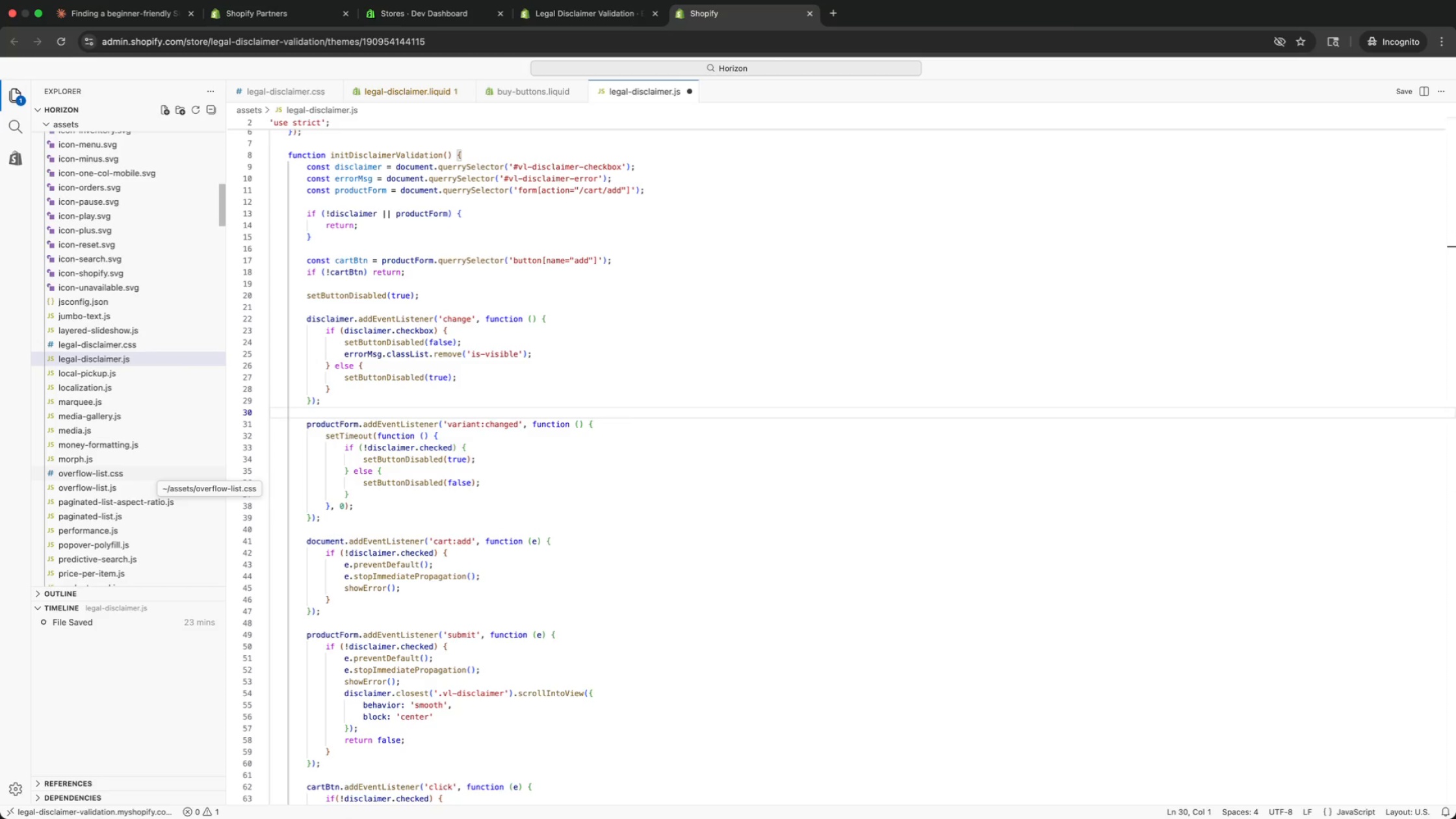 
key(ArrowUp)
 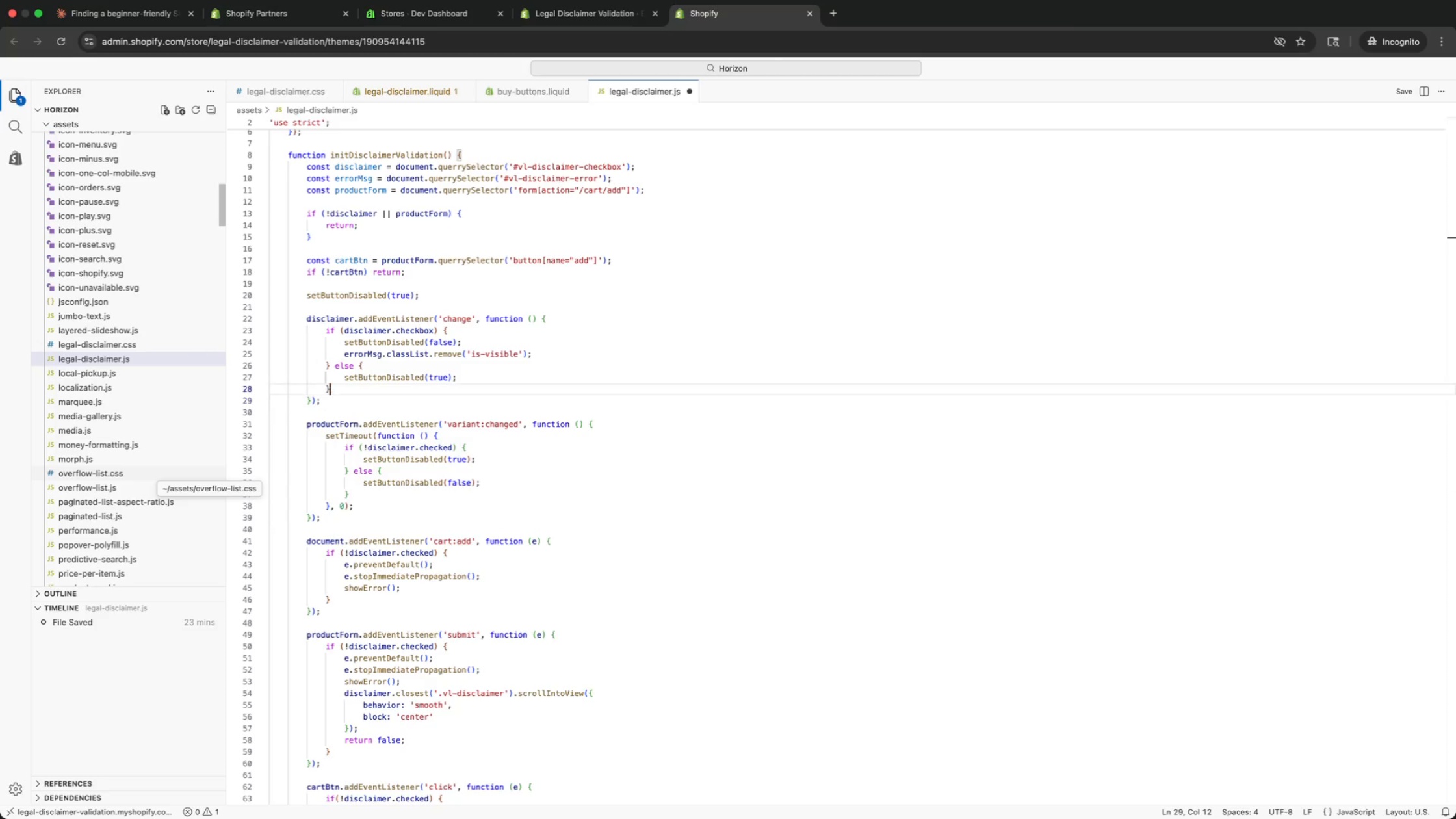 
key(ArrowUp)
 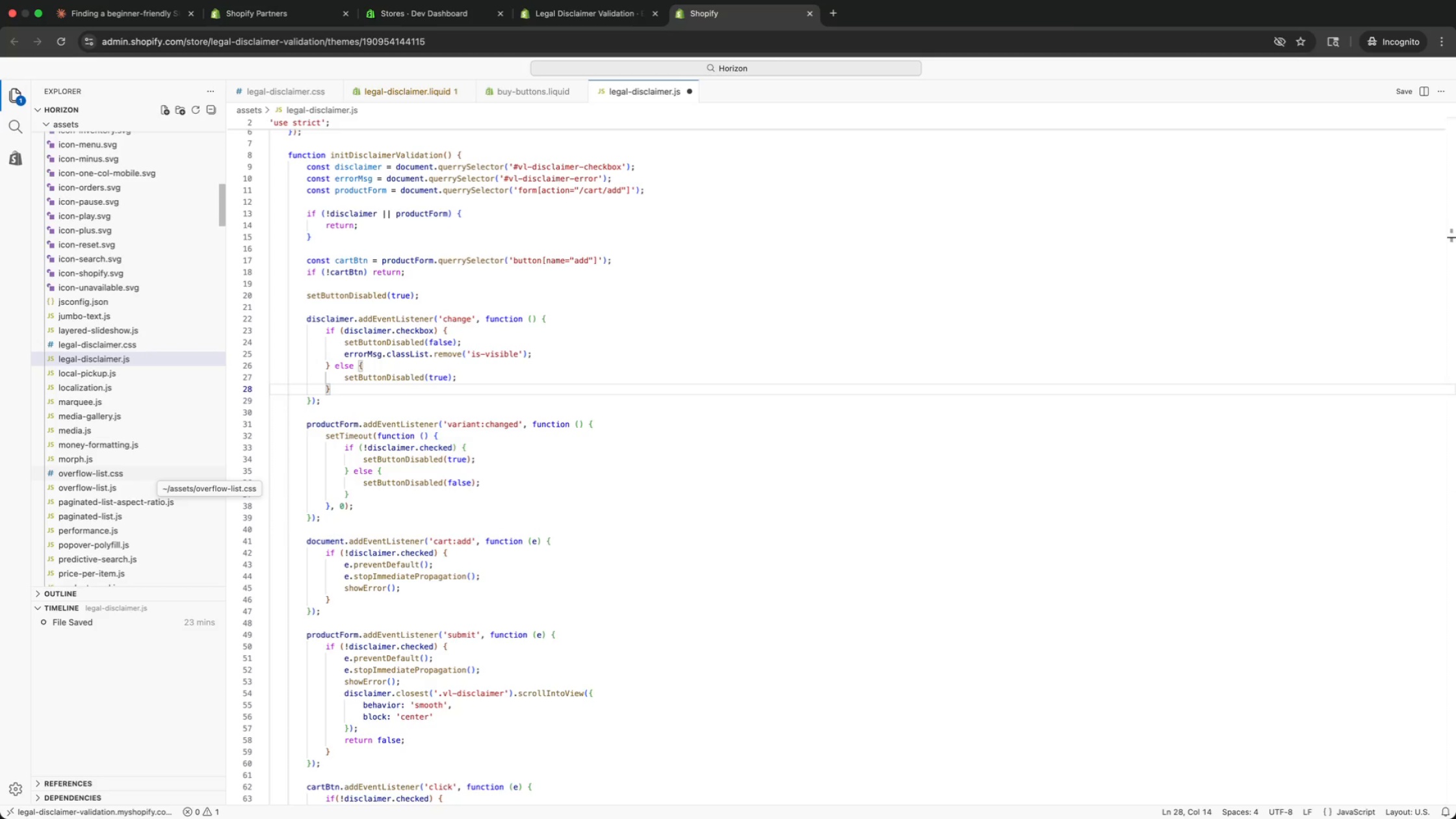 
key(ArrowUp)
 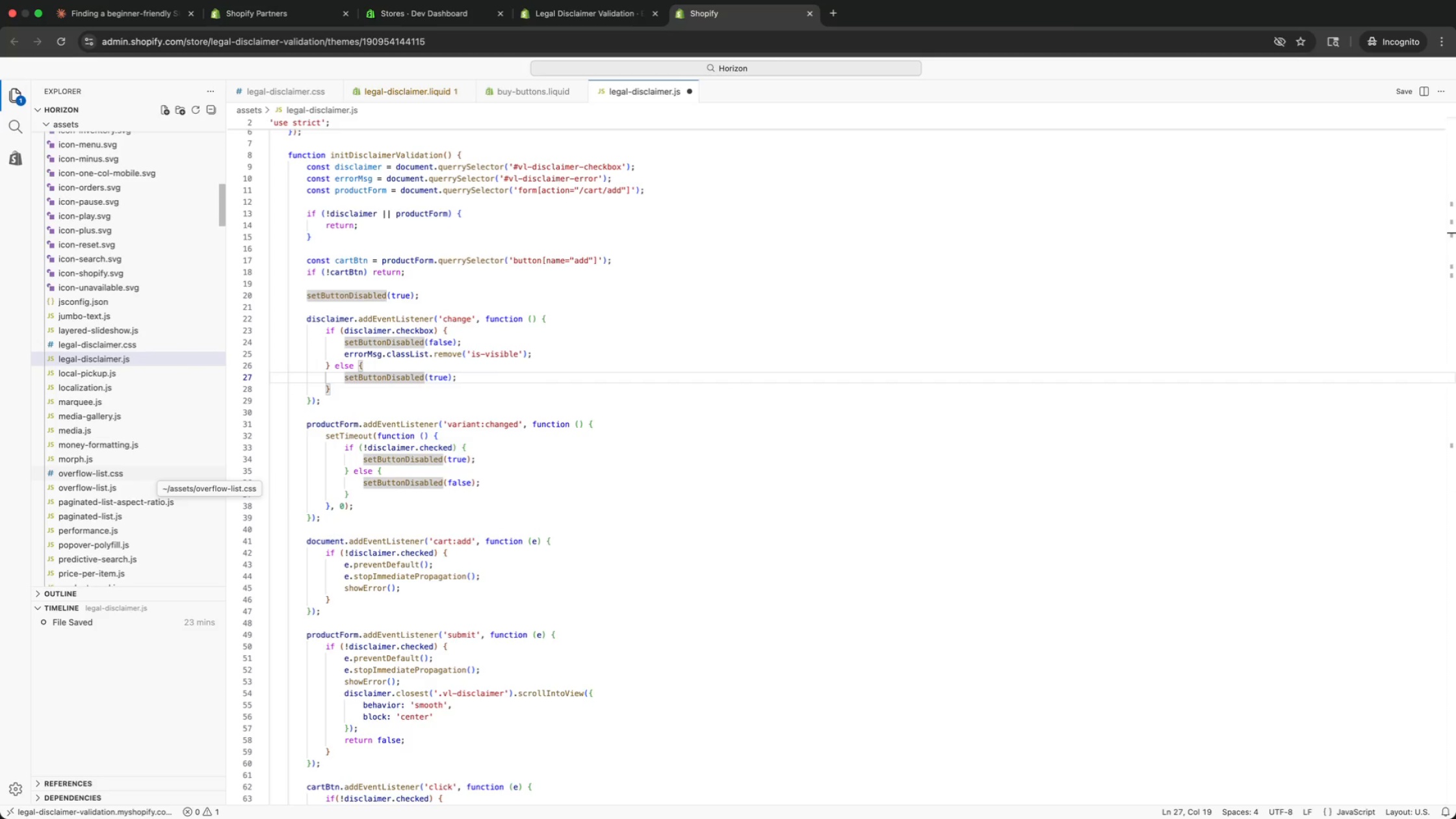 
key(ArrowUp)
 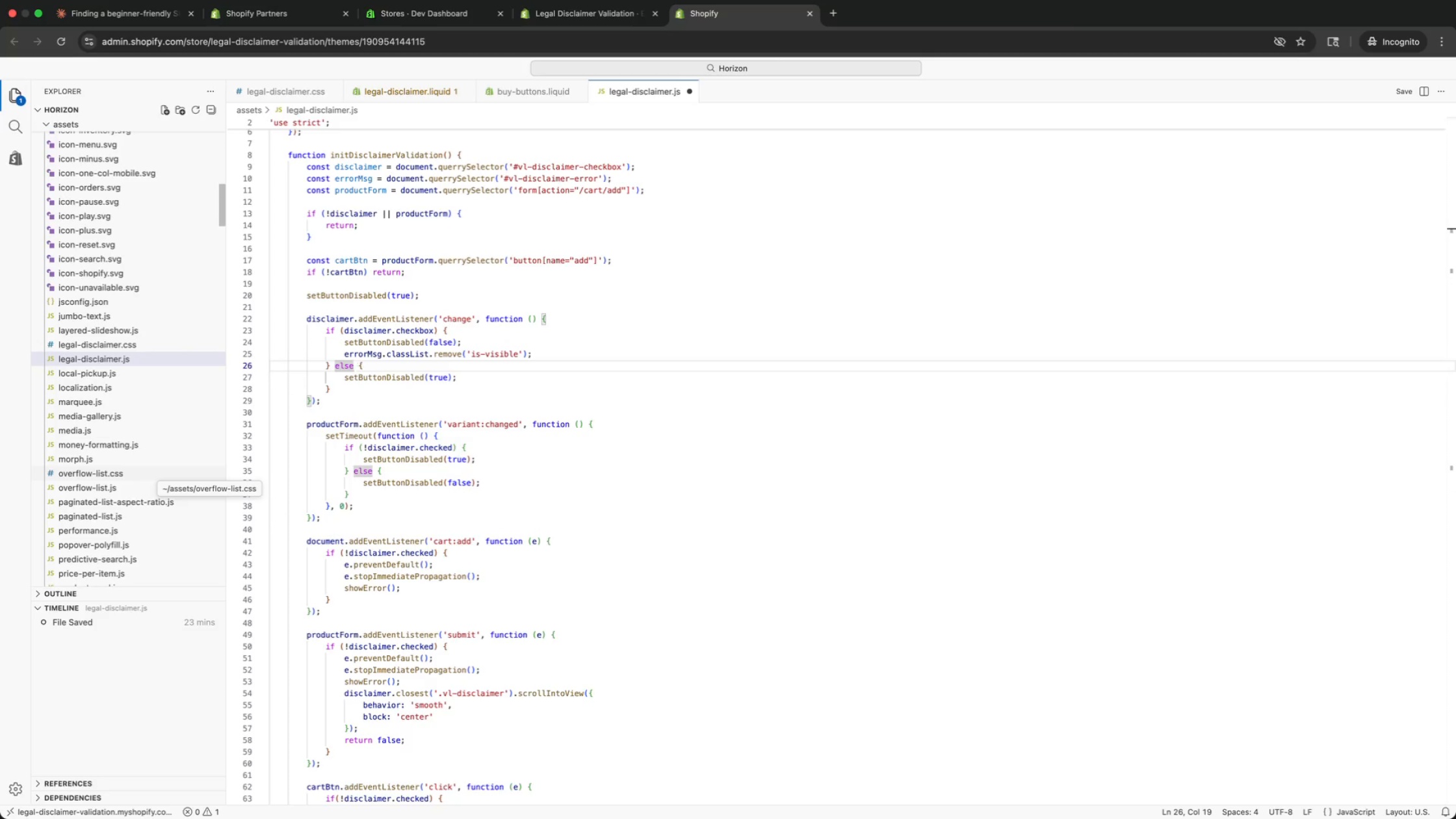 
key(ArrowUp)
 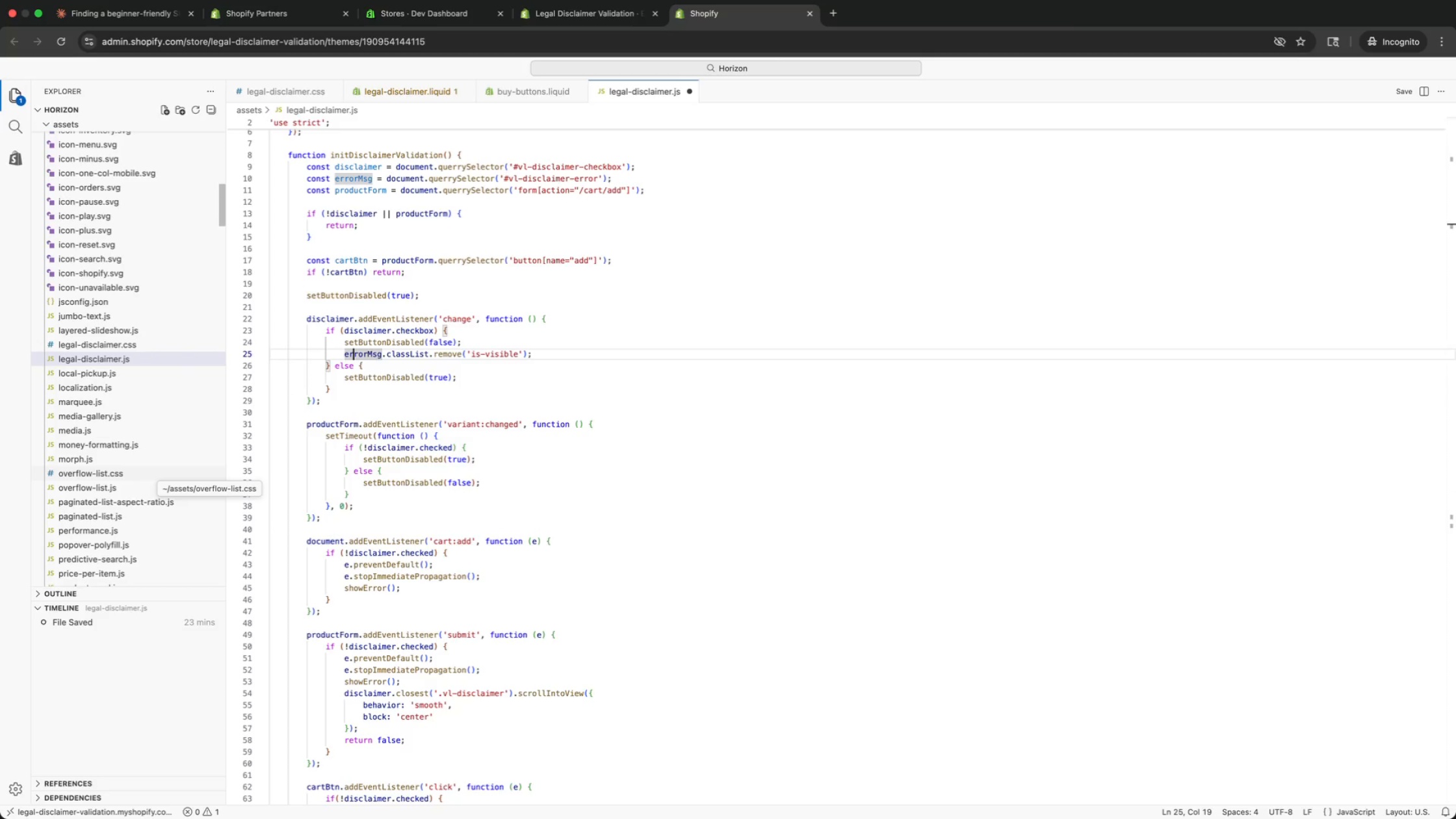 
key(ArrowUp)
 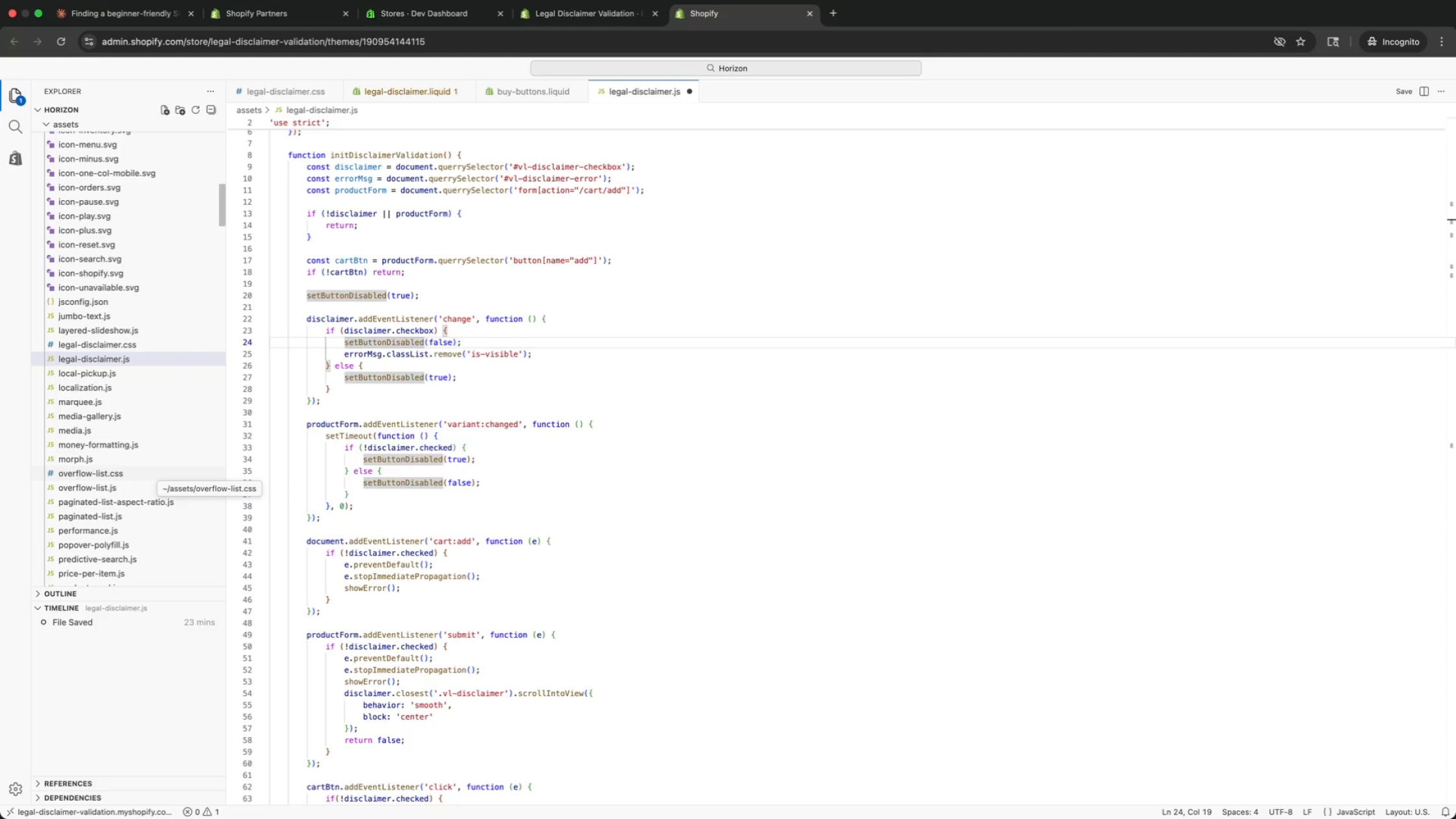 
key(ArrowUp)
 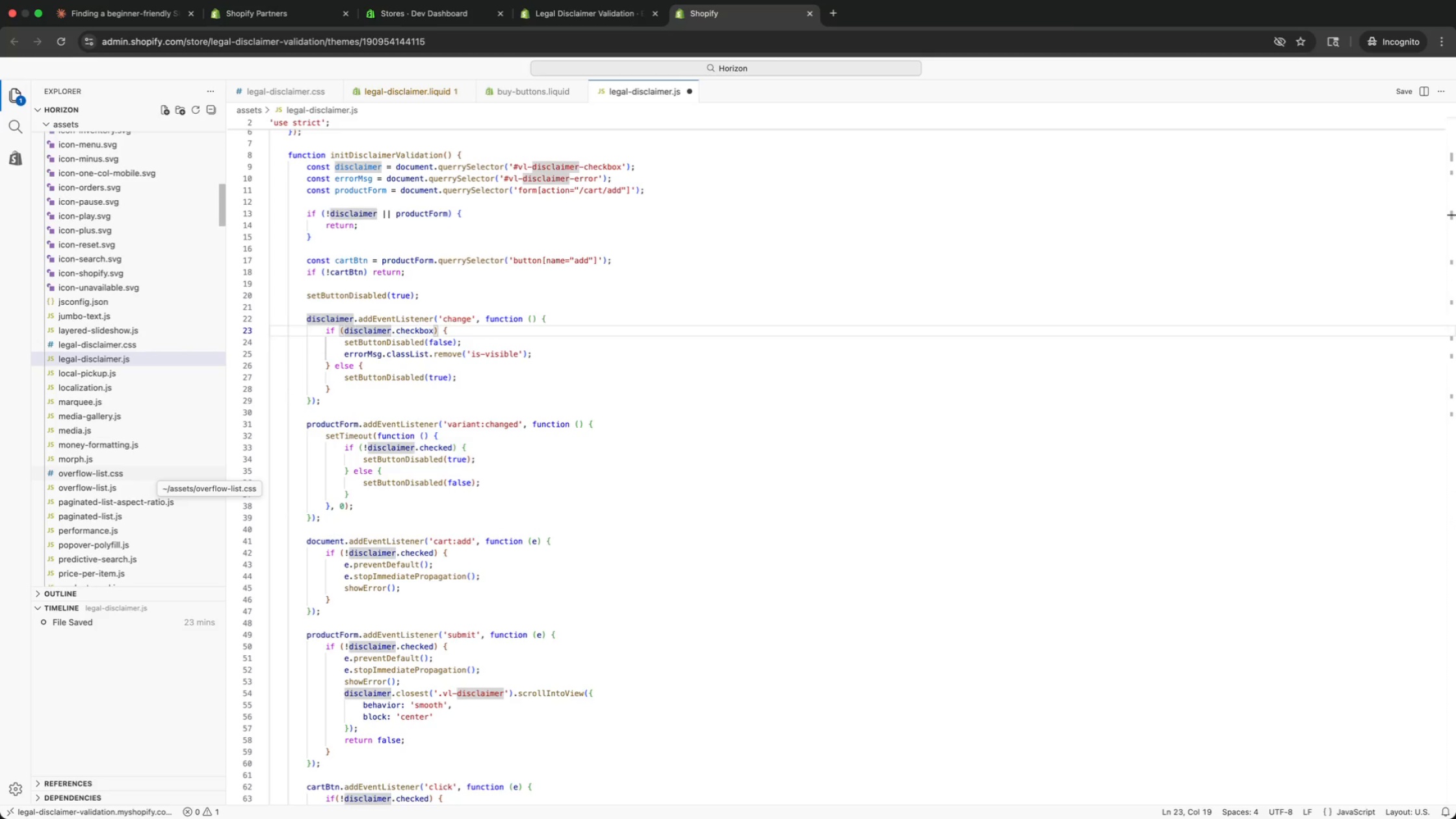 
key(ArrowUp)
 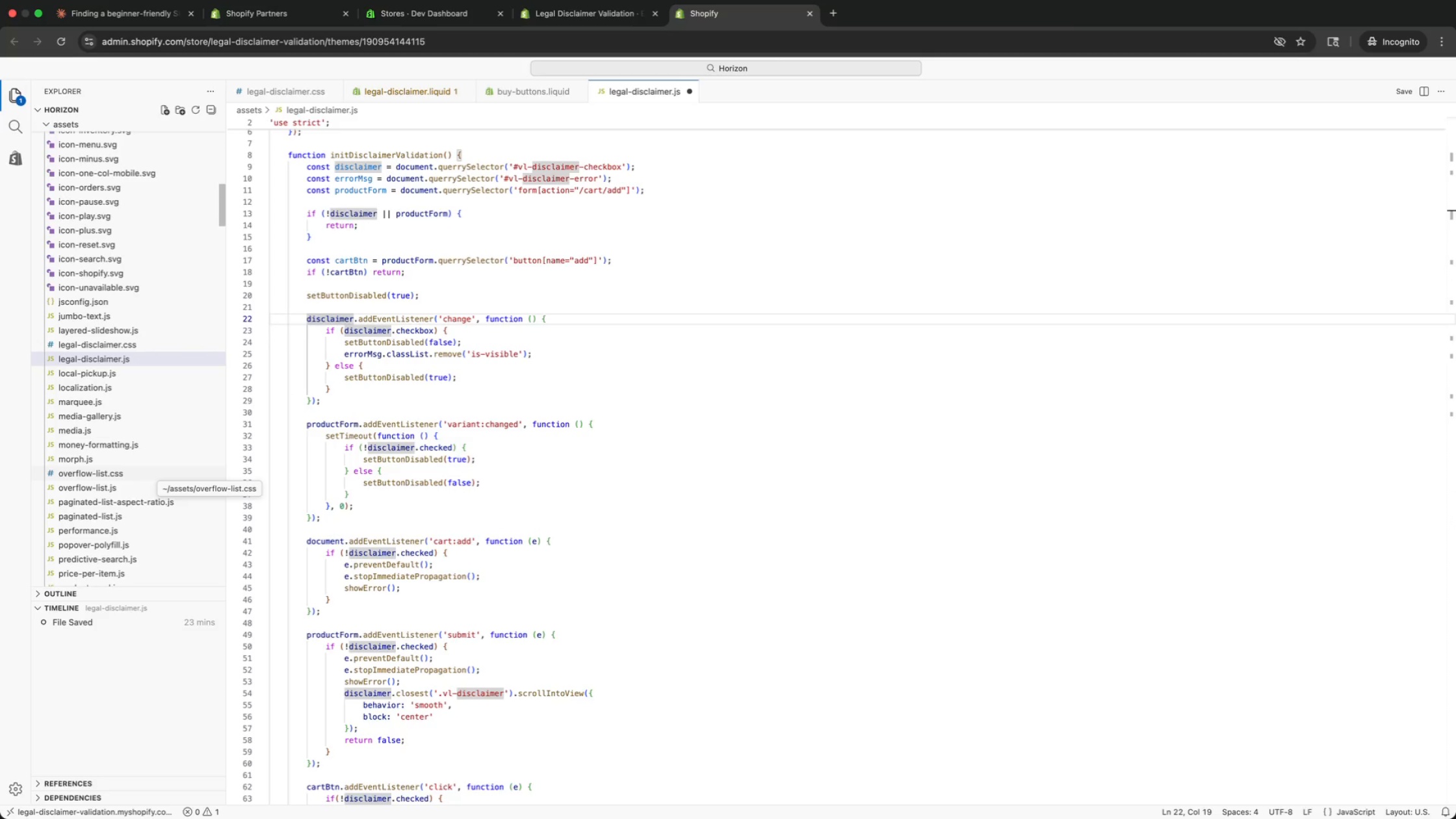 
key(ArrowUp)
 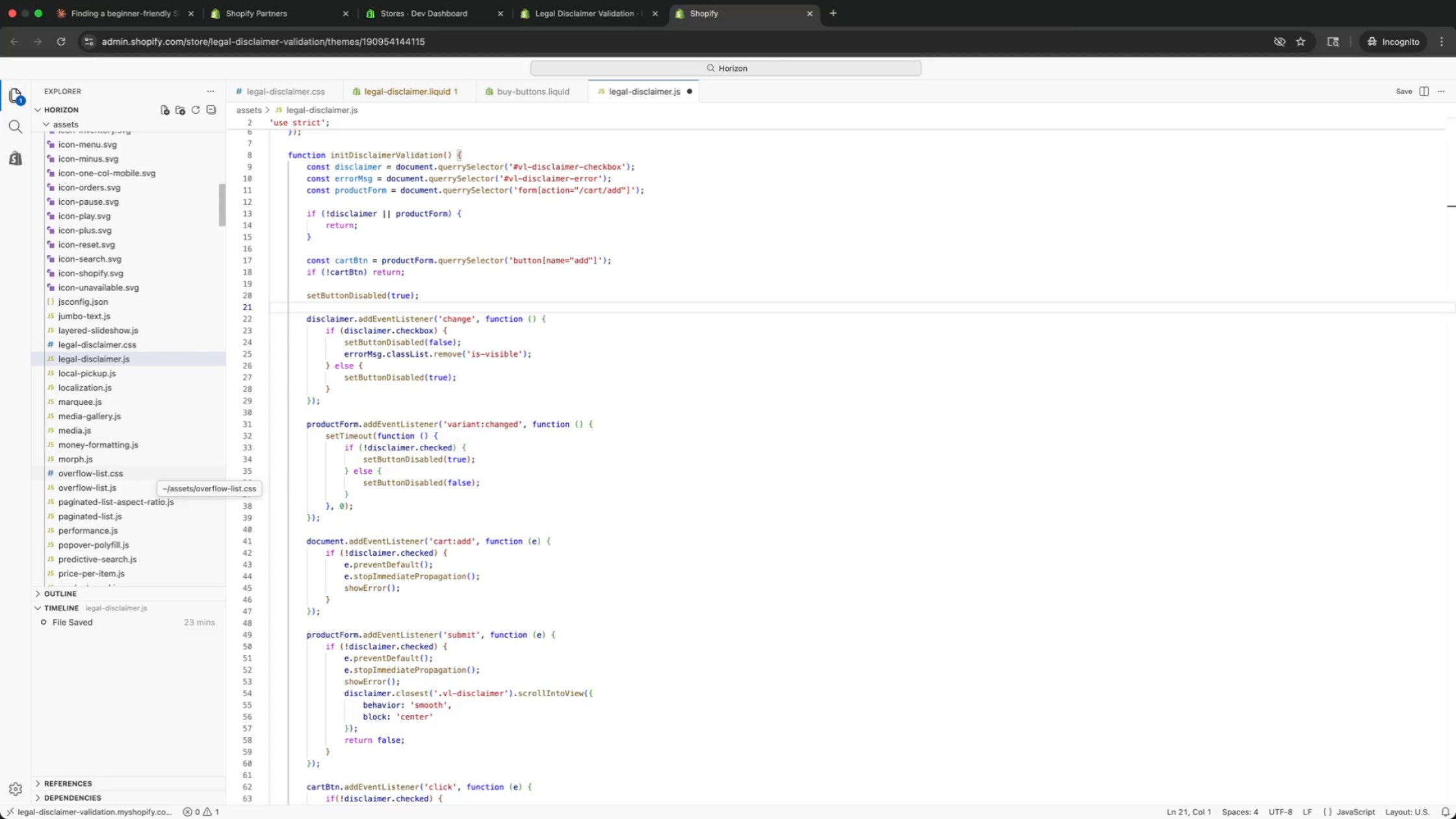 
key(ArrowUp)
 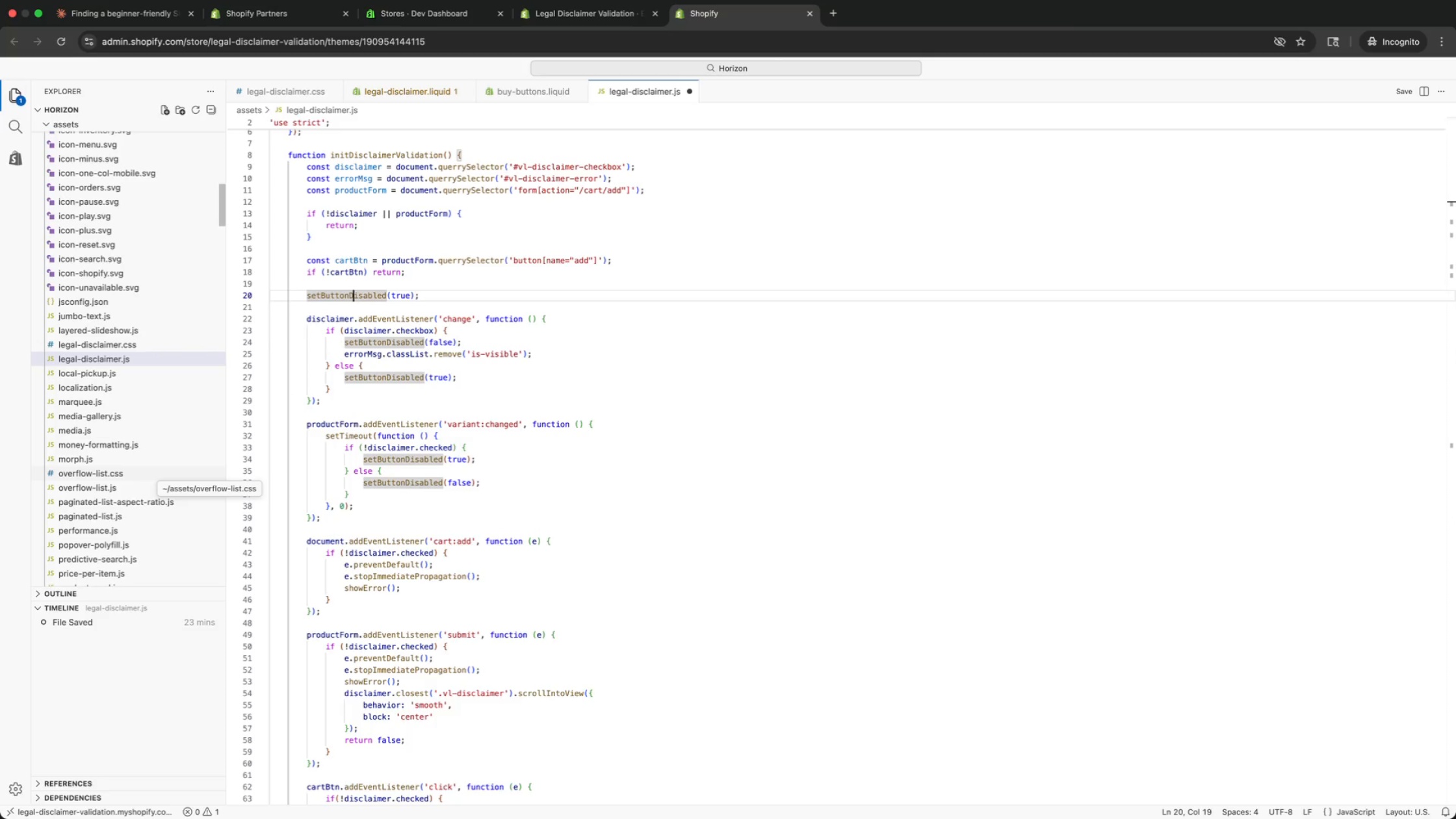 
key(ArrowUp)
 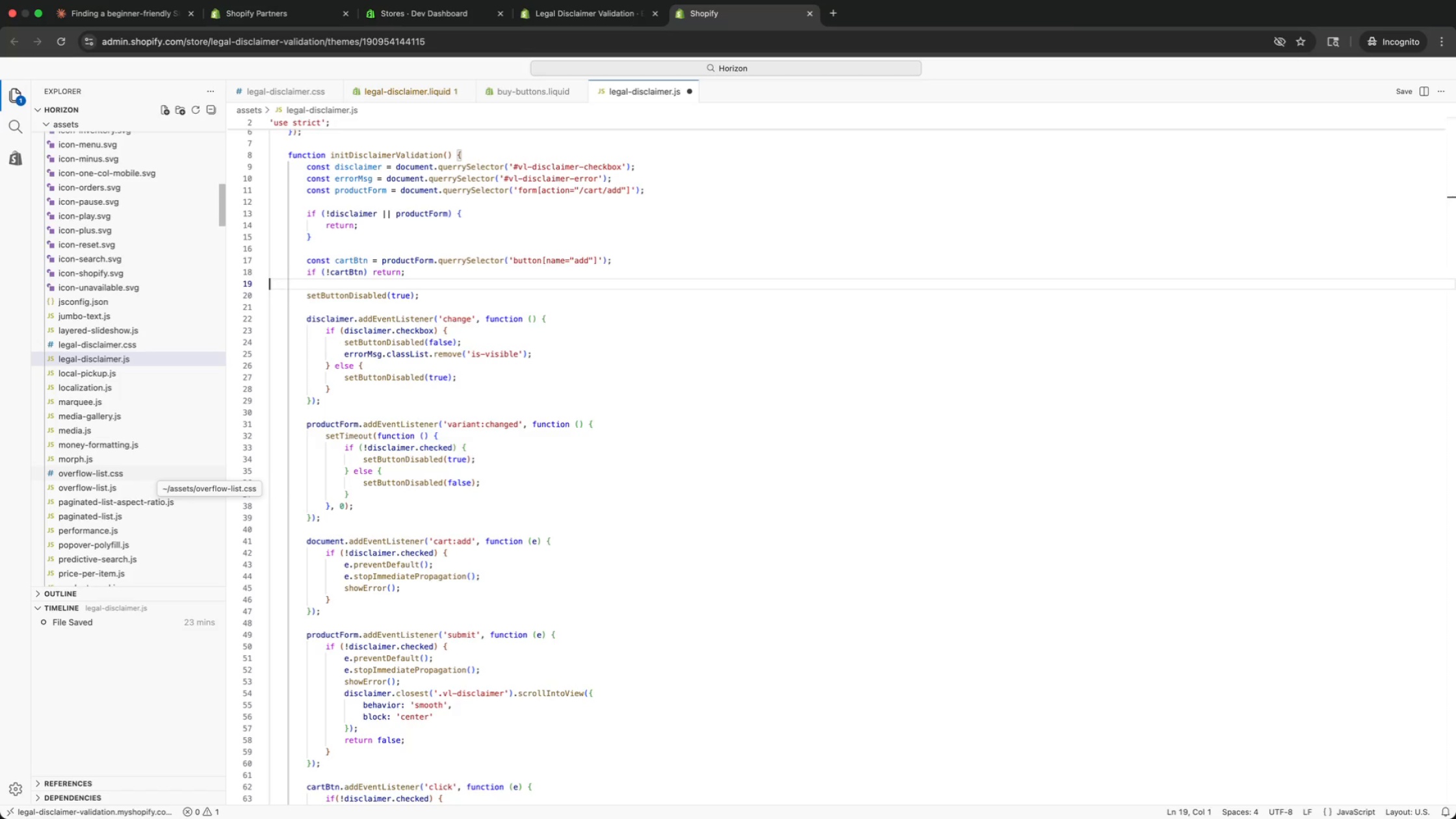 
key(ArrowUp)
 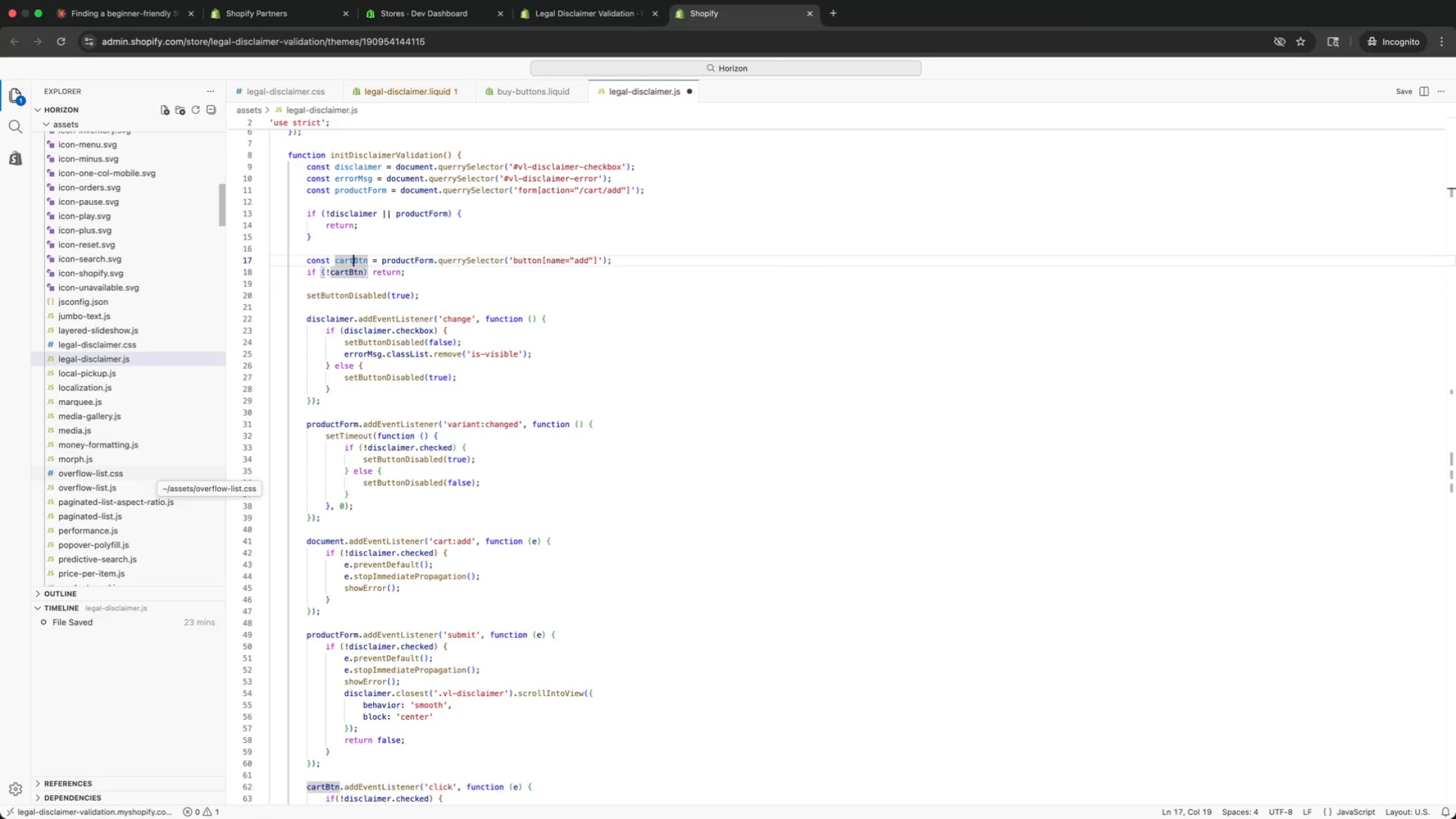 
key(ArrowUp)
 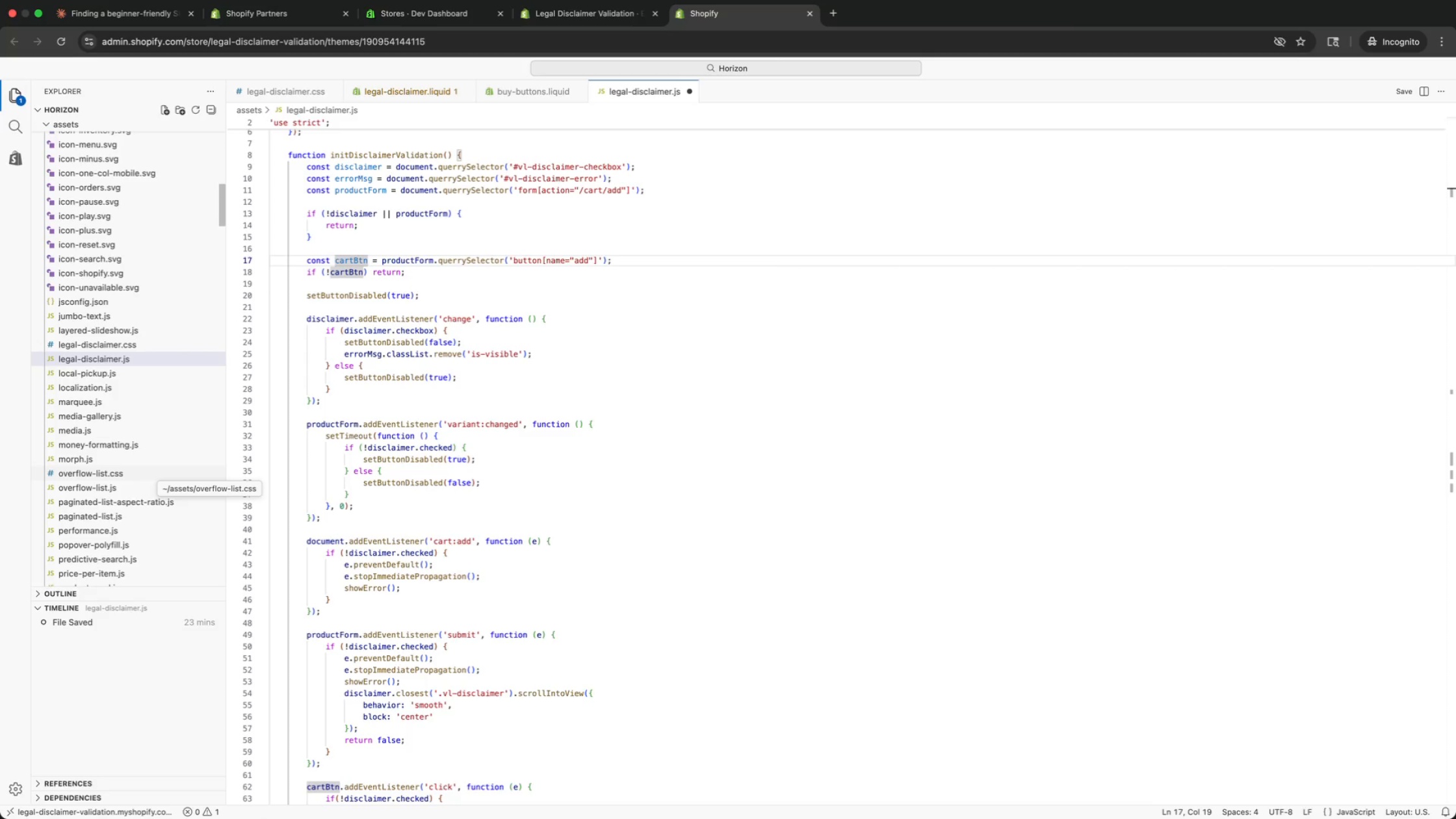 
key(ArrowUp)
 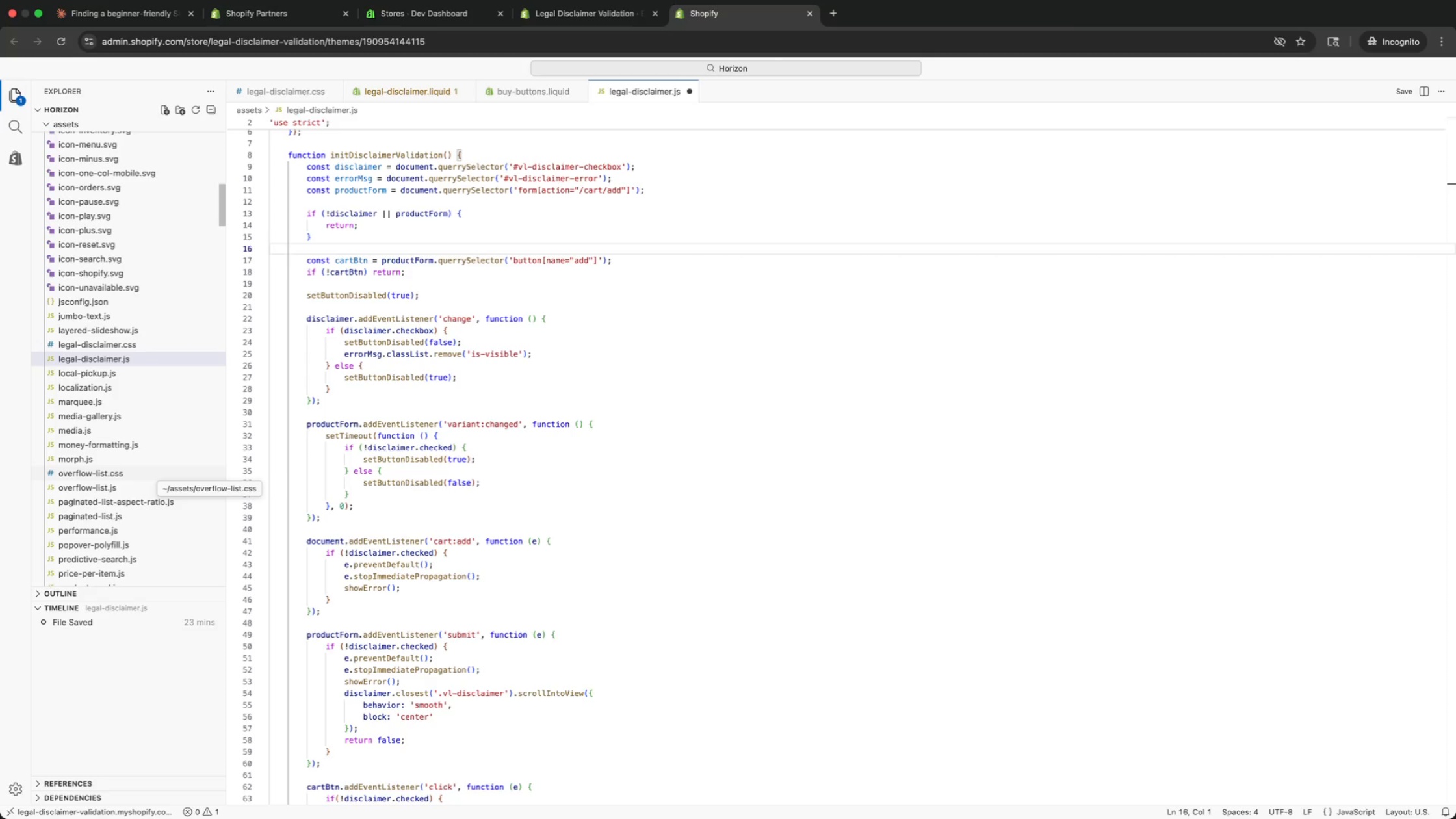 
key(ArrowUp)
 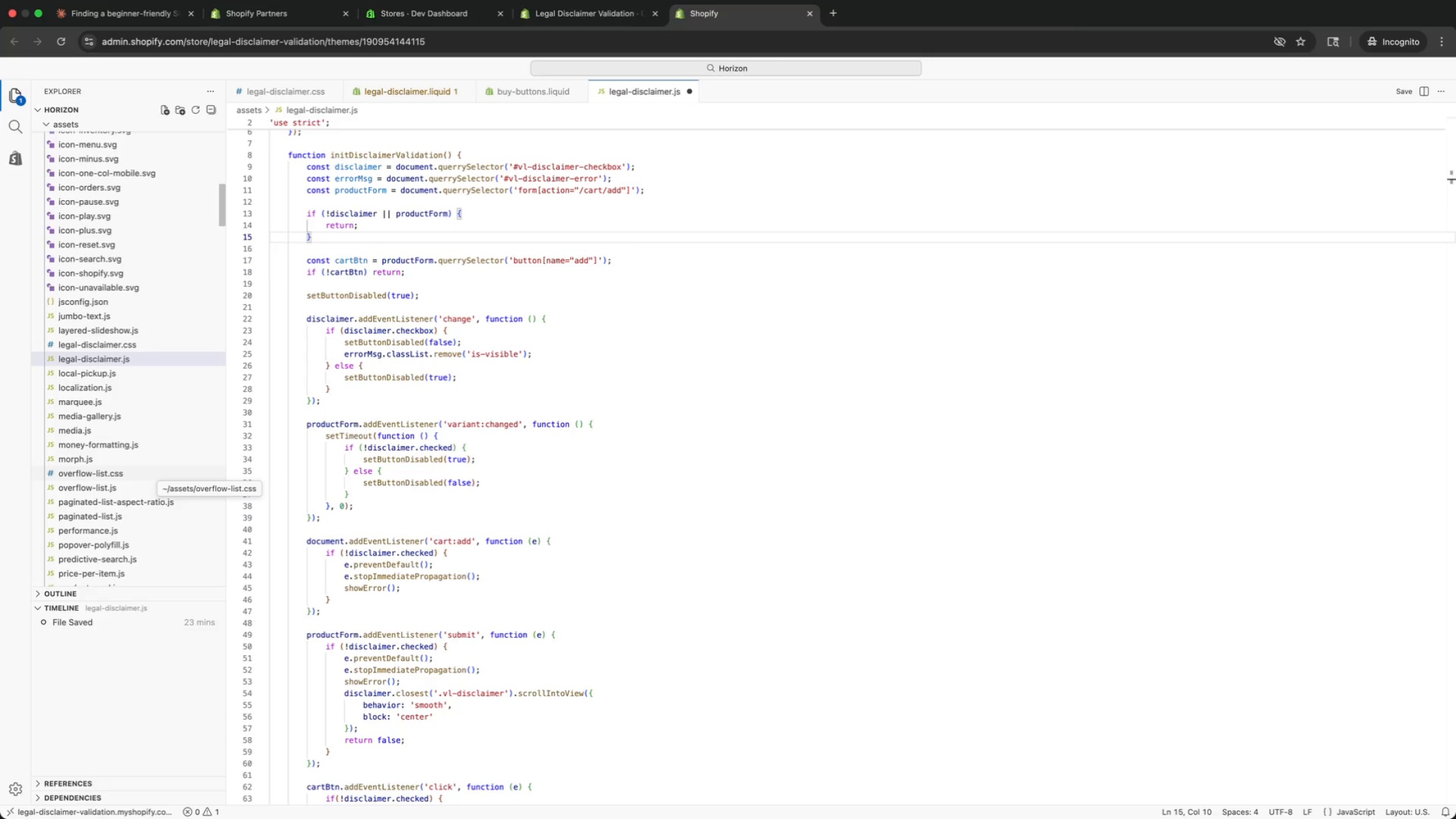 
key(ArrowUp)
 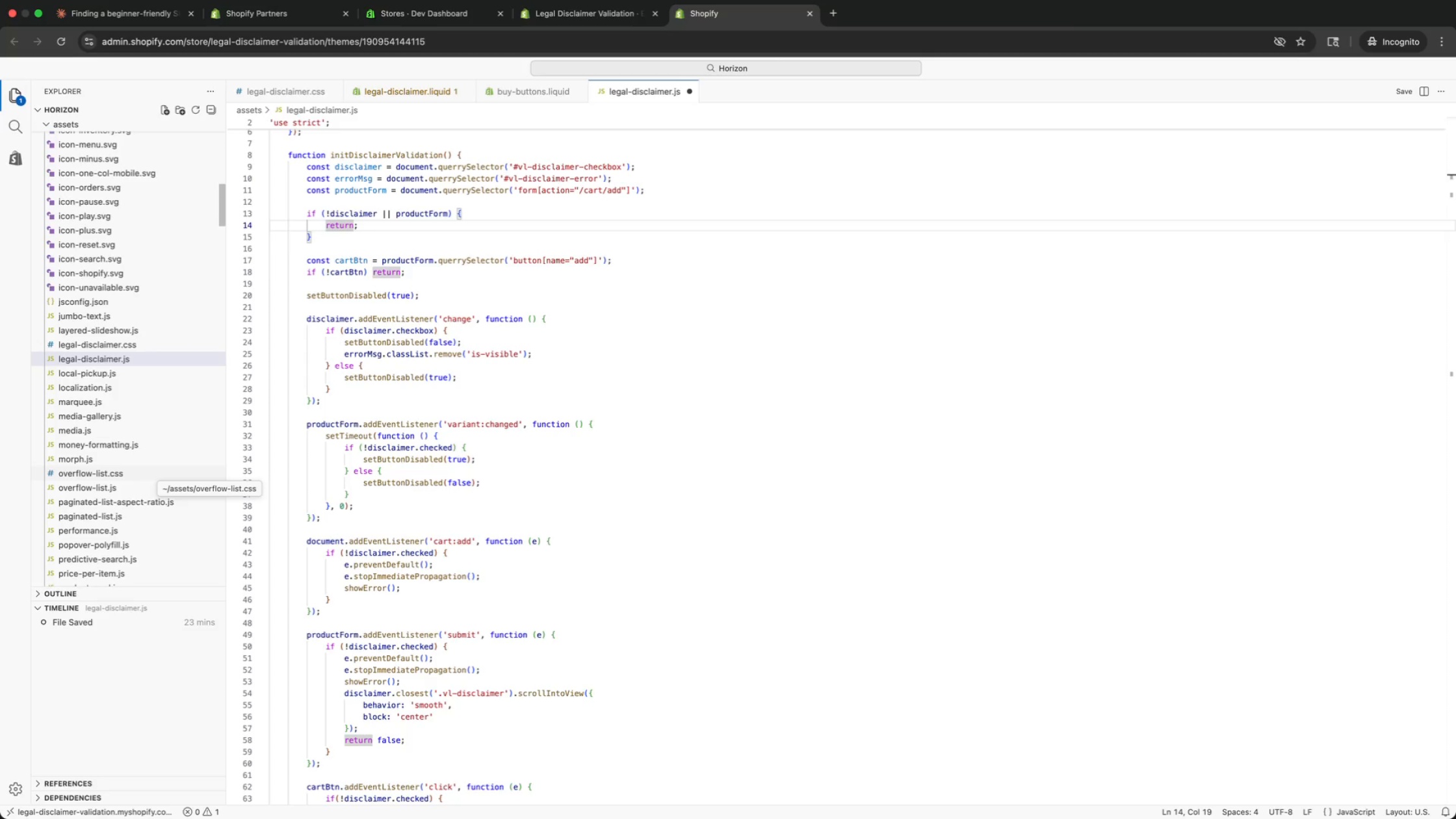 
key(ArrowUp)
 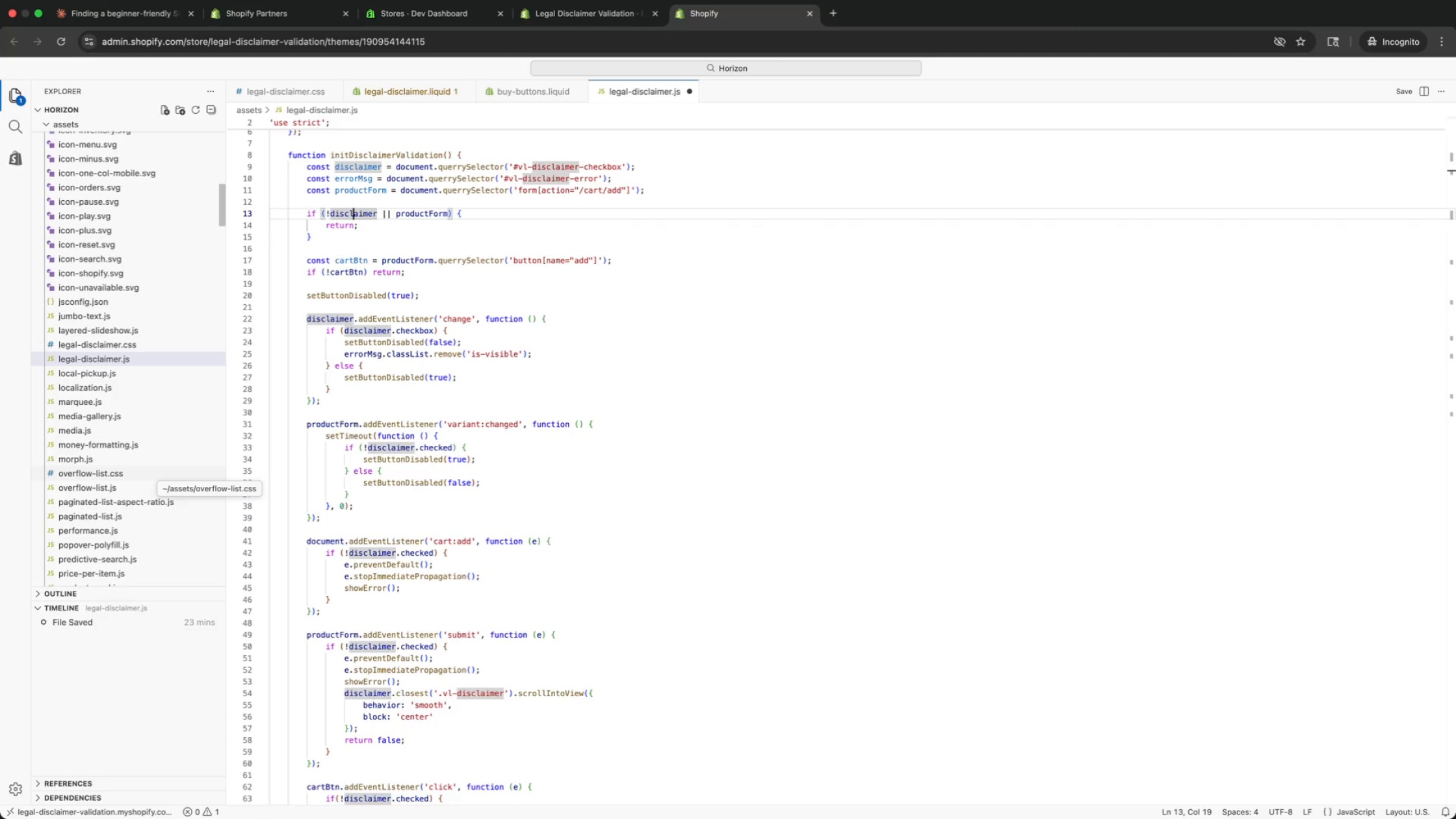 
key(ArrowUp)
 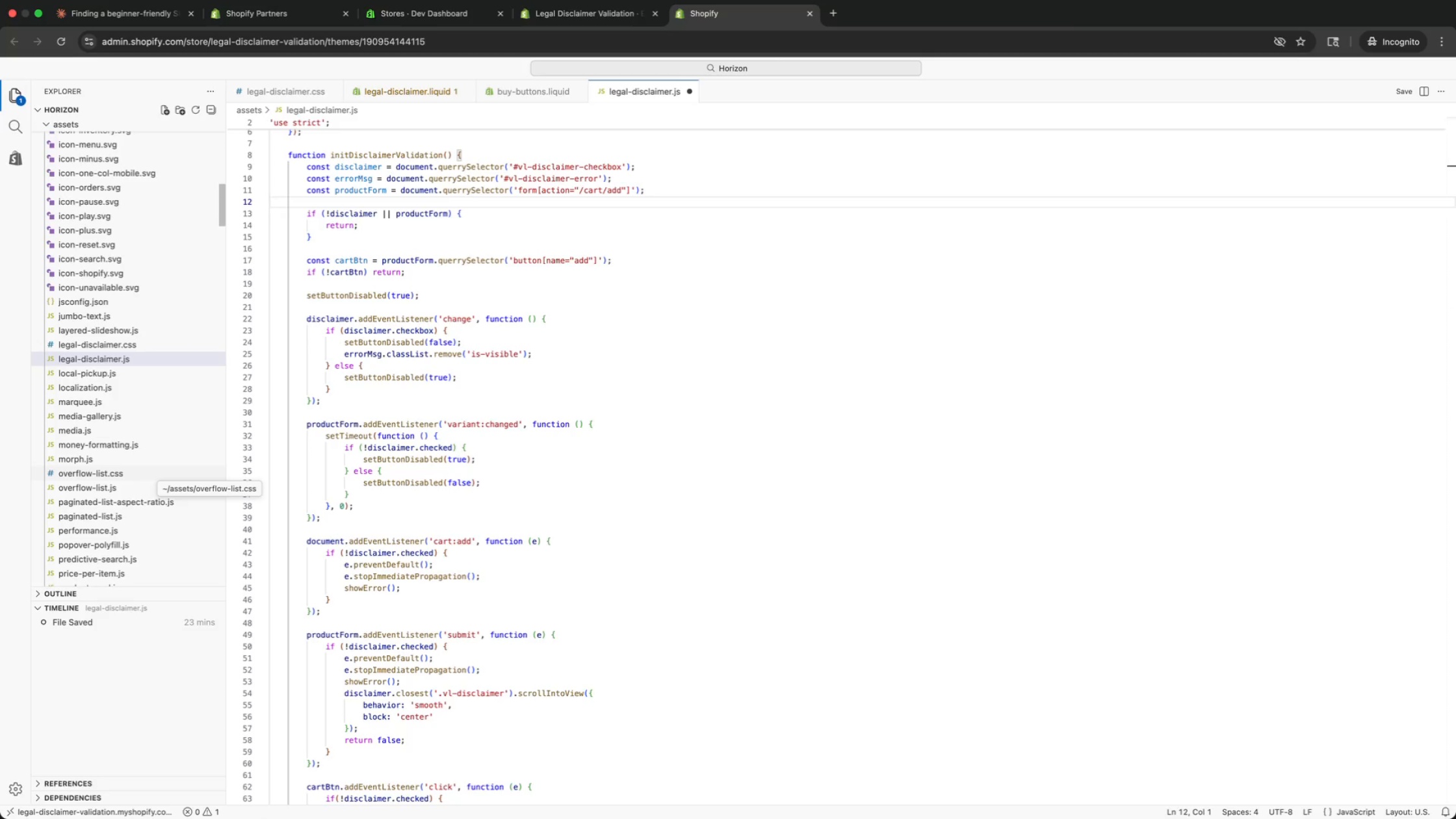 
key(ArrowUp)
 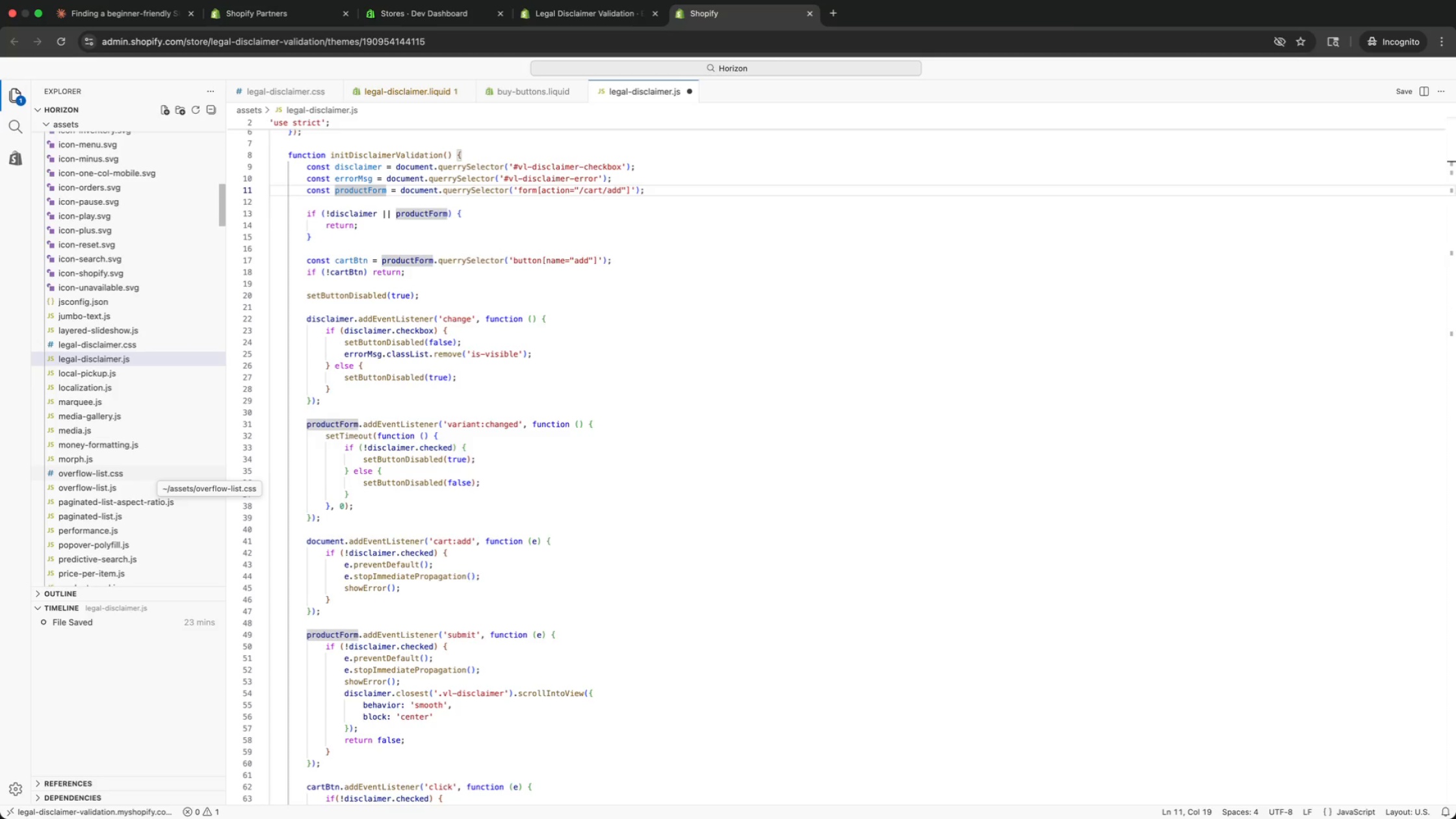 
key(ArrowUp)
 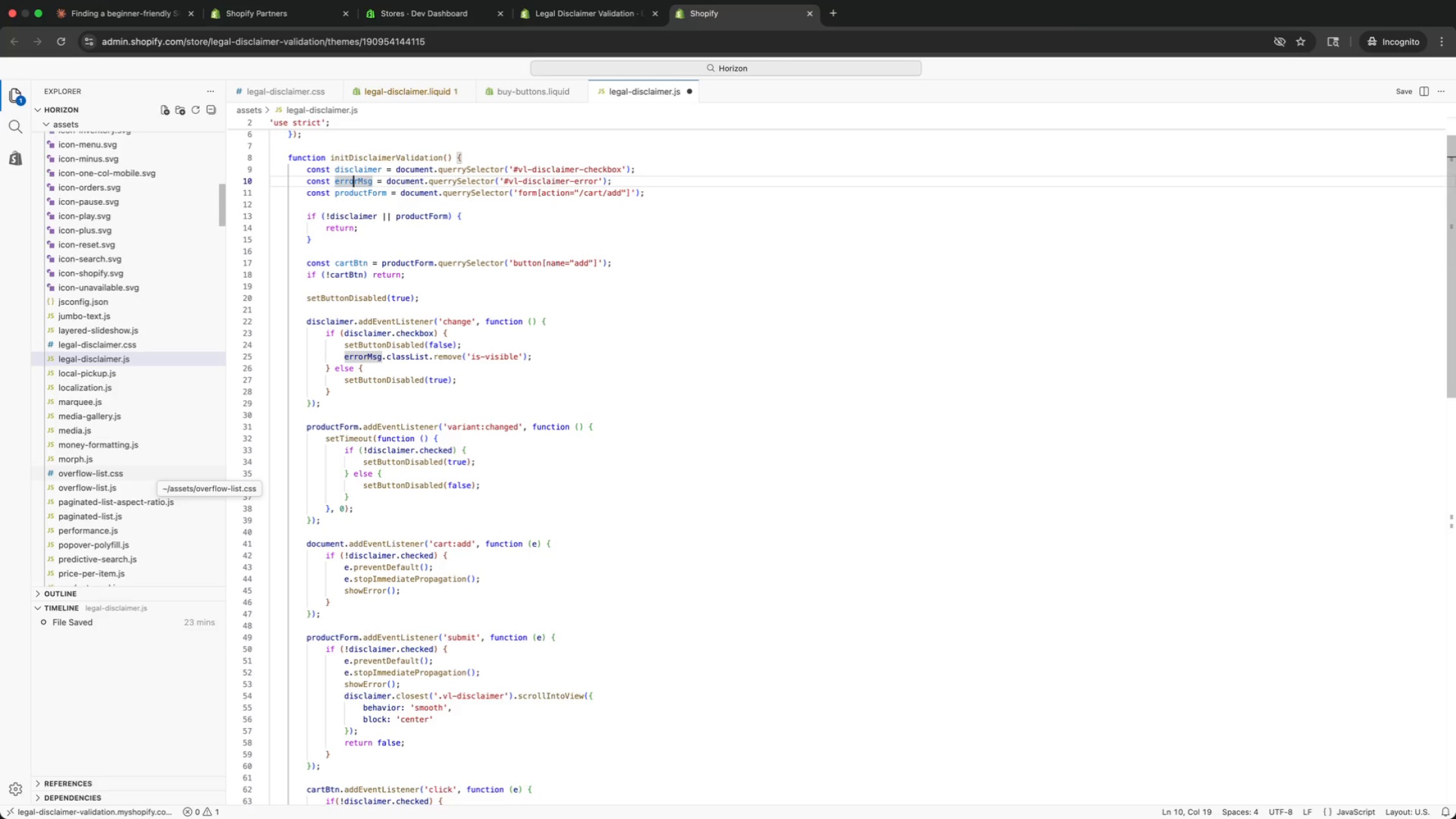 
key(ArrowUp)
 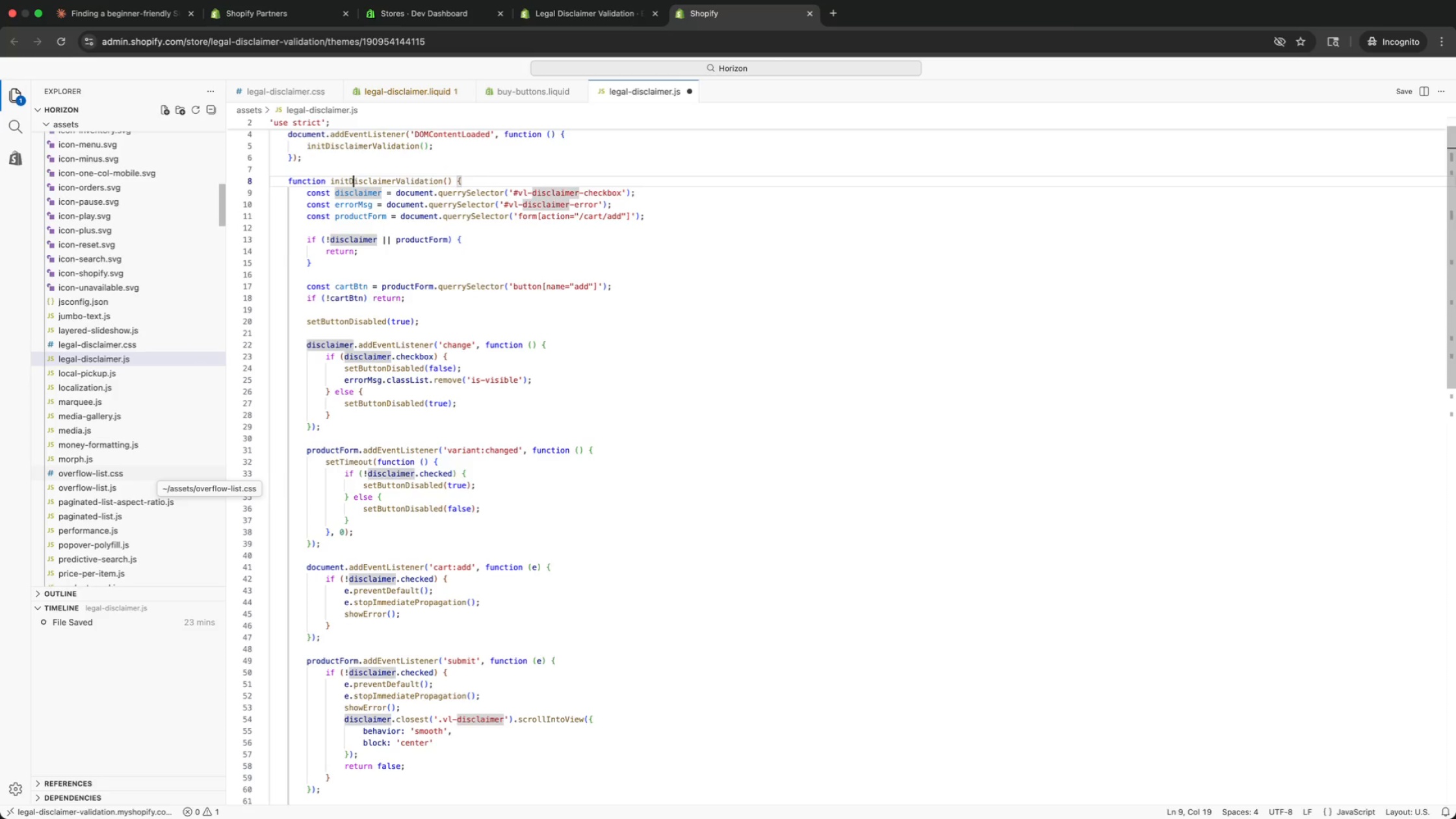 
key(ArrowUp)
 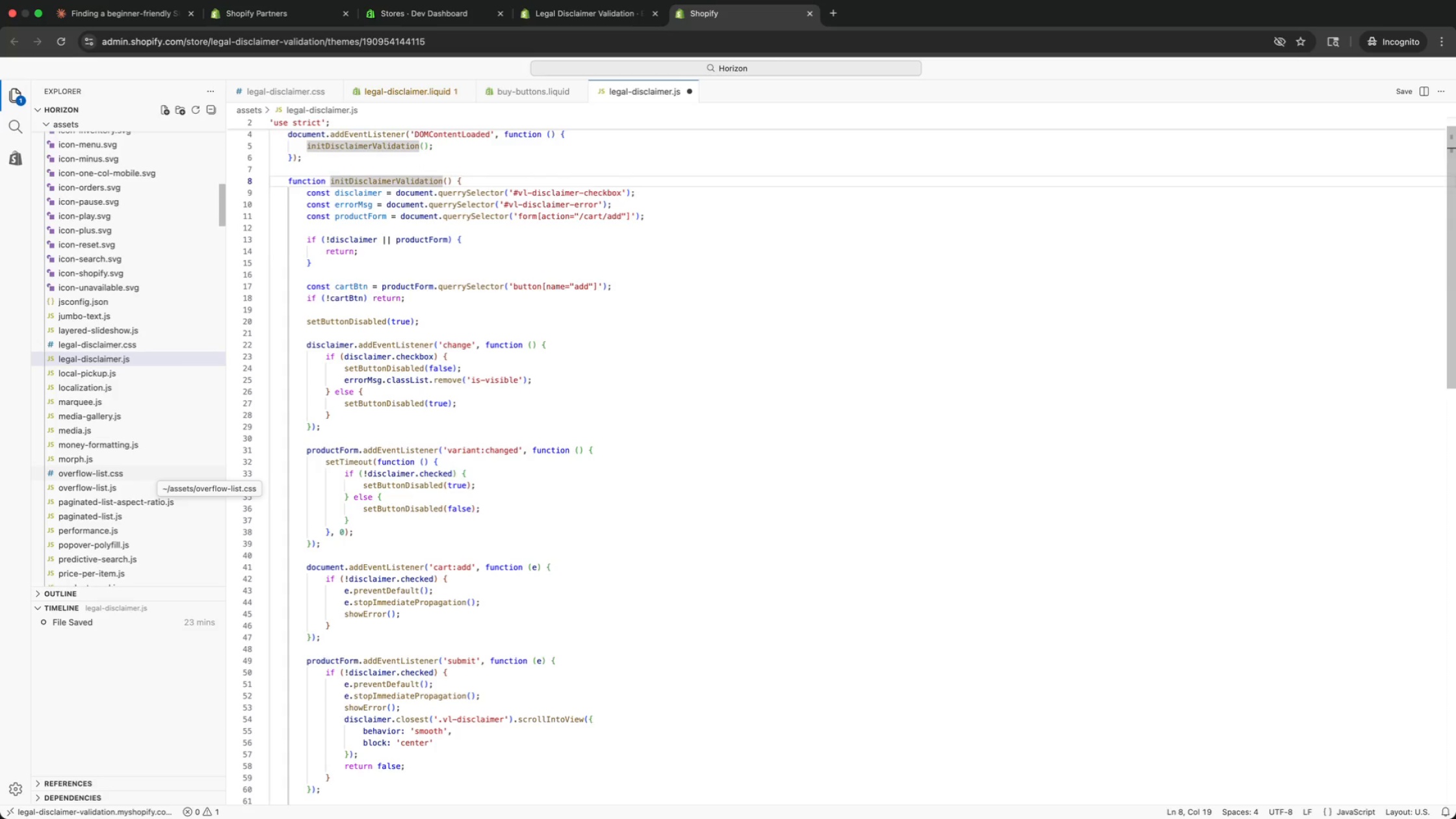 
key(ArrowUp)
 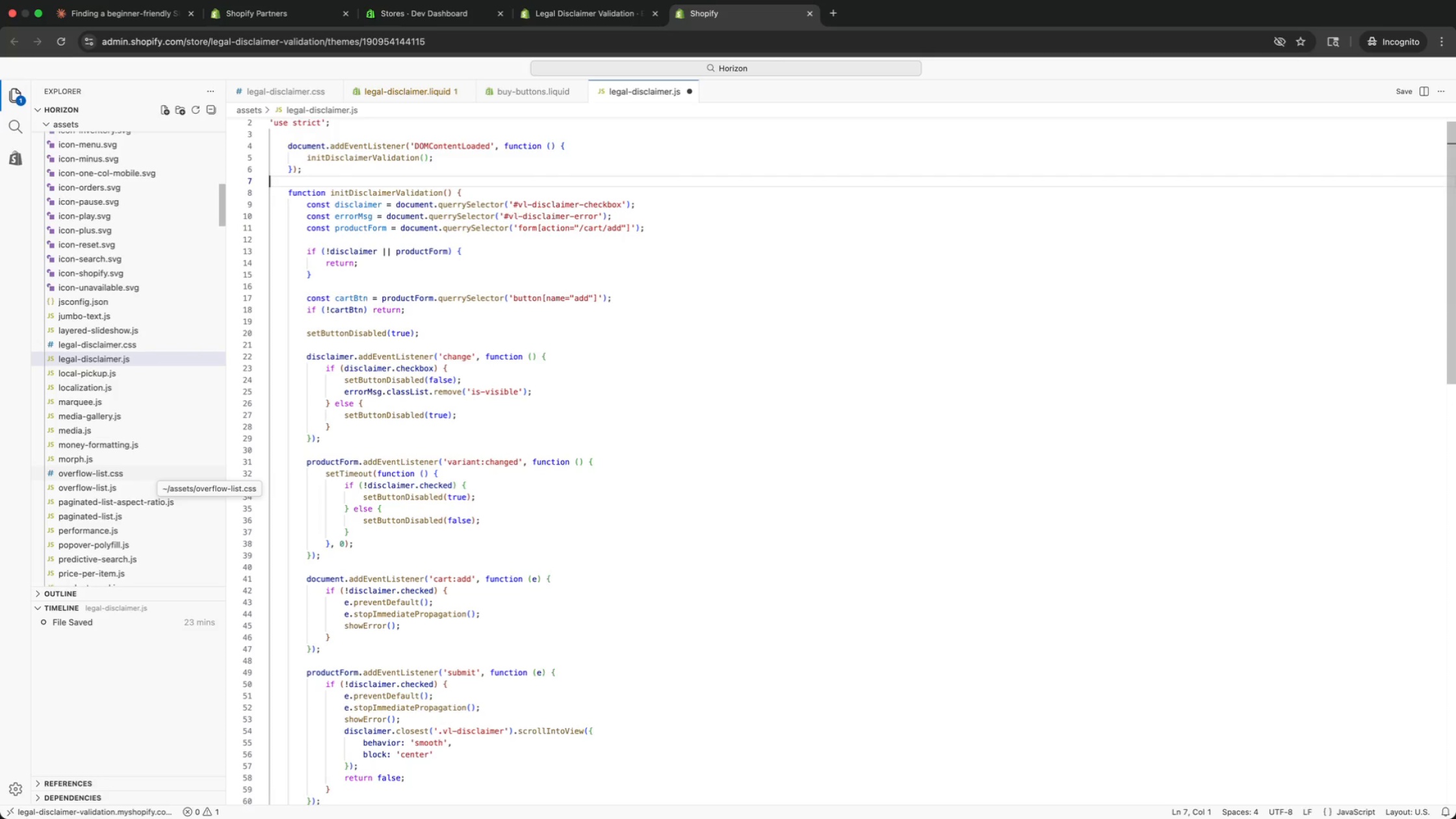 
key(ArrowUp)
 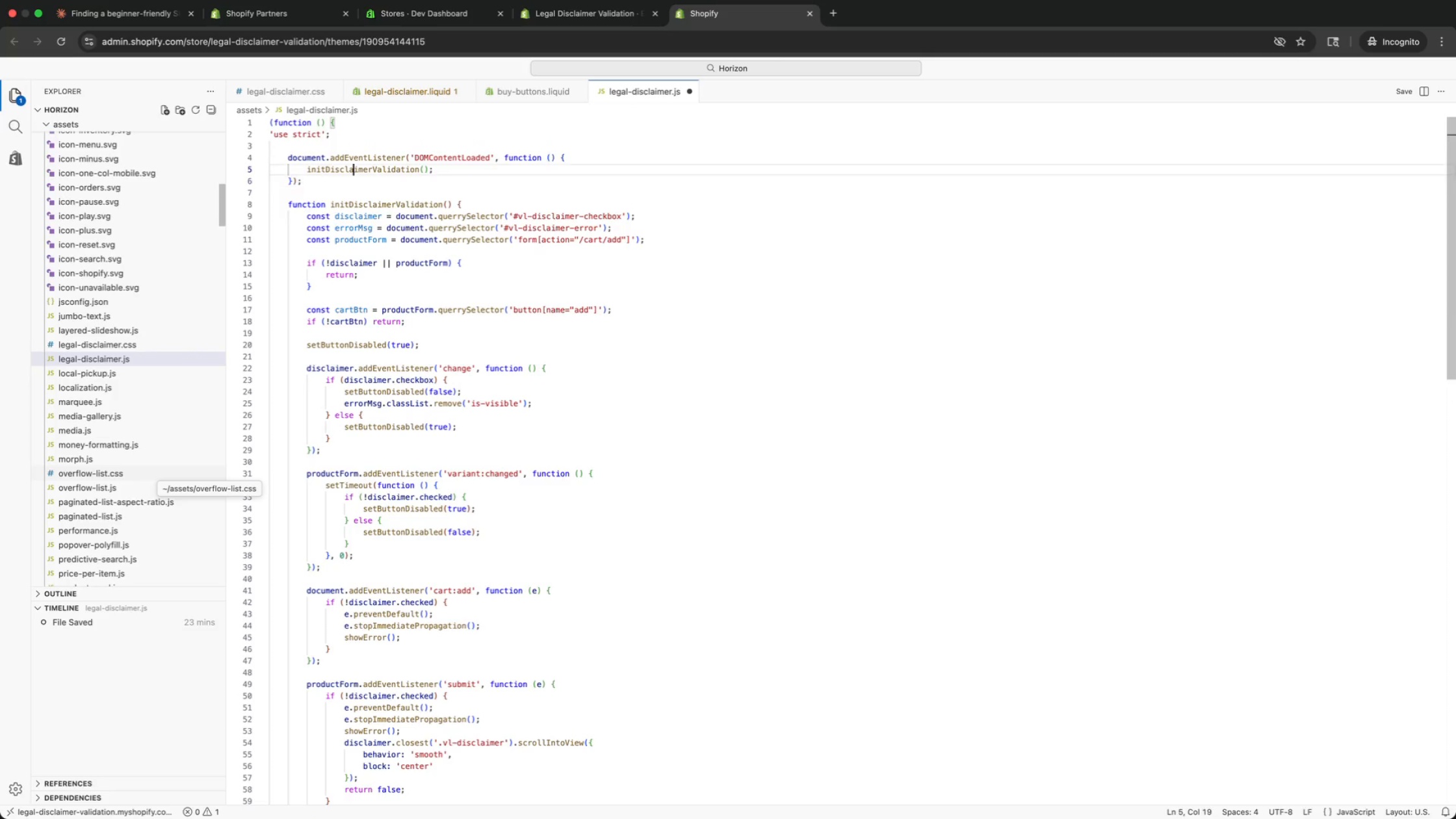 
key(ArrowUp)
 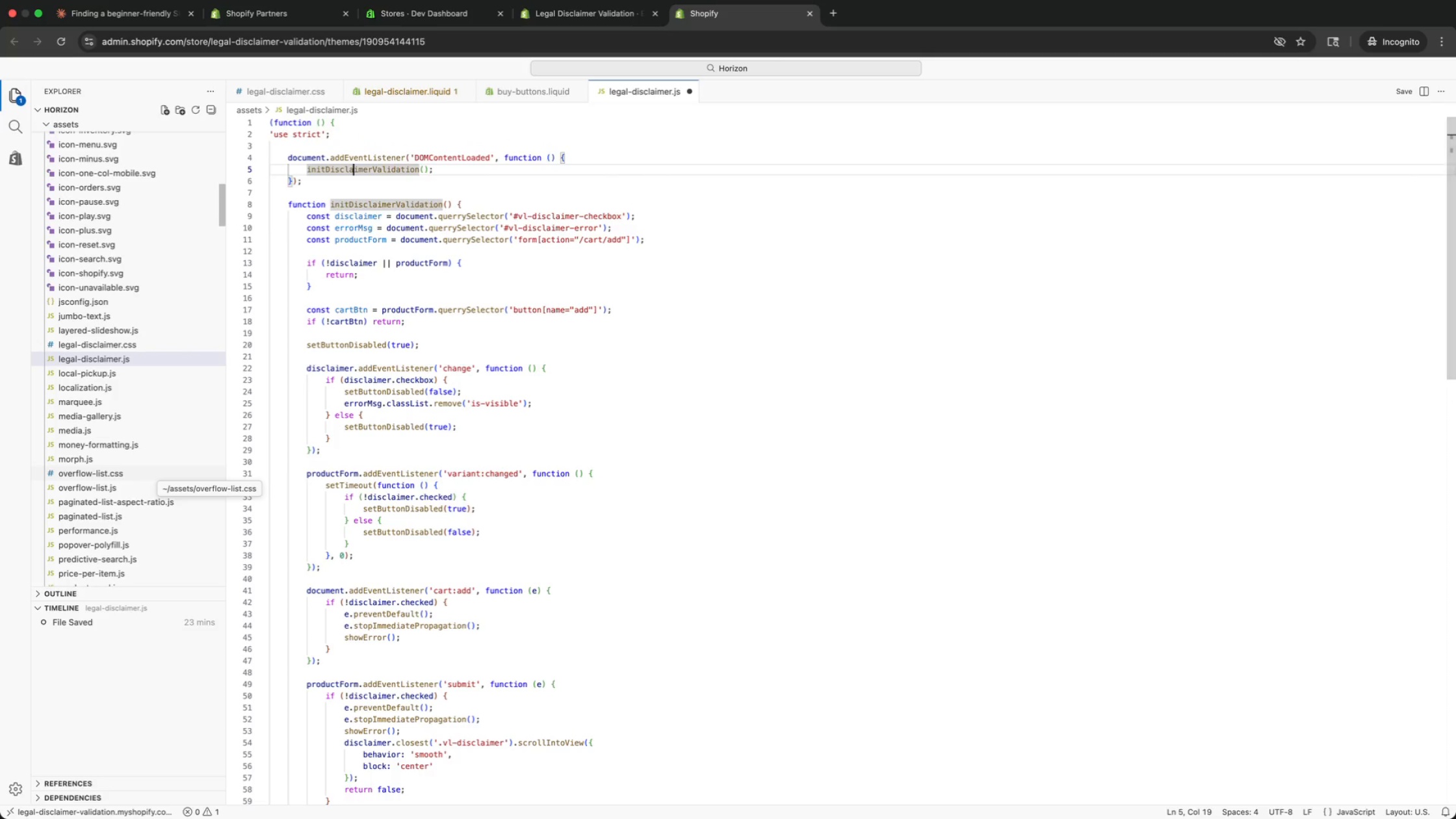 
key(ArrowUp)
 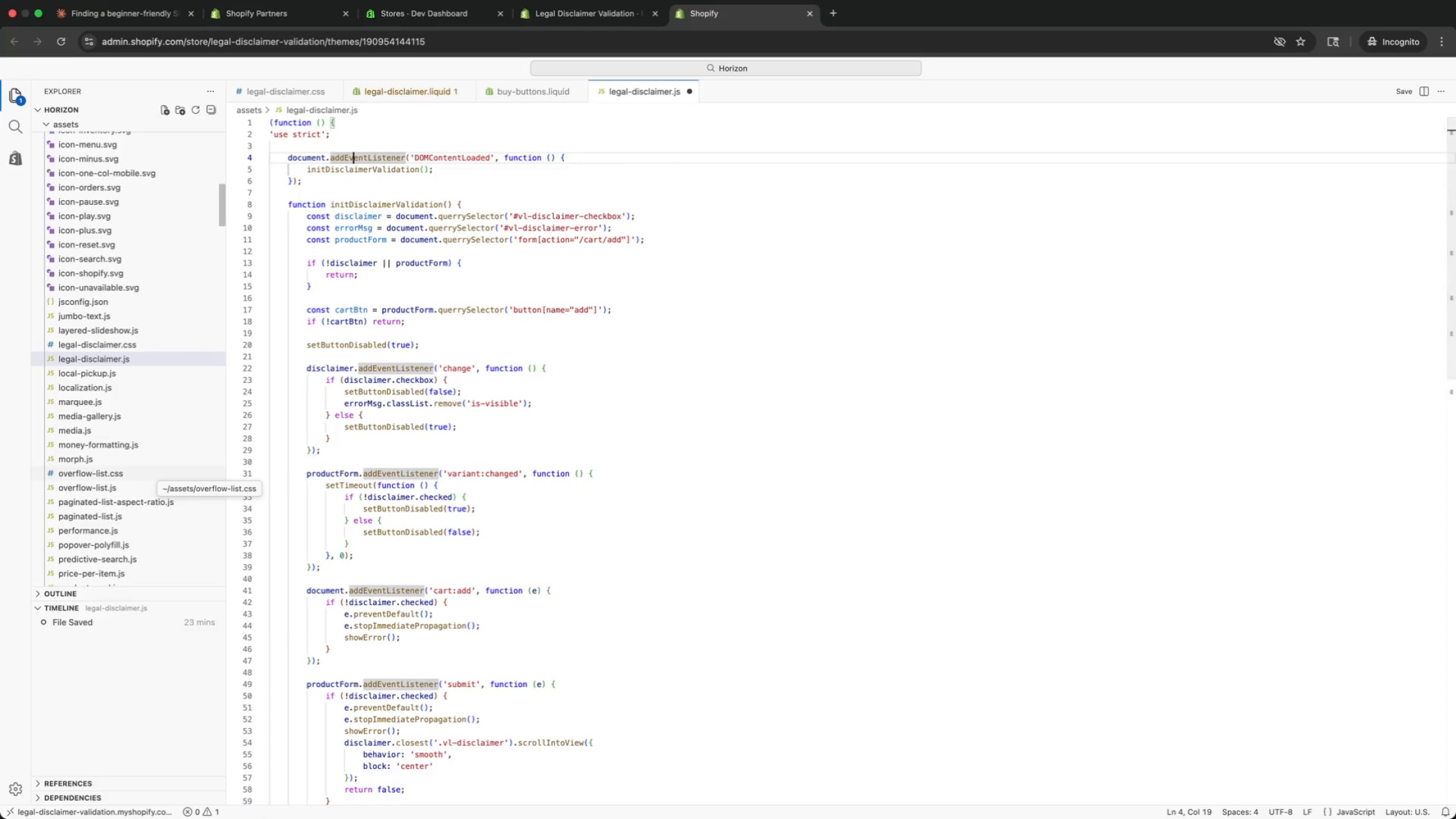 
key(ArrowUp)
 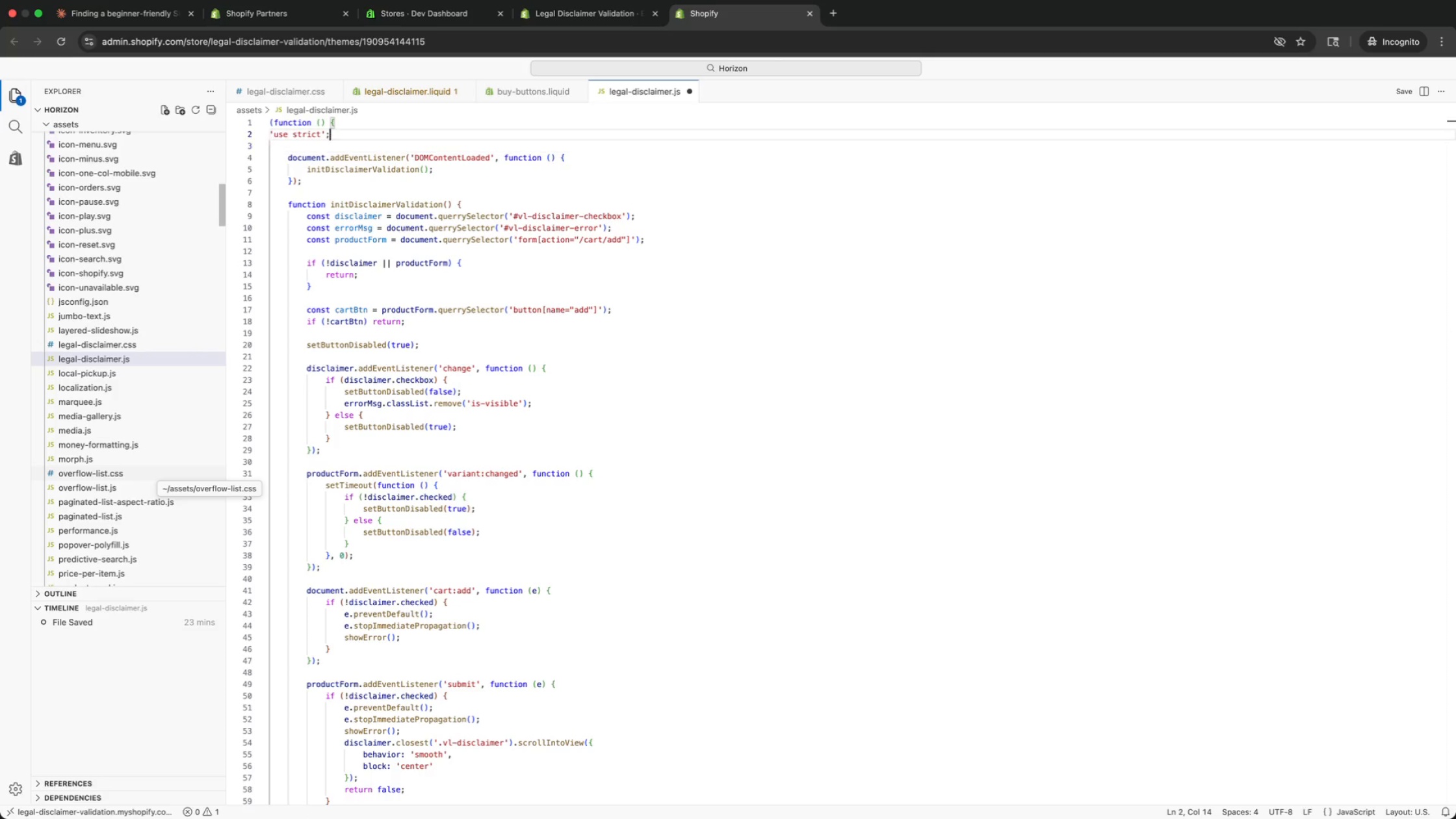 
key(ArrowUp)
 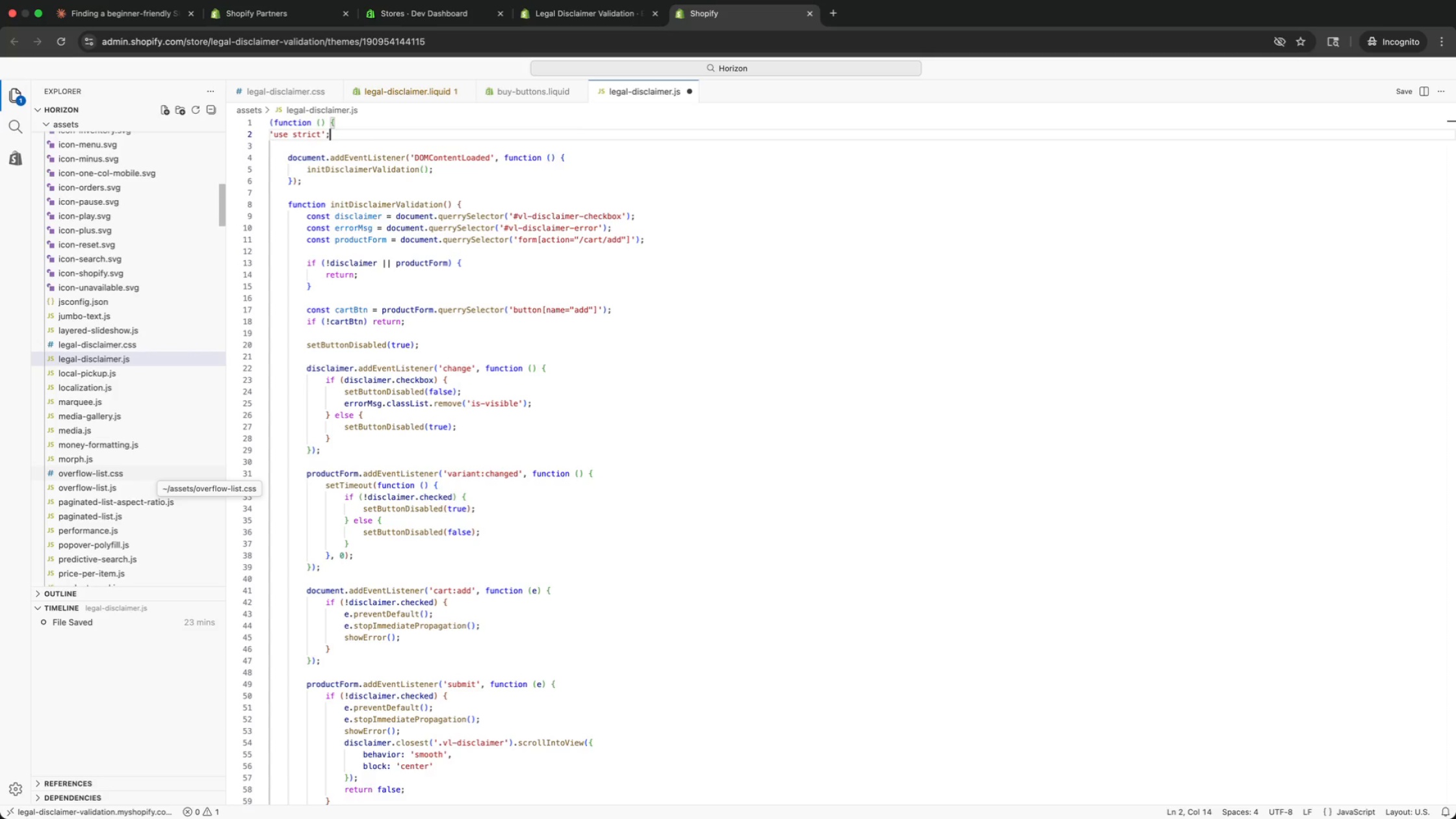 
key(ArrowUp)
 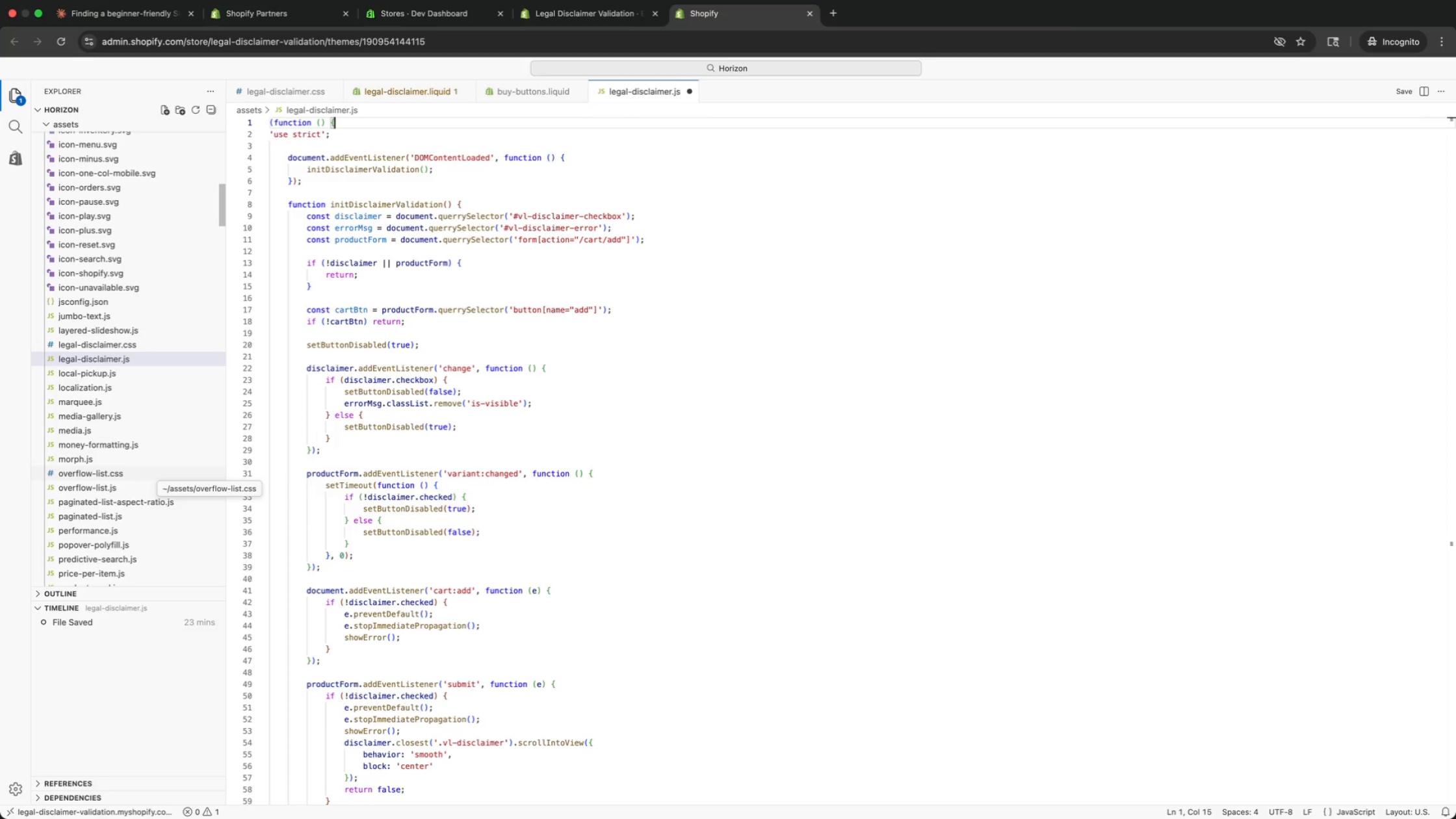 
key(ArrowUp)
 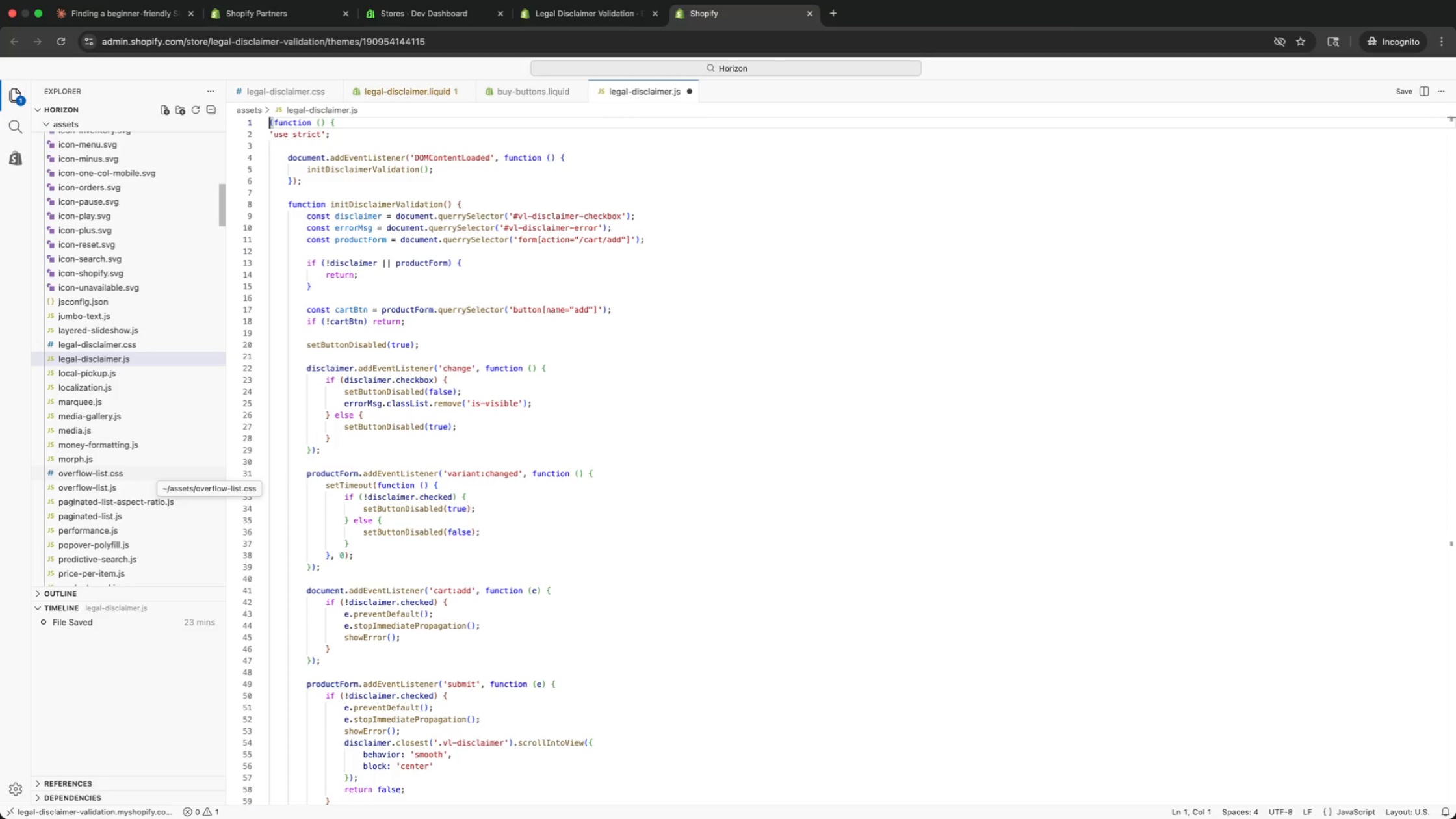 
key(ArrowUp)
 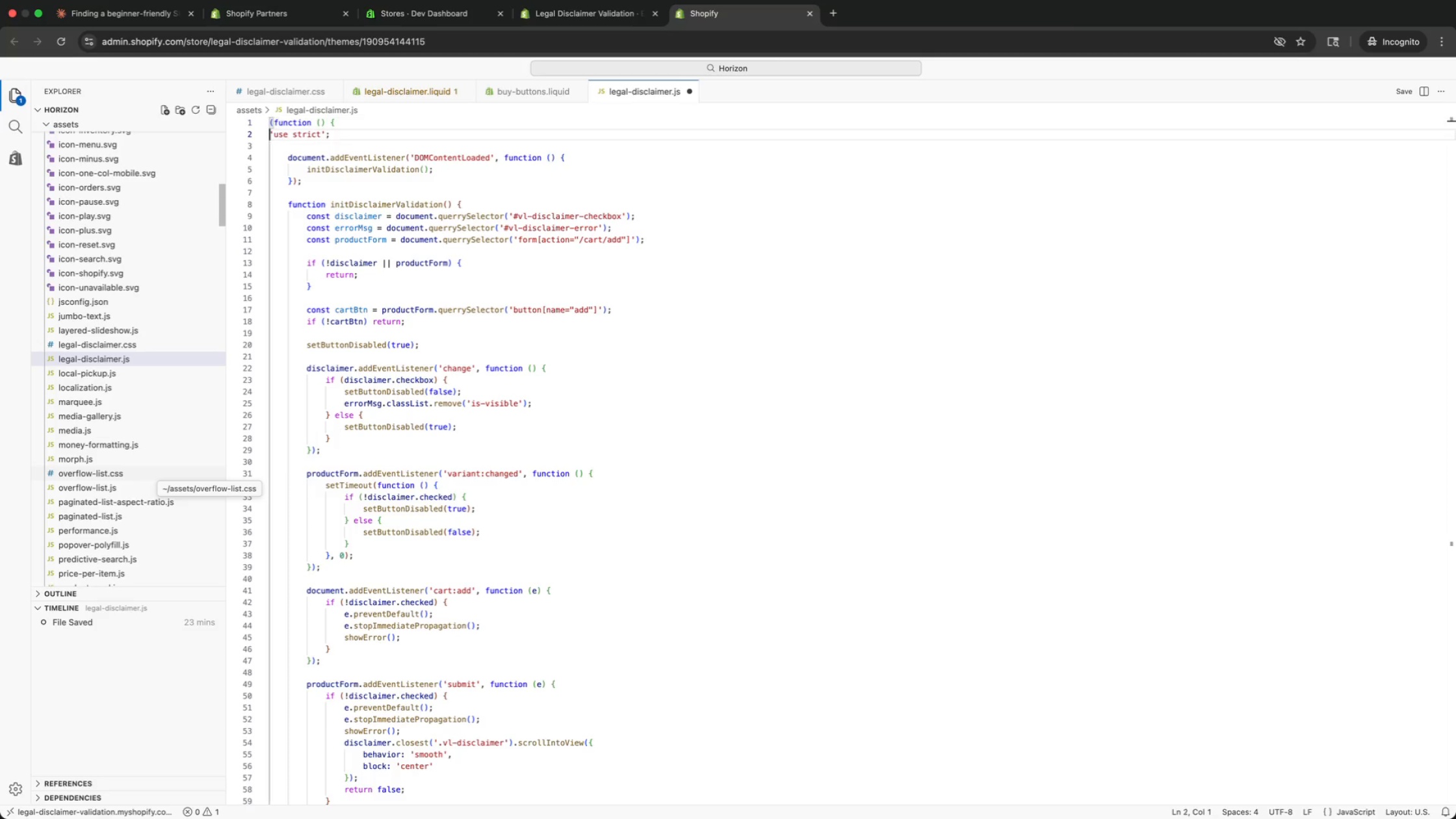 
key(ArrowDown)
 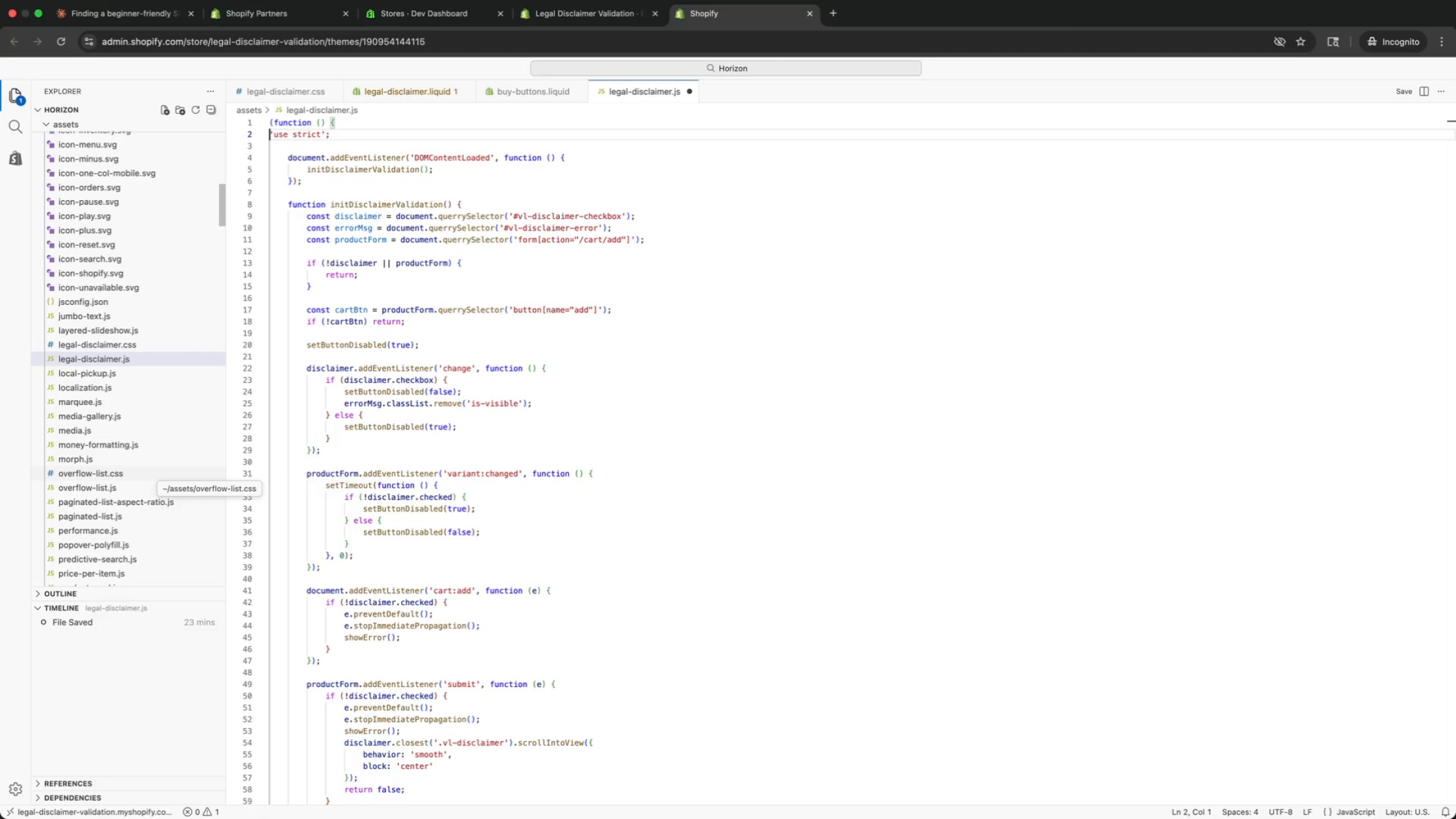 
key(ArrowDown)
 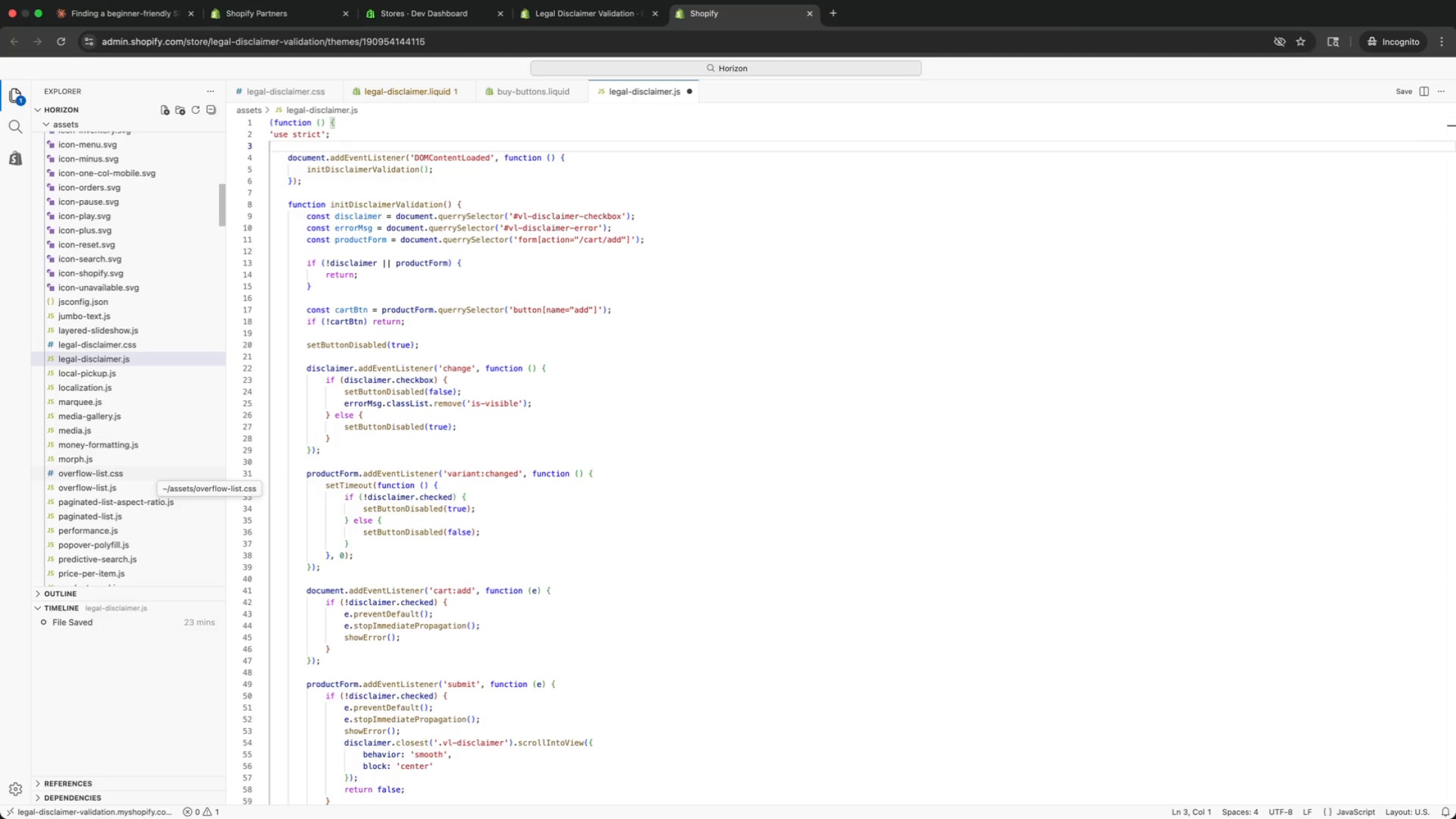 
key(ArrowUp)
 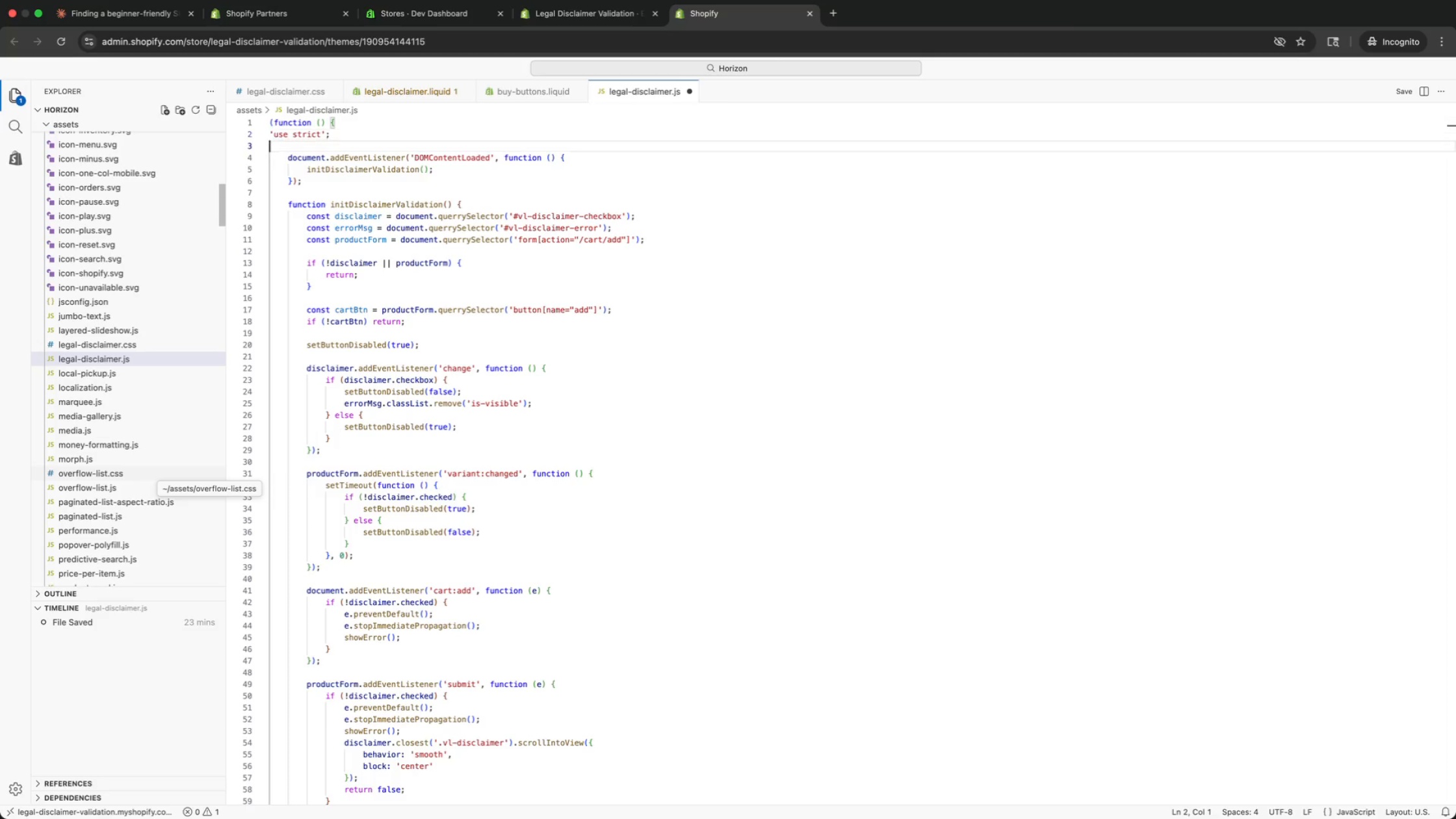 
key(ArrowDown)
 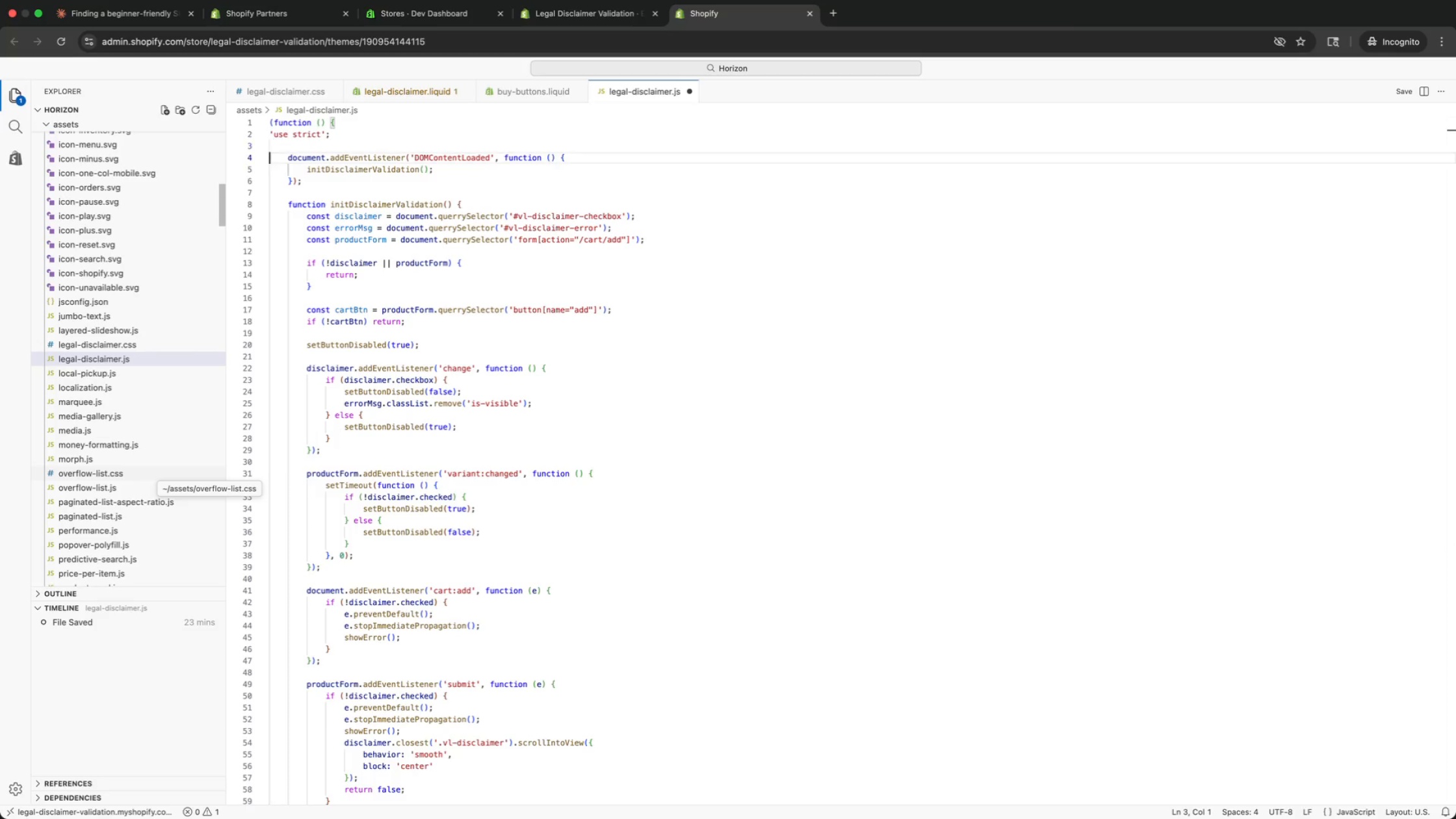 
key(ArrowDown)
 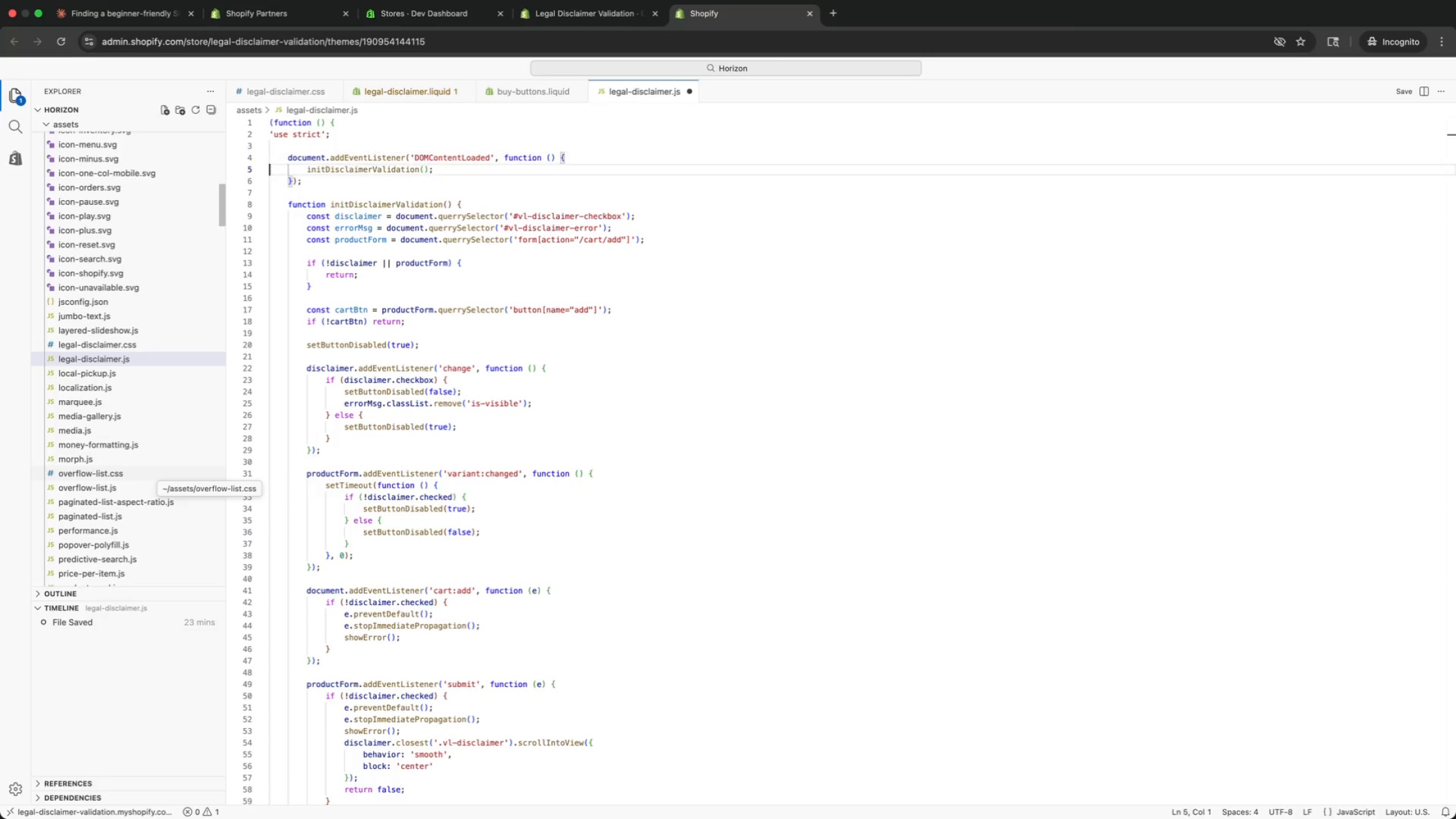 
key(ArrowDown)
 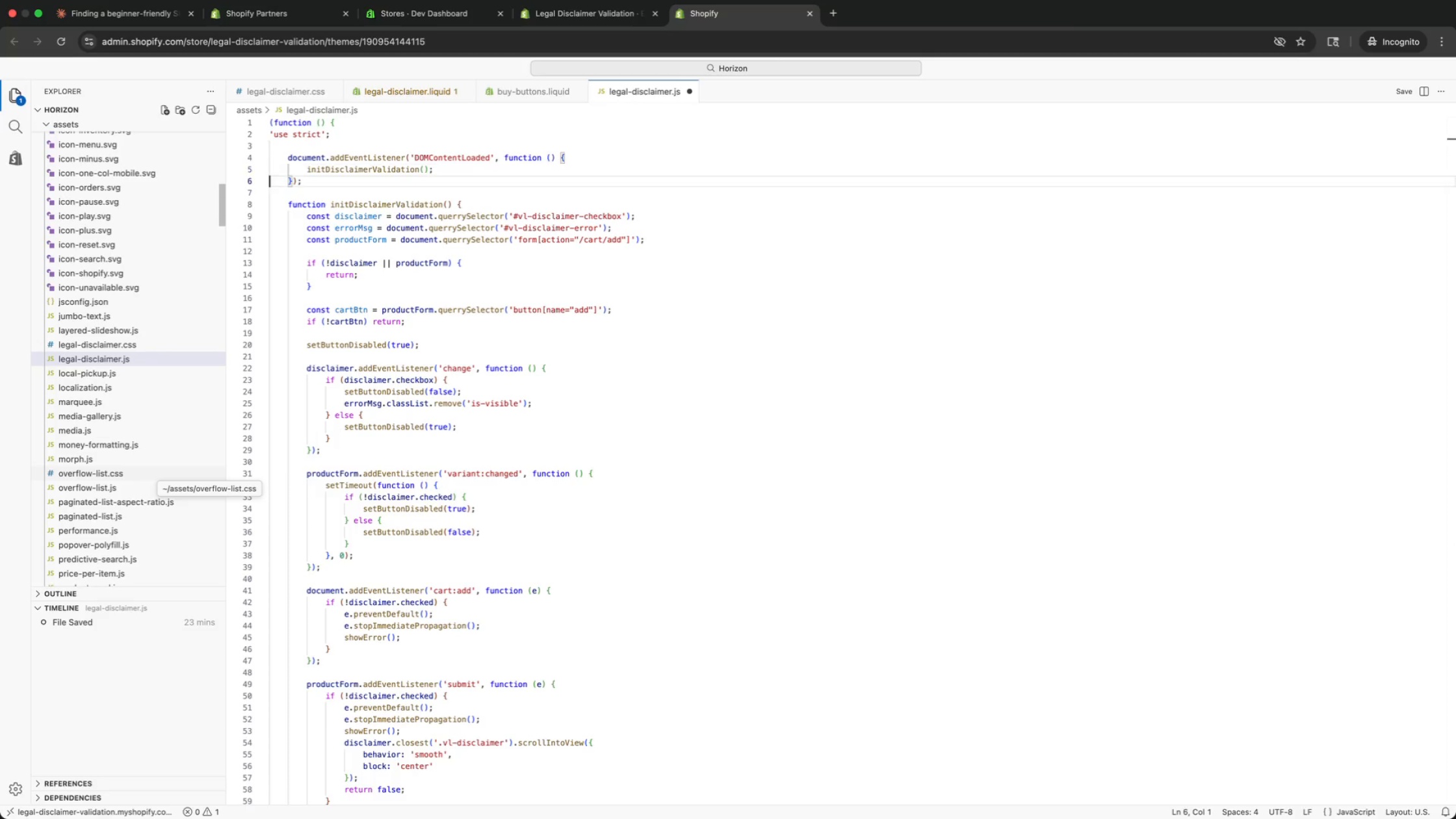 
key(ArrowDown)
 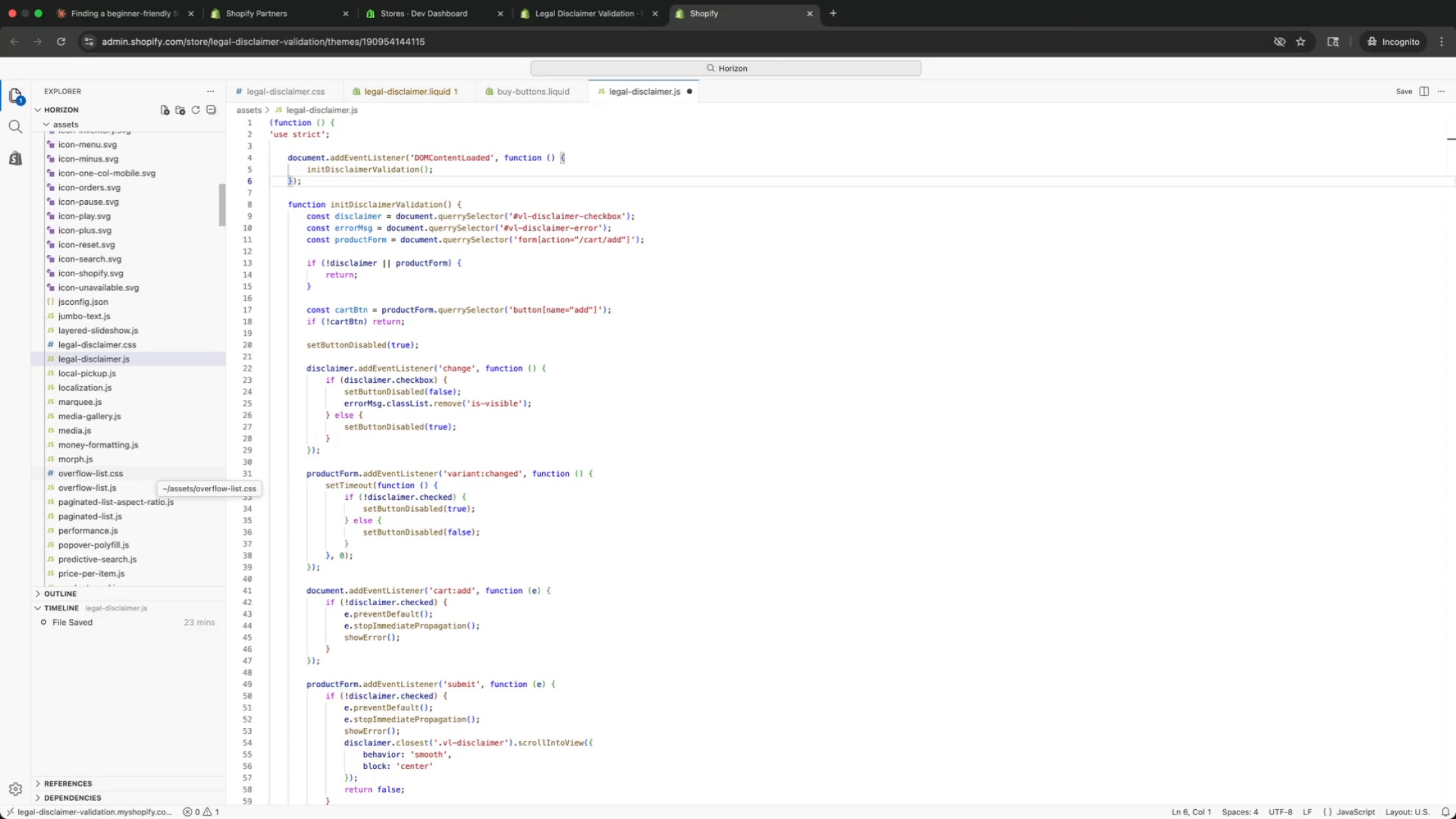 
key(Alt+ArrowRight)
 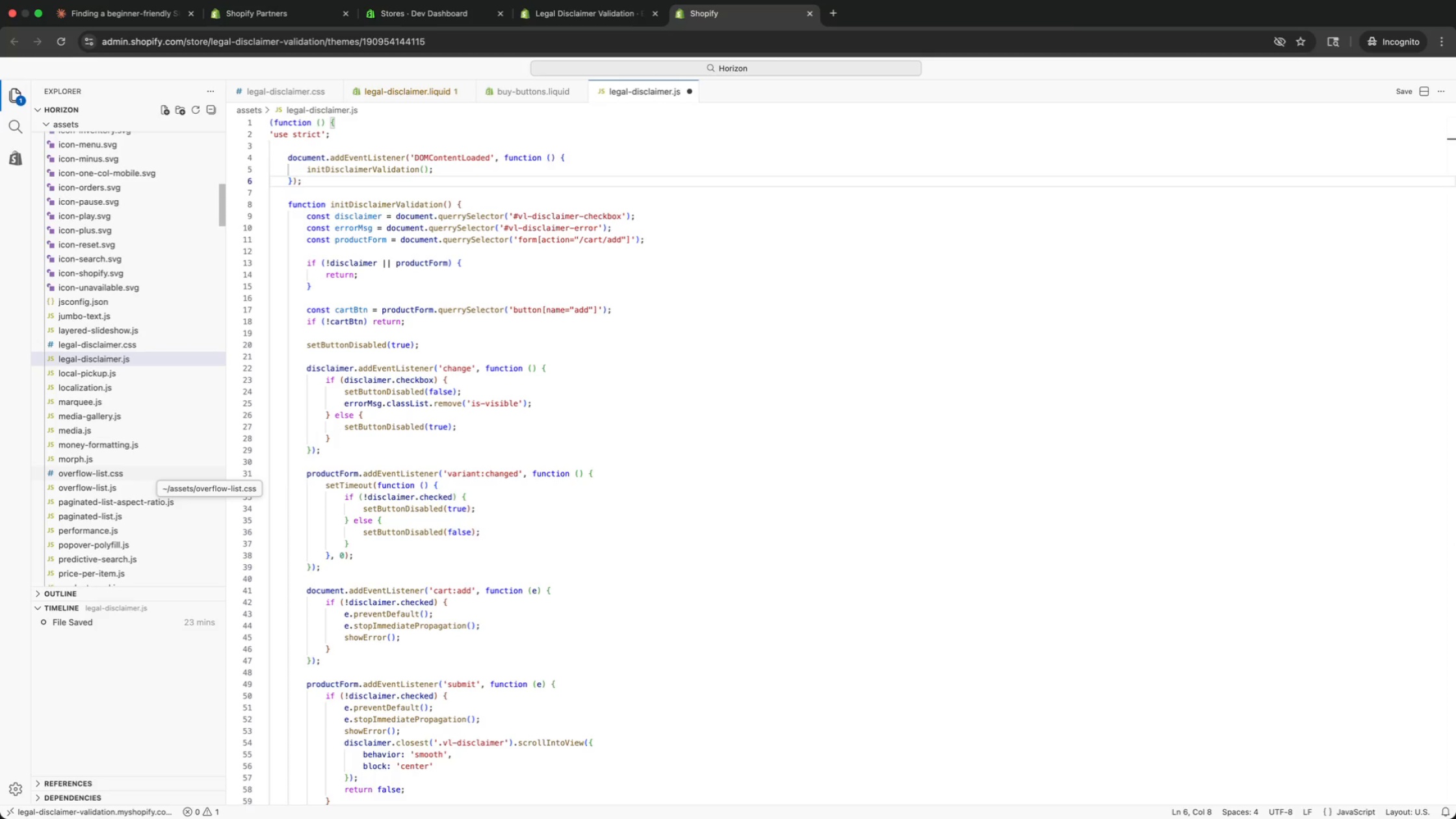 
key(Alt+ArrowRight)
 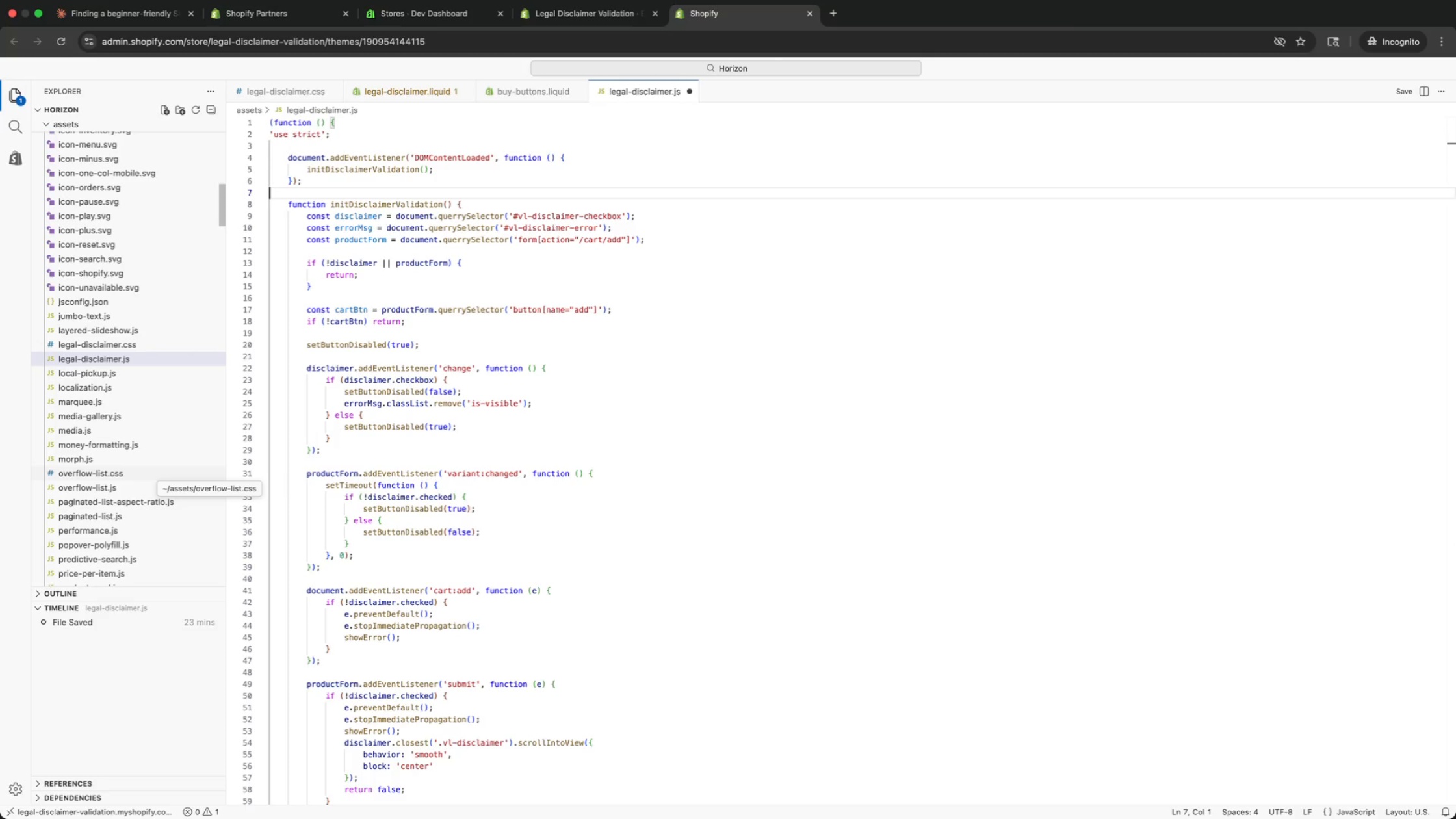 
key(ArrowDown)
 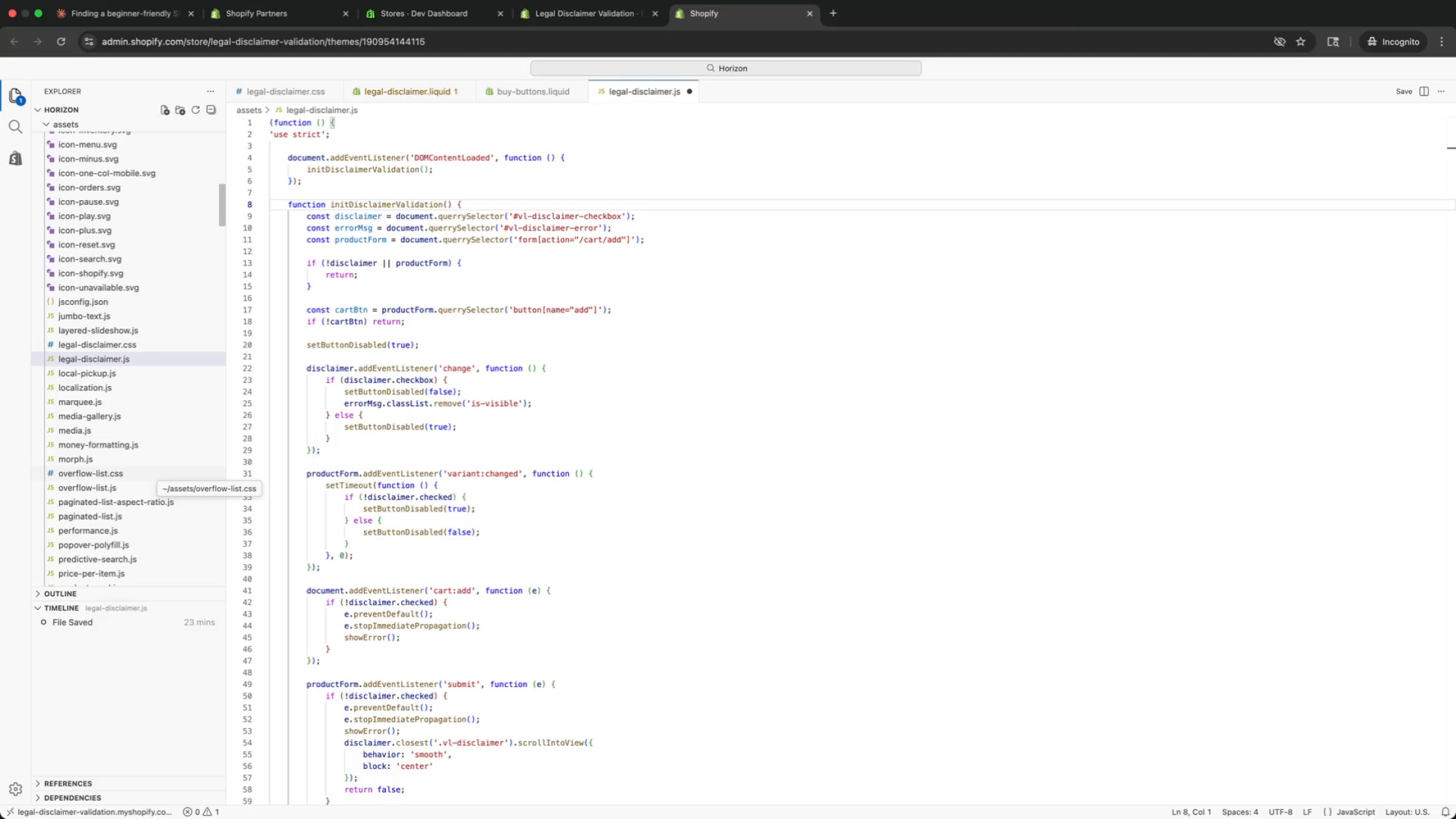 
key(Alt+ArrowRight)
 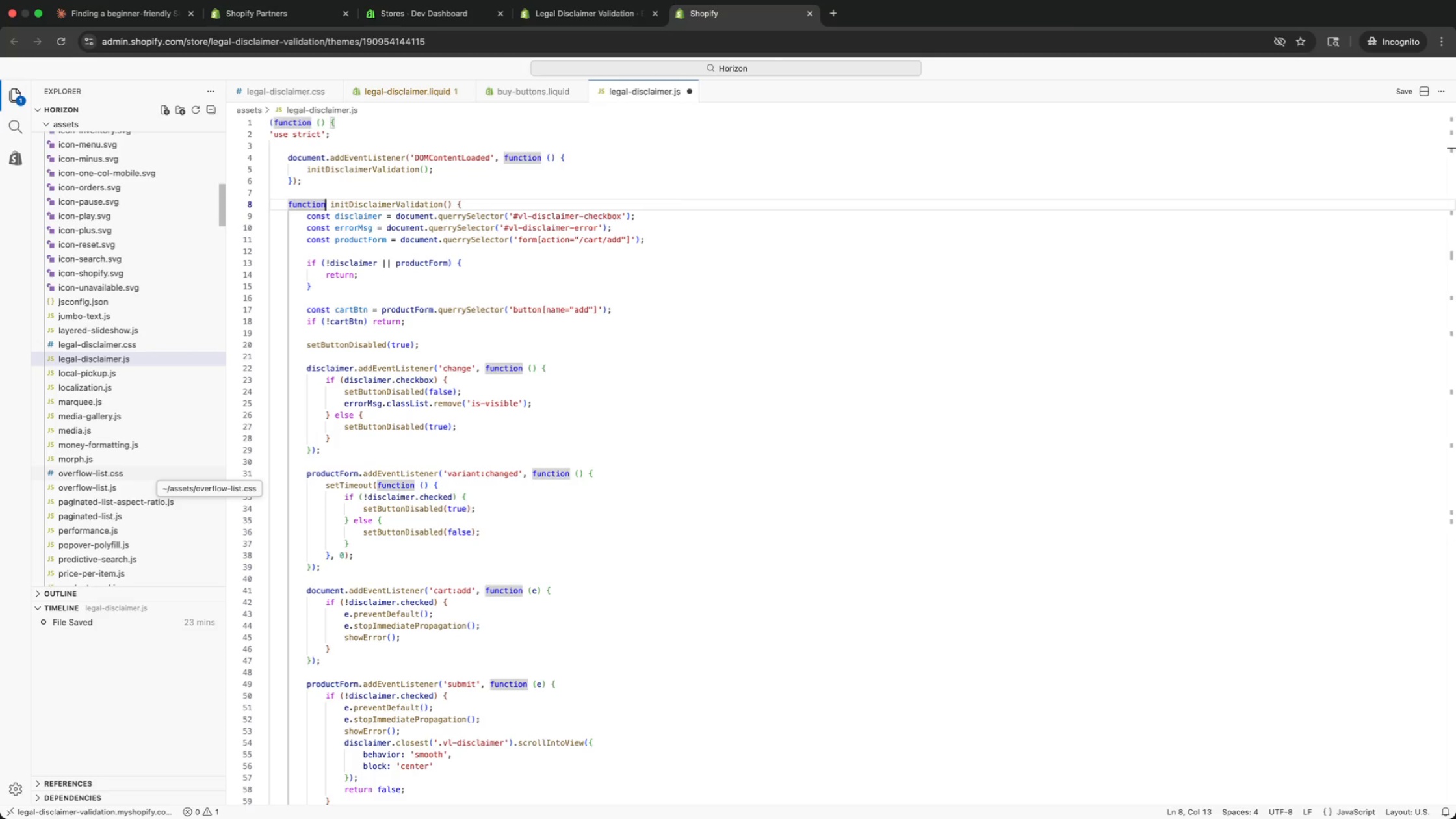 
key(Alt+ArrowRight)
 